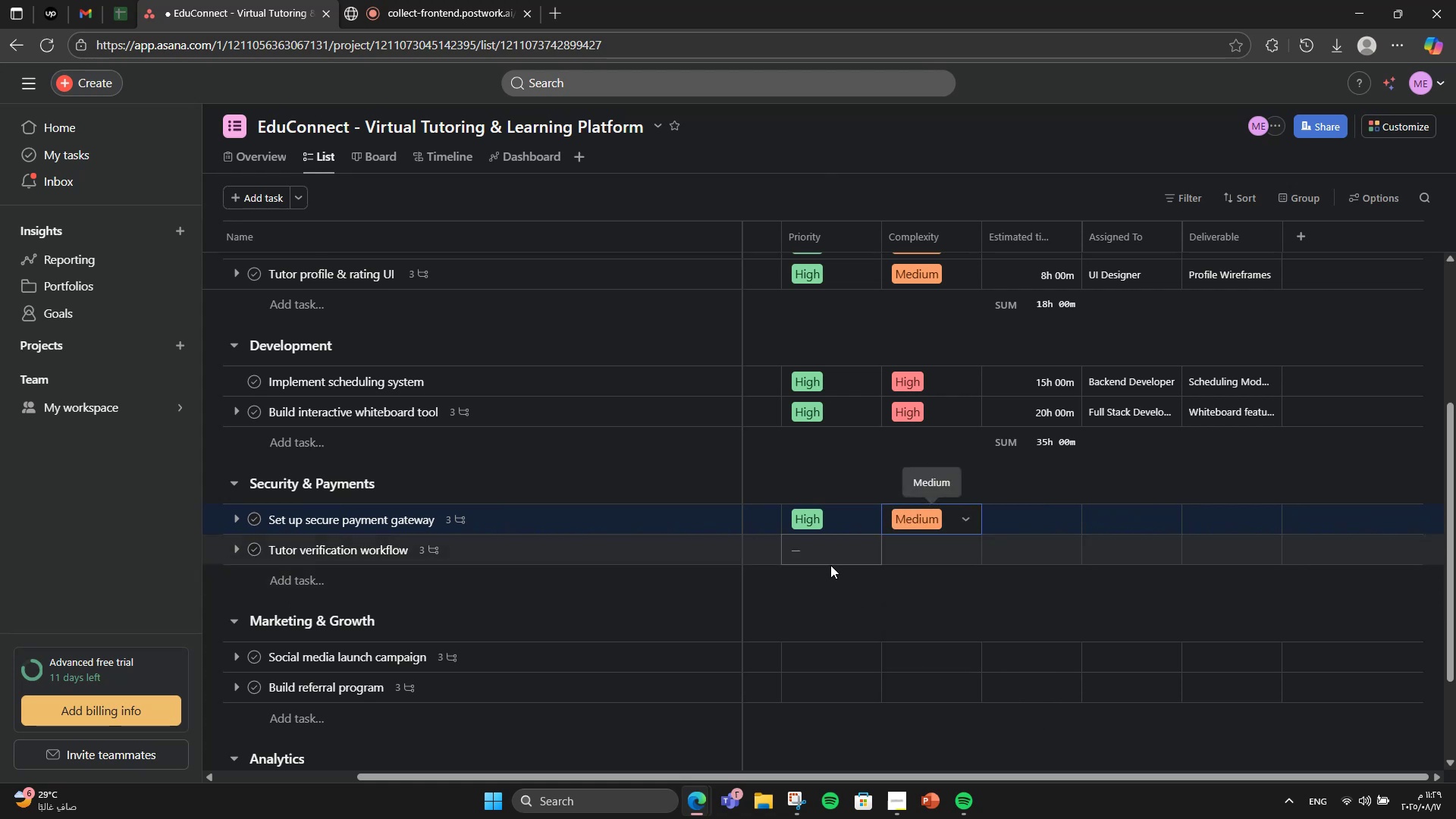 
left_click([821, 556])
 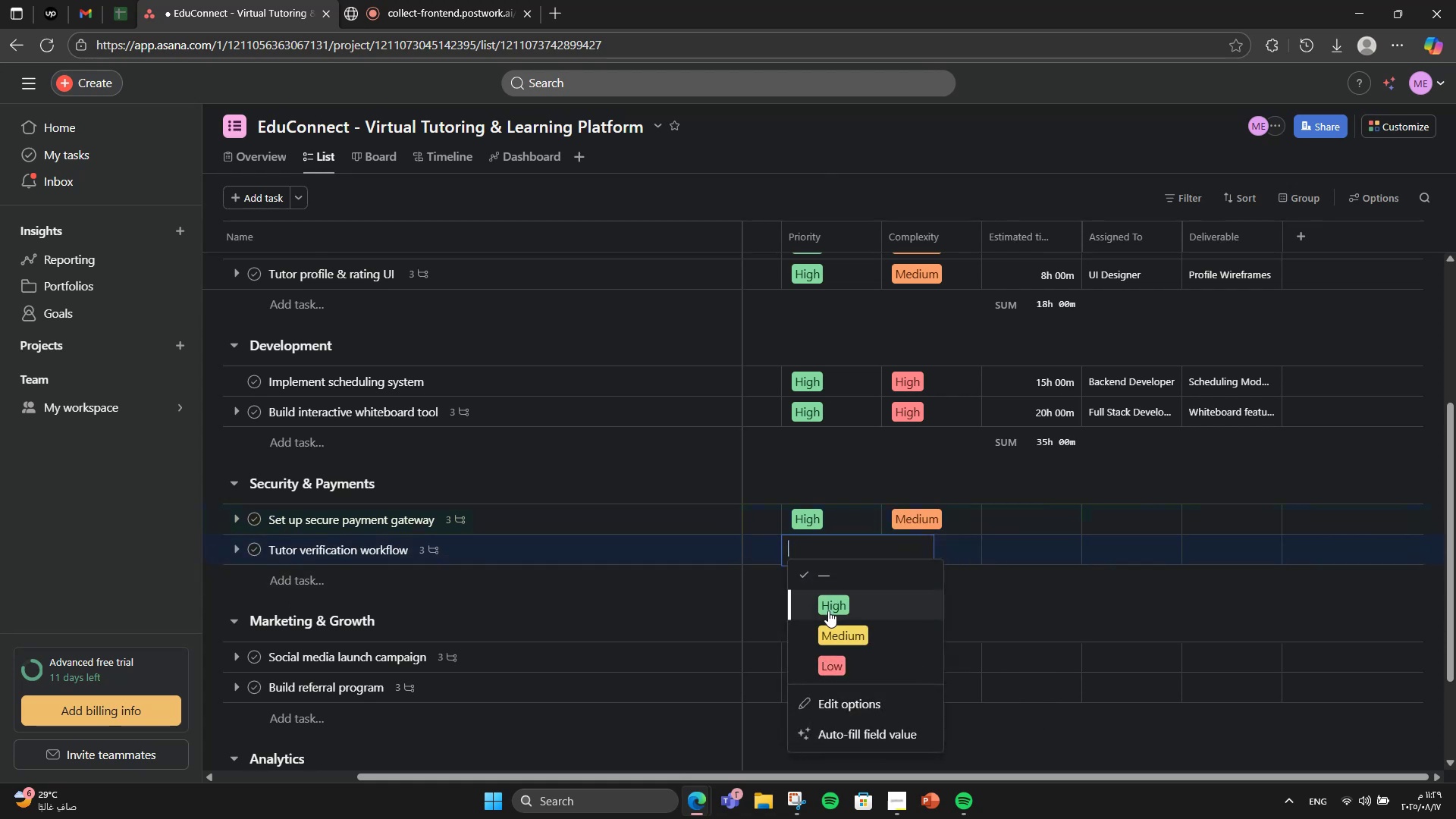 
left_click([821, 623])
 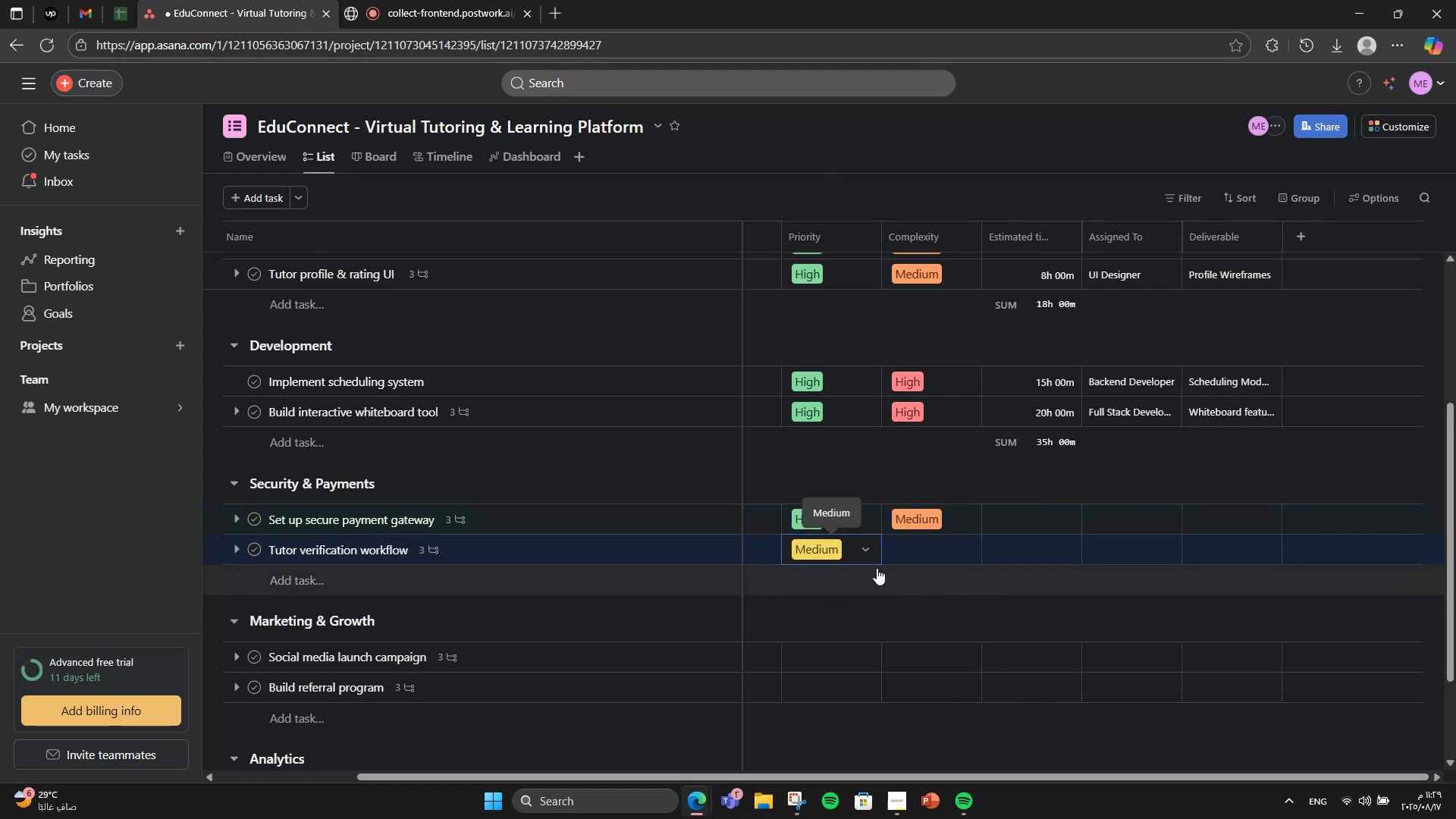 
left_click([903, 542])
 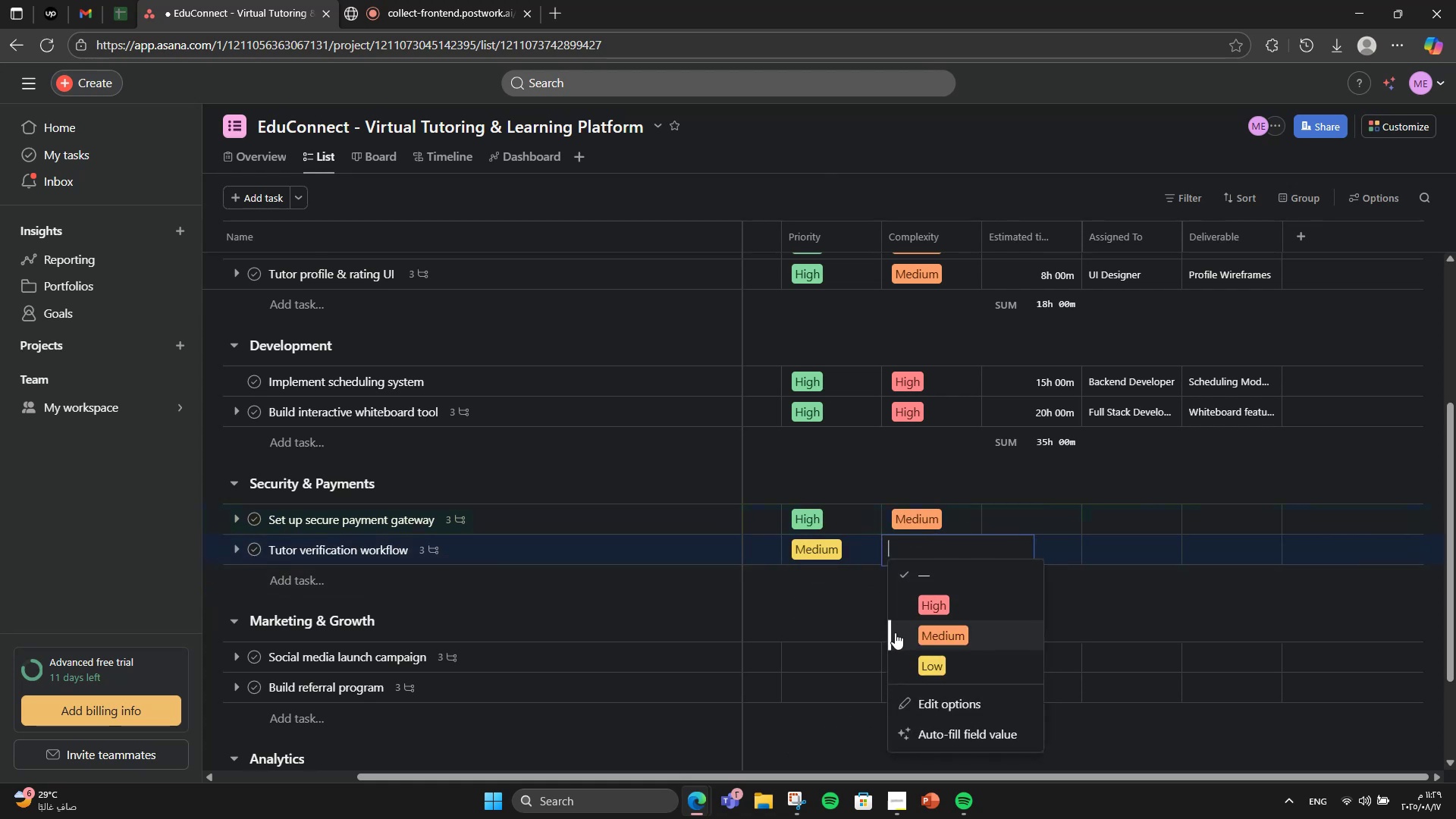 
left_click([895, 632])
 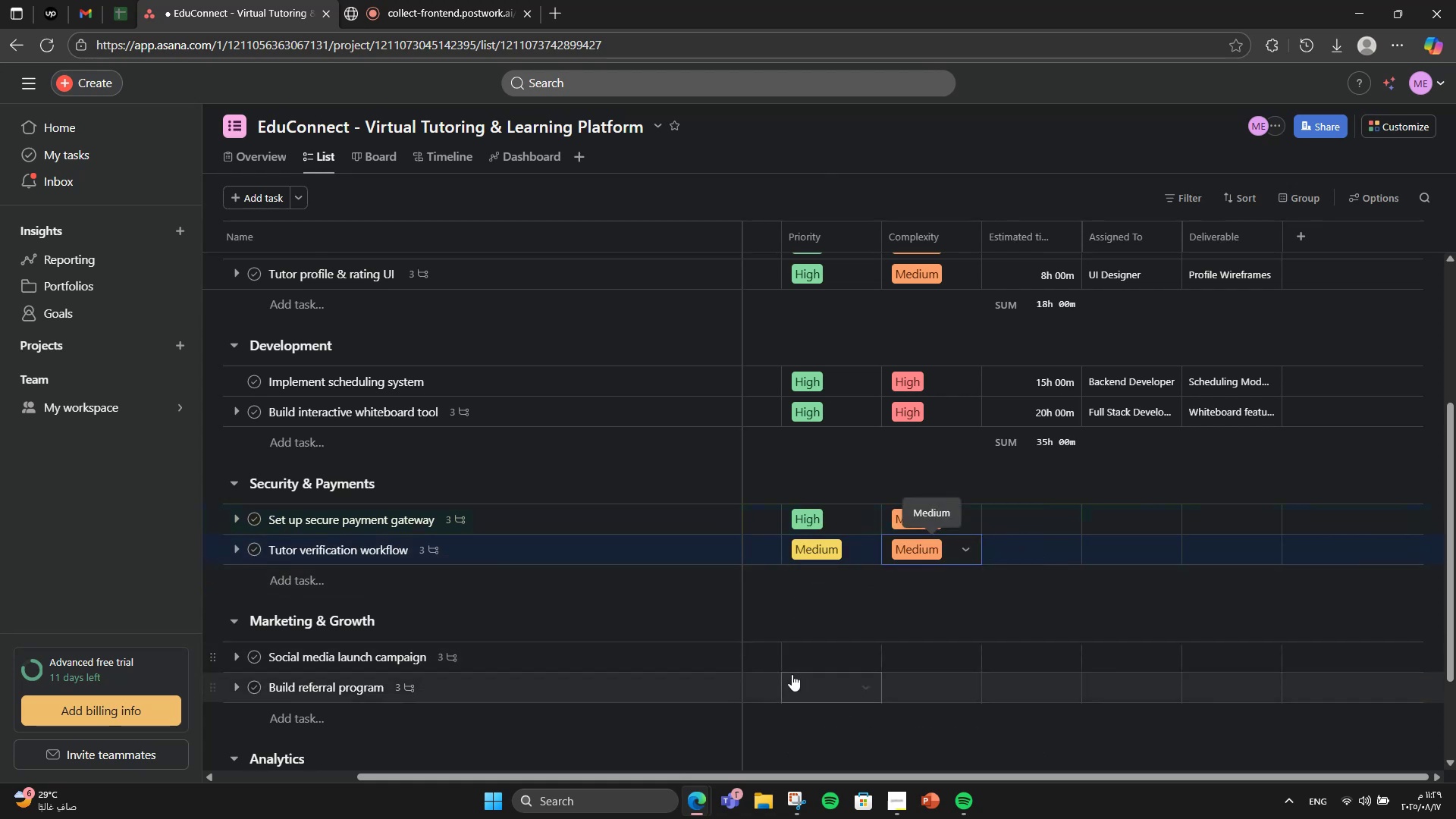 
left_click([798, 659])
 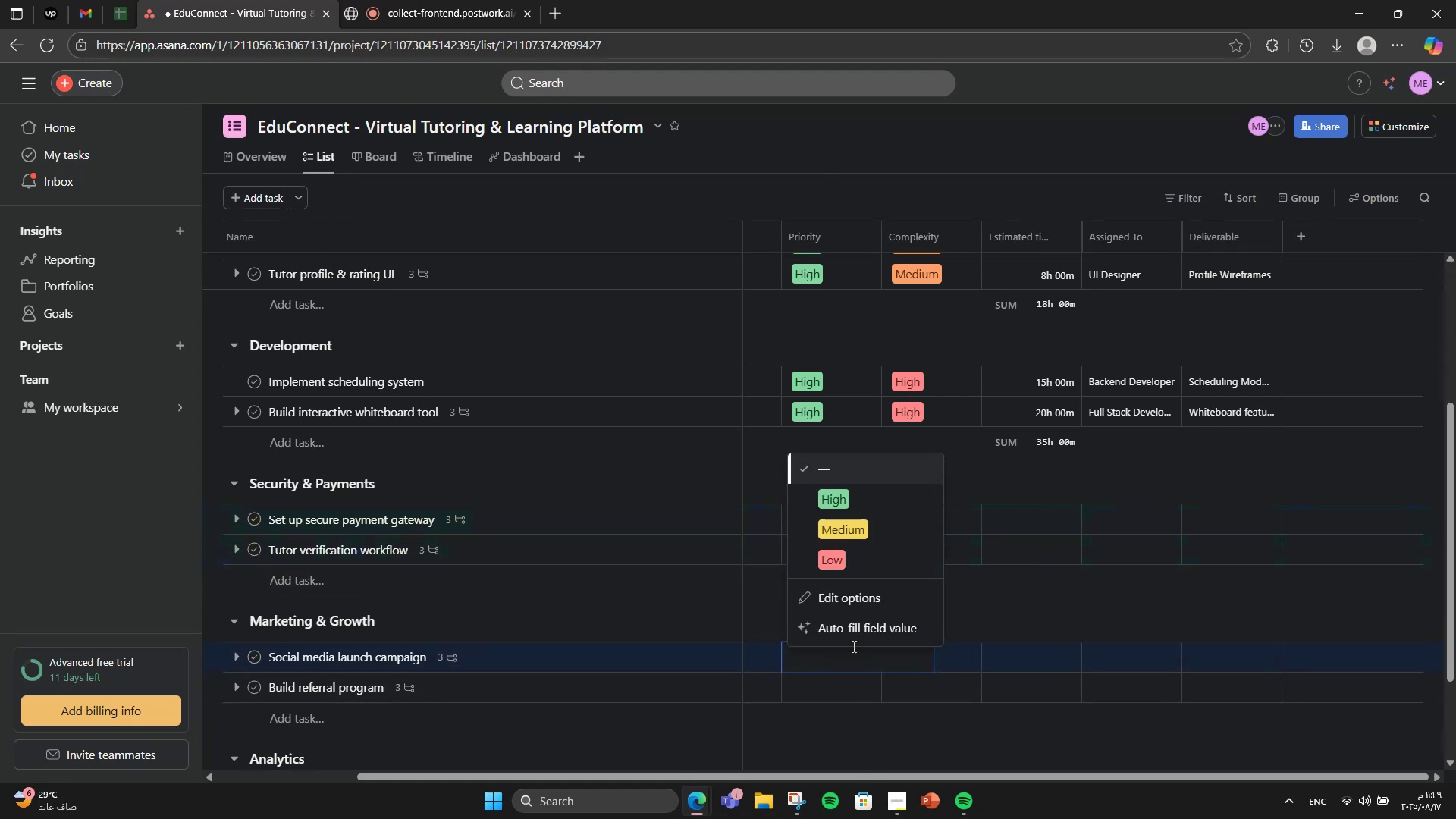 
left_click([849, 522])
 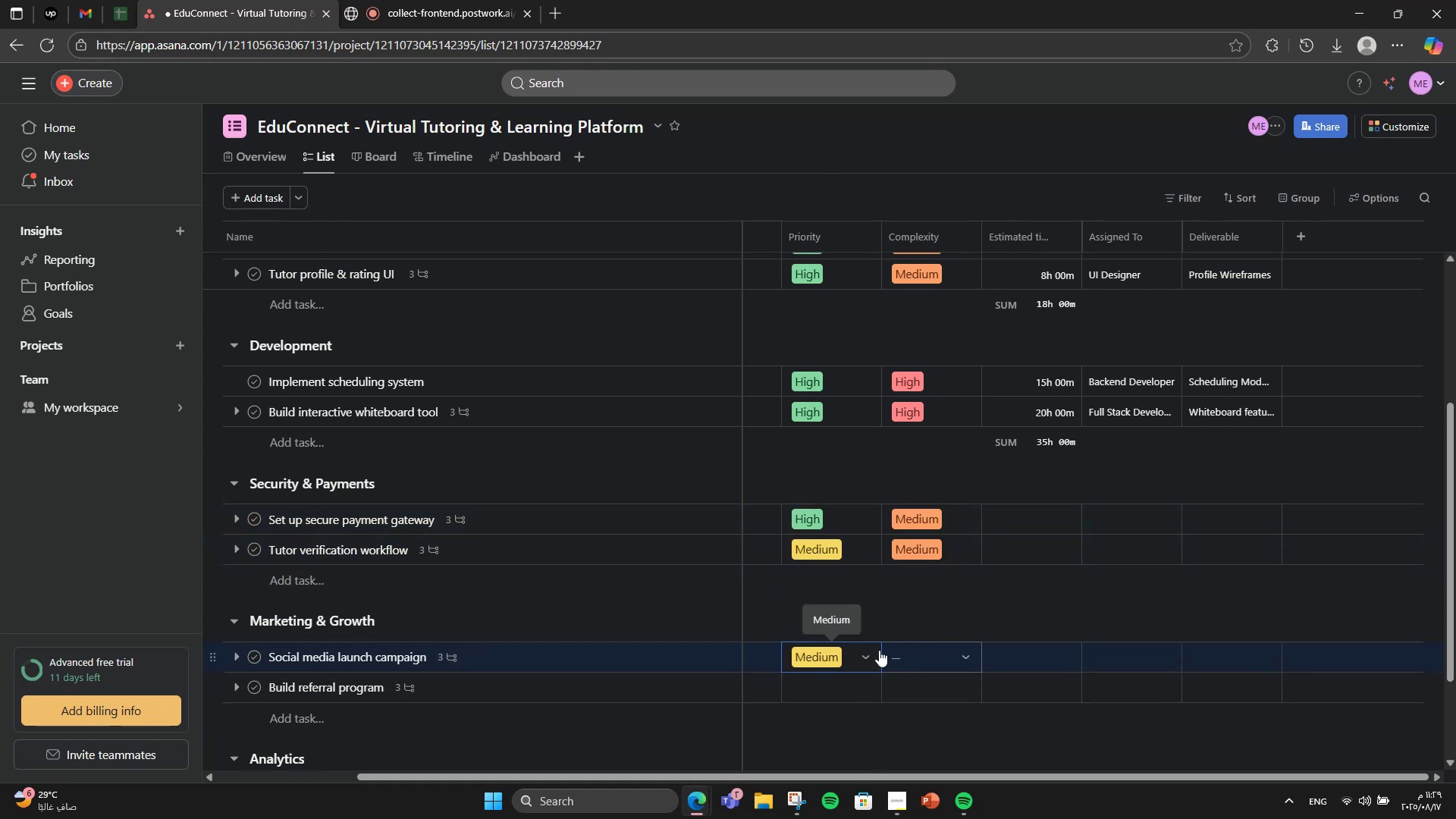 
left_click([836, 650])
 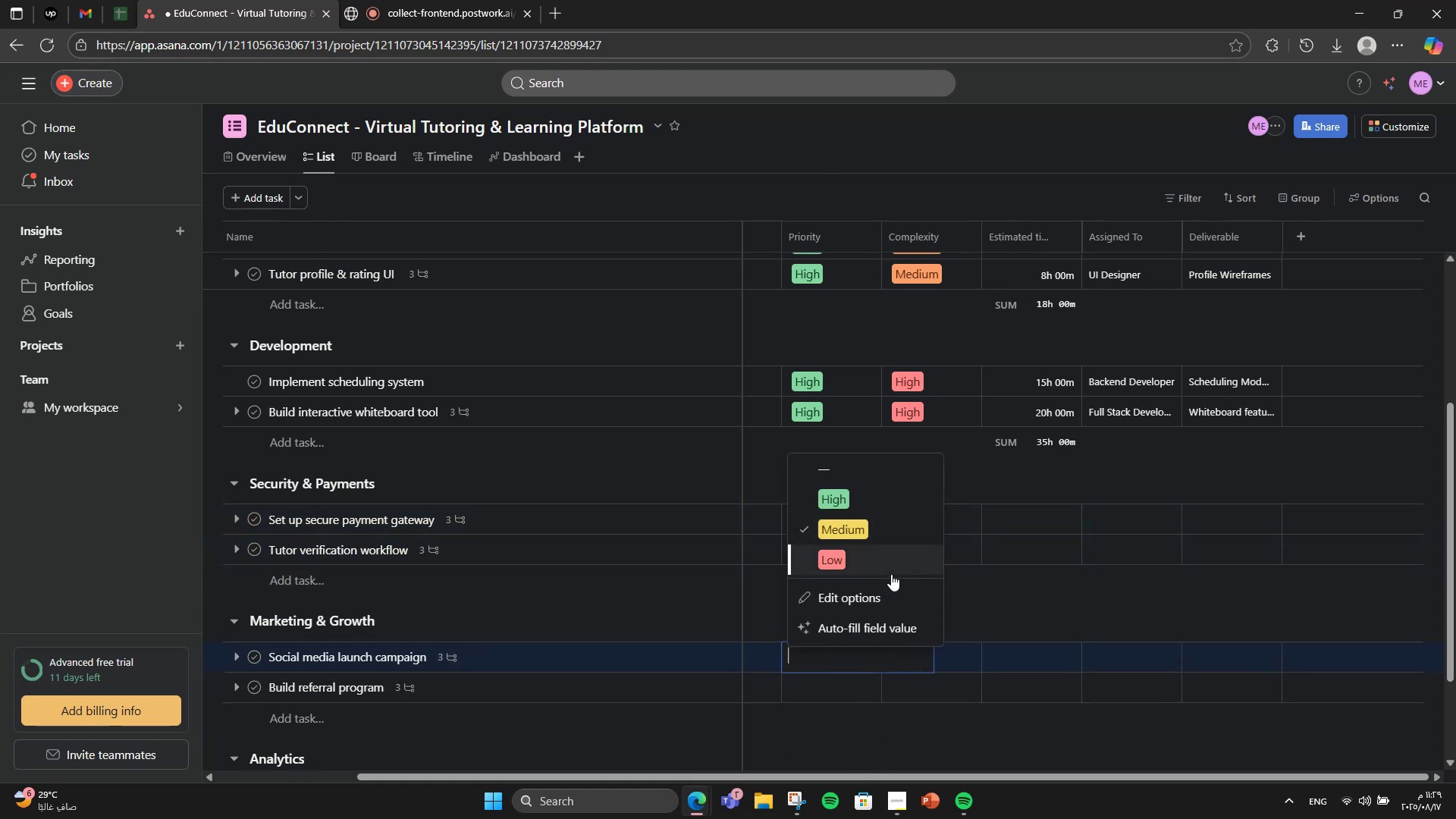 
left_click([891, 574])
 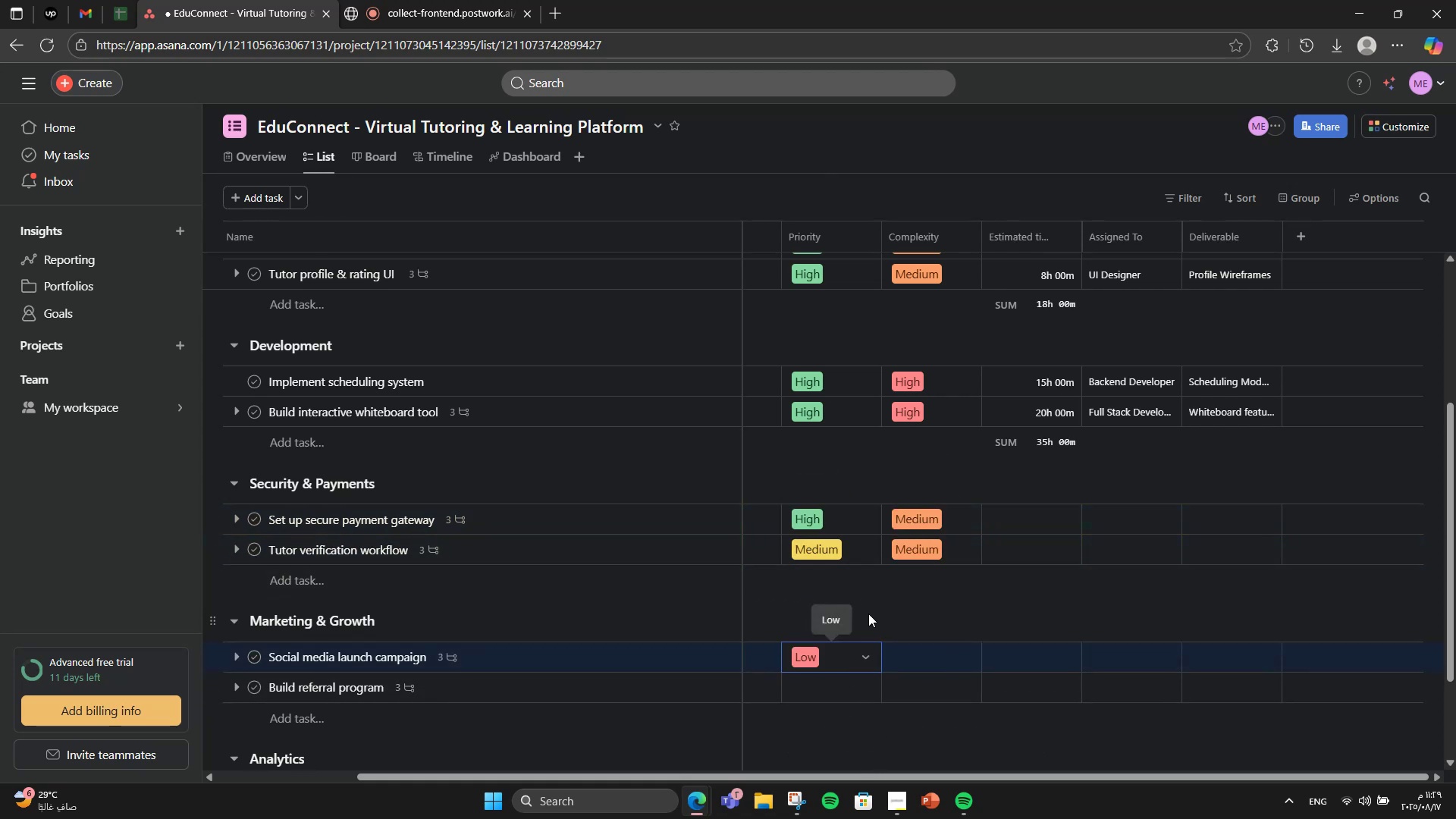 
left_click([853, 656])
 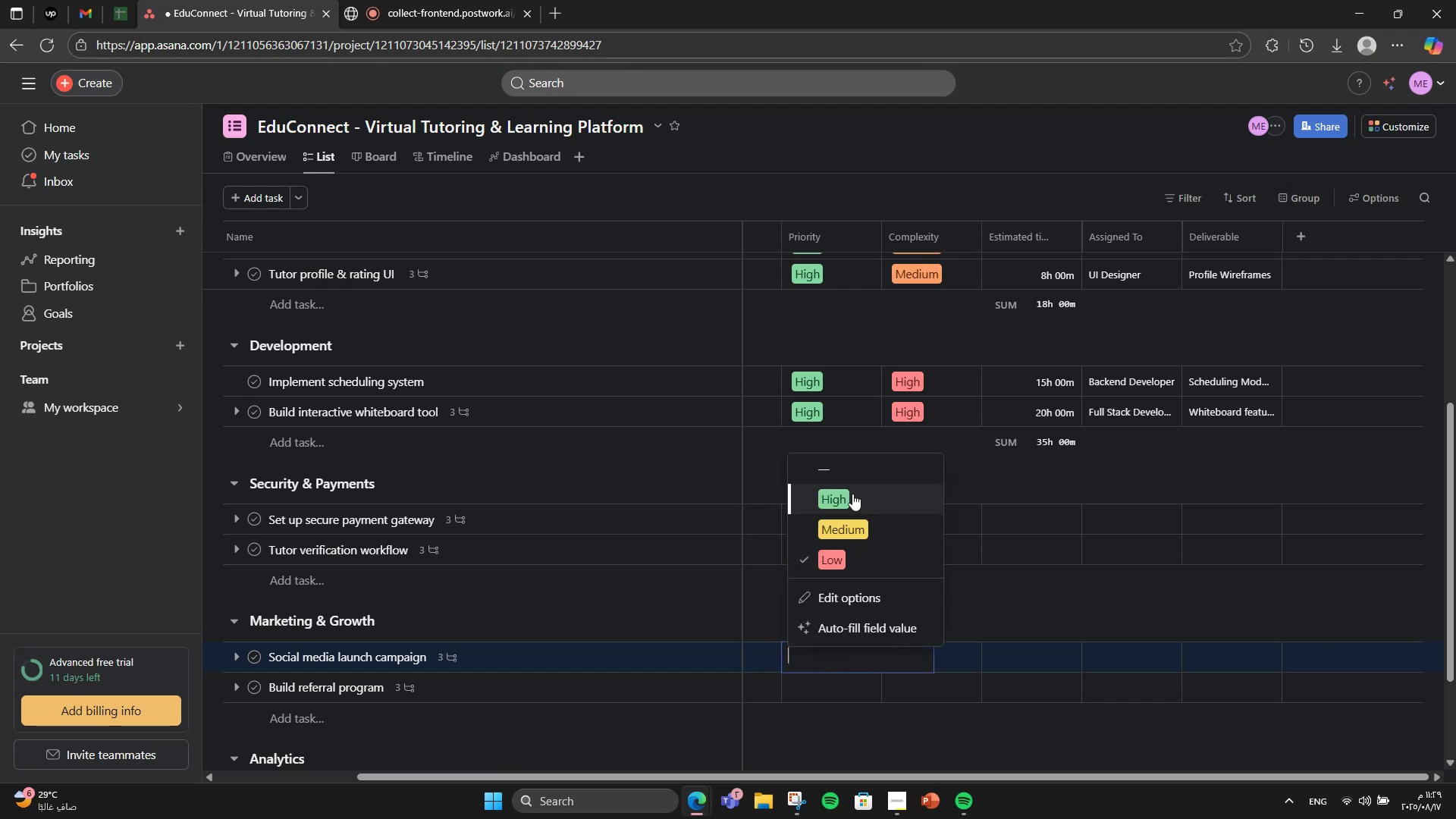 
left_click([852, 494])
 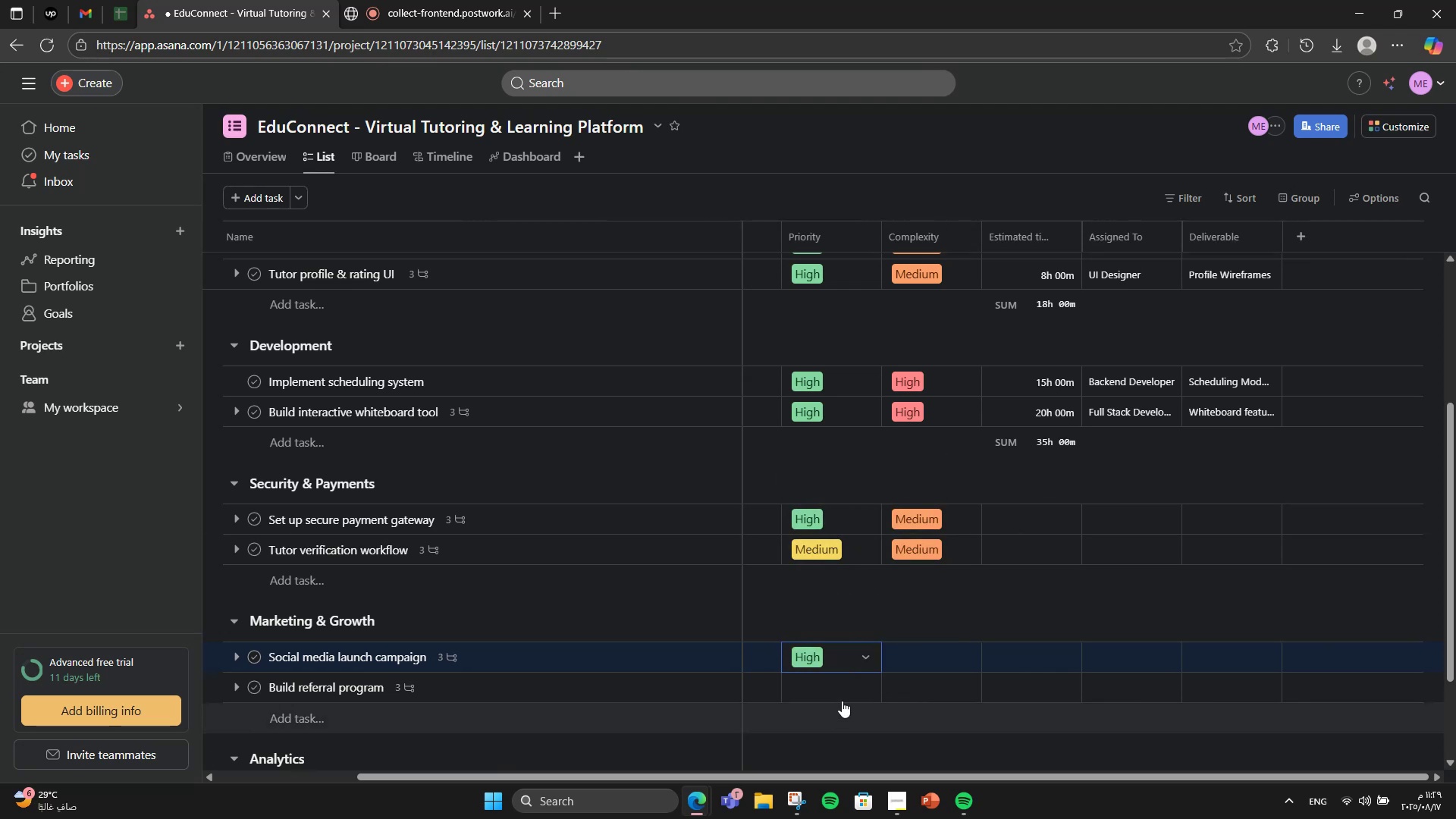 
left_click([843, 692])
 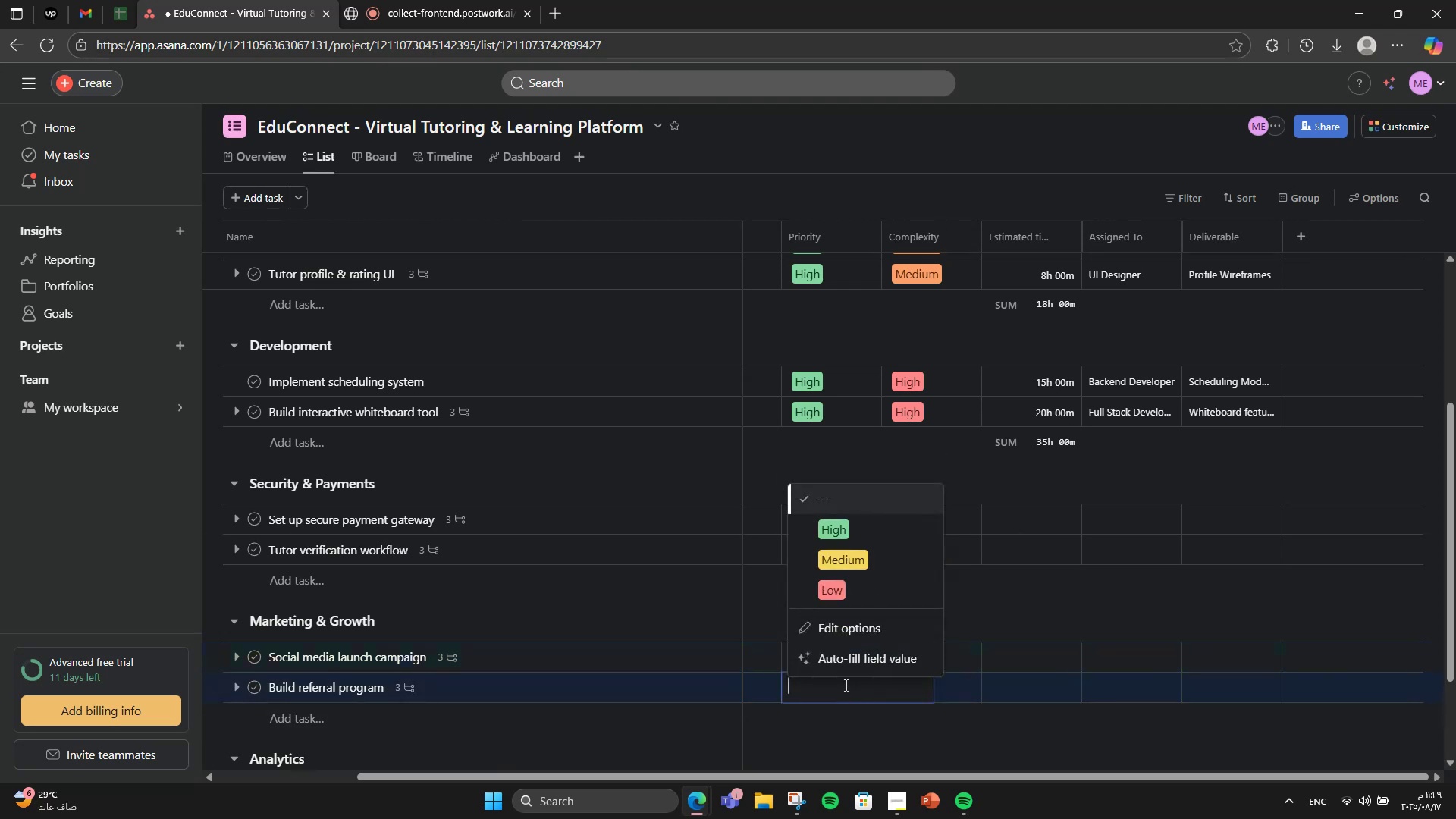 
left_click([868, 566])
 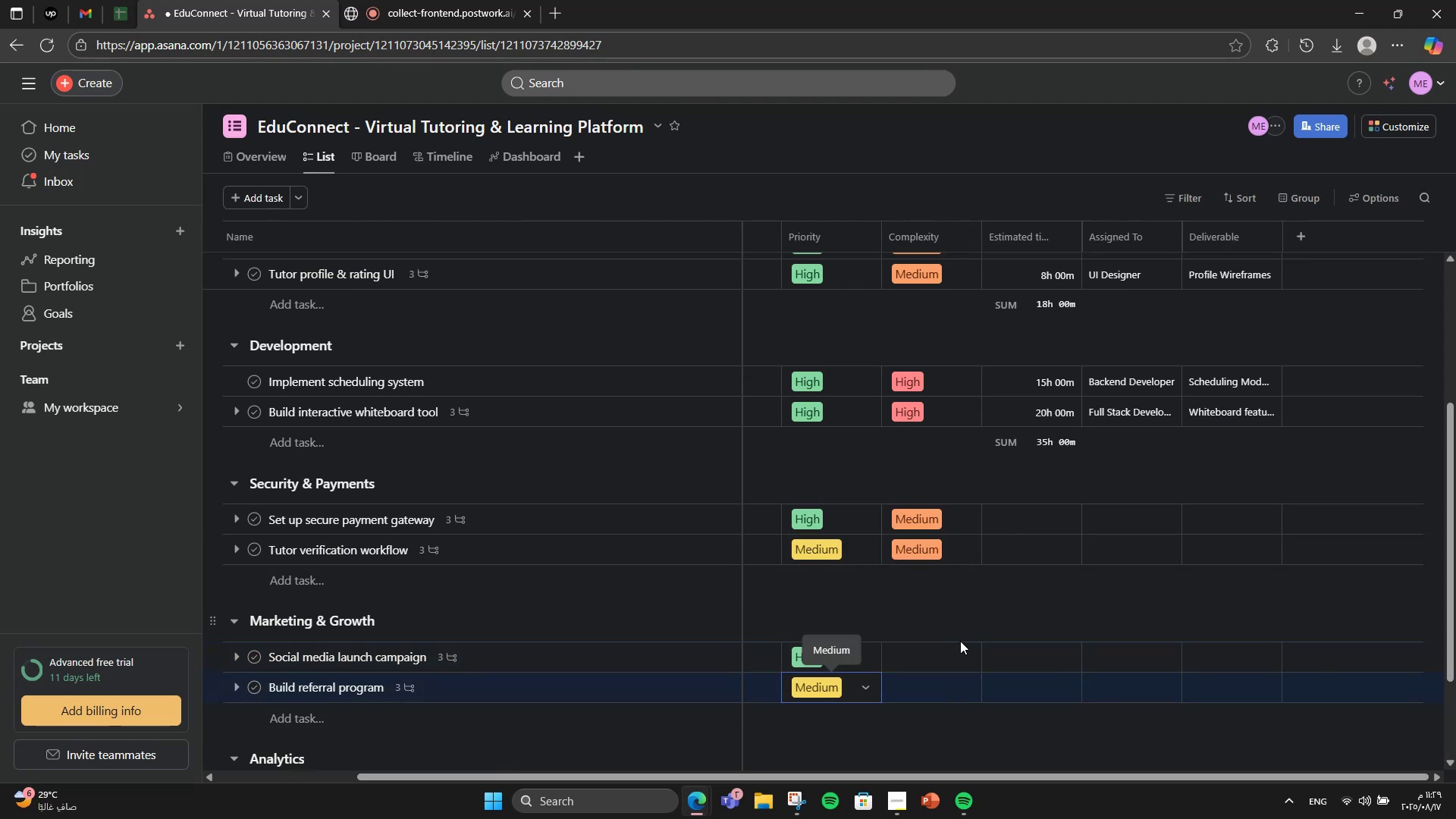 
left_click([956, 646])
 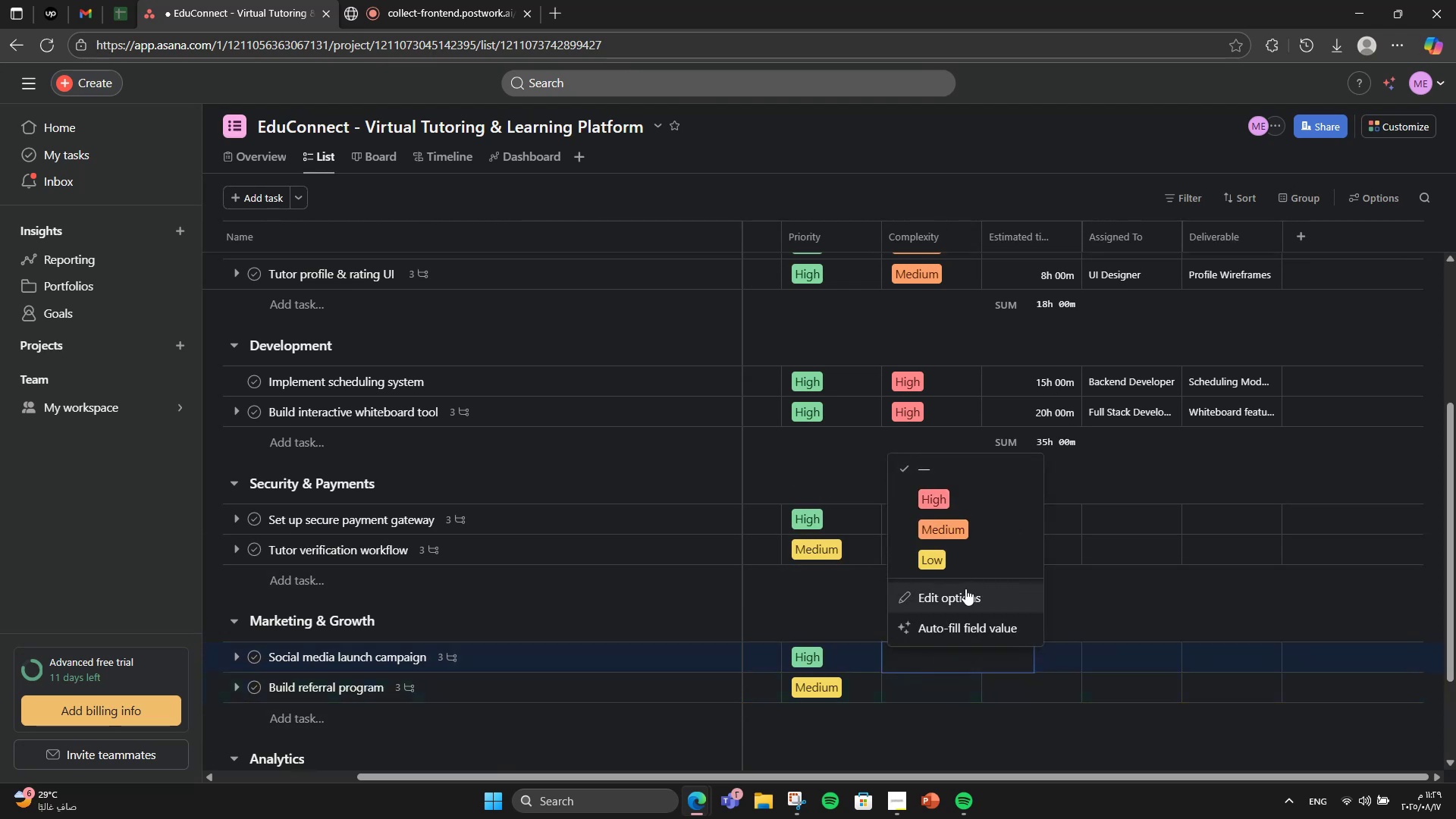 
left_click([985, 528])
 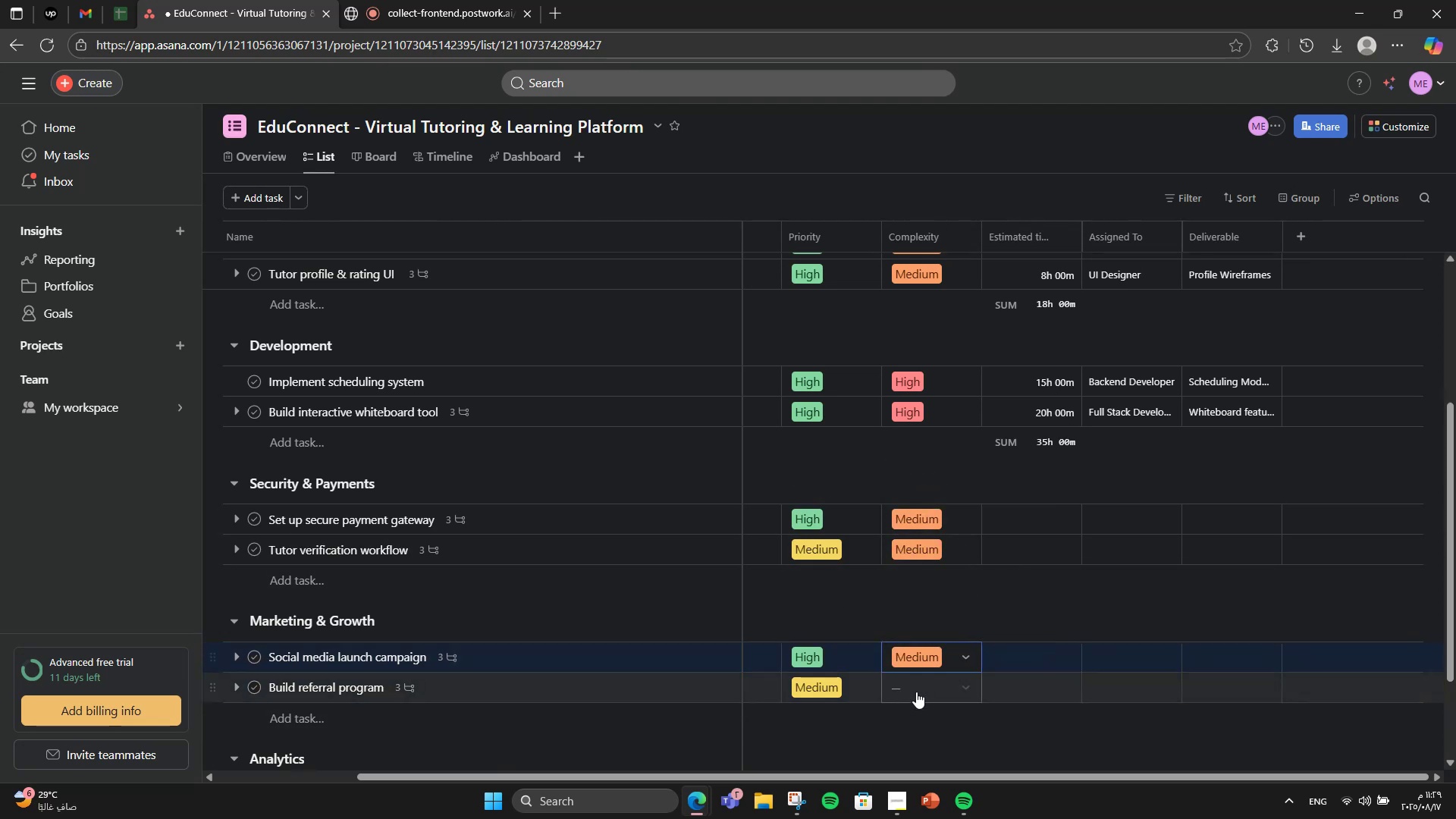 
left_click([916, 693])
 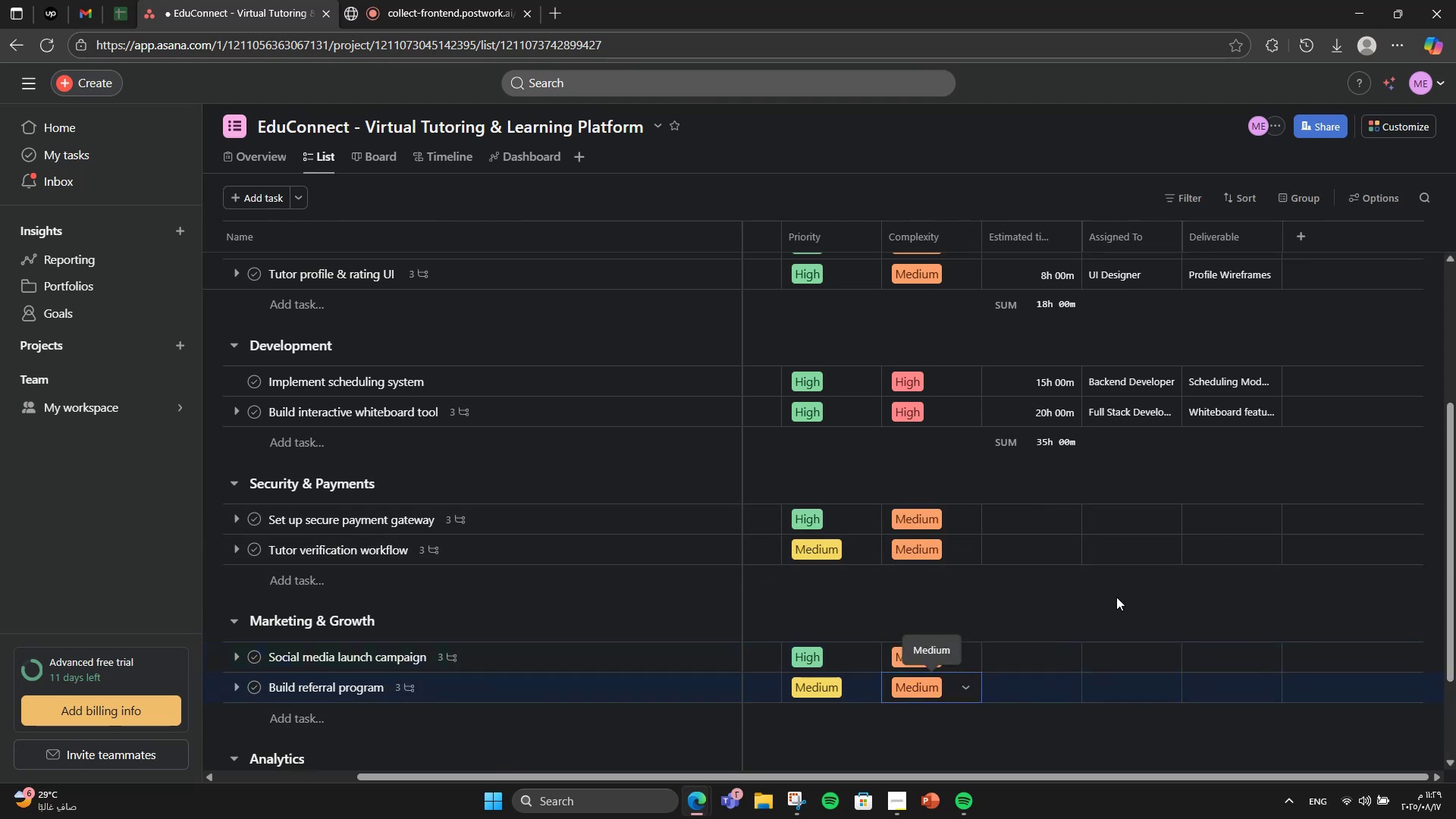 
left_click([1037, 512])
 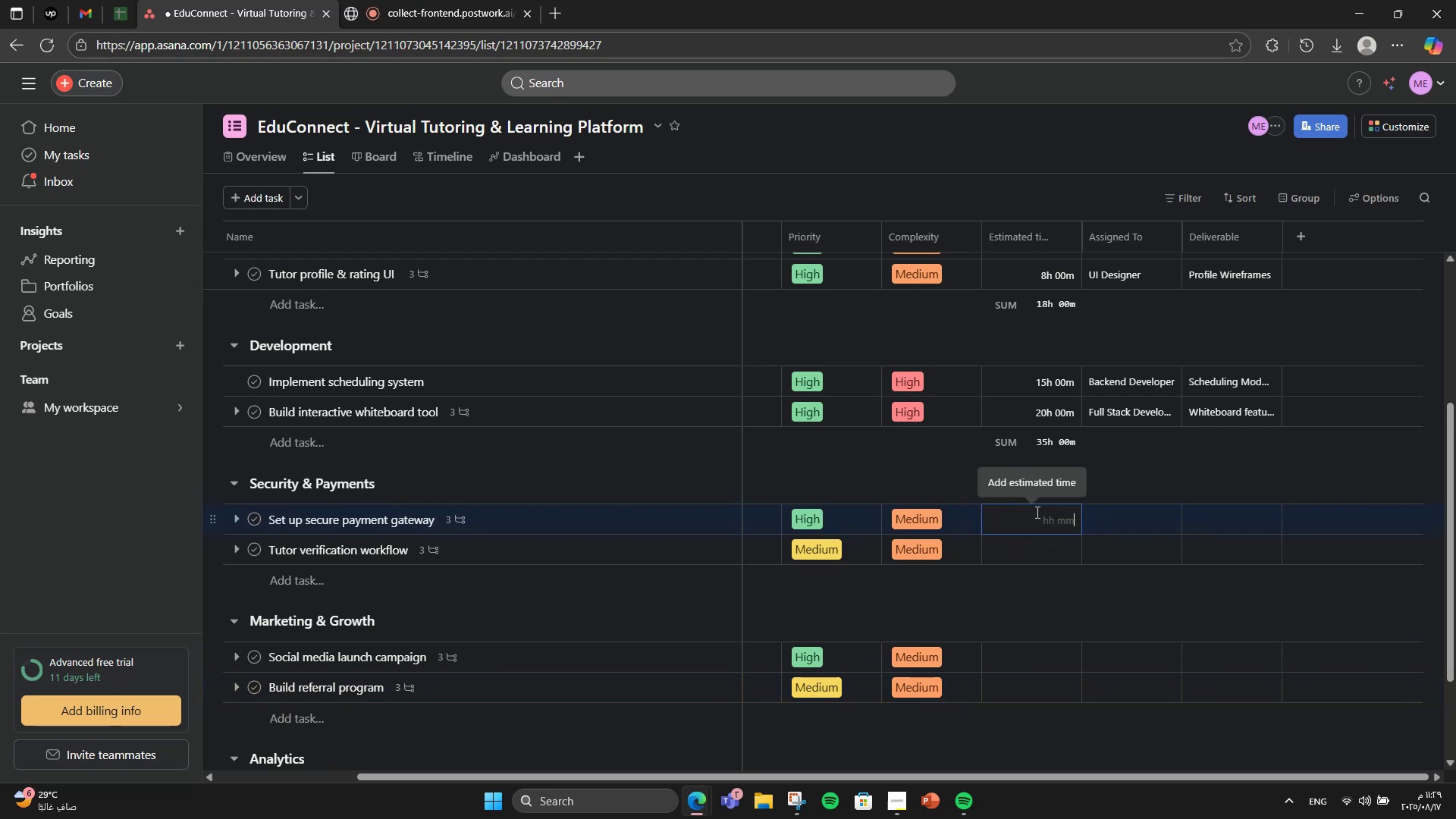 
key(Numpad1)
 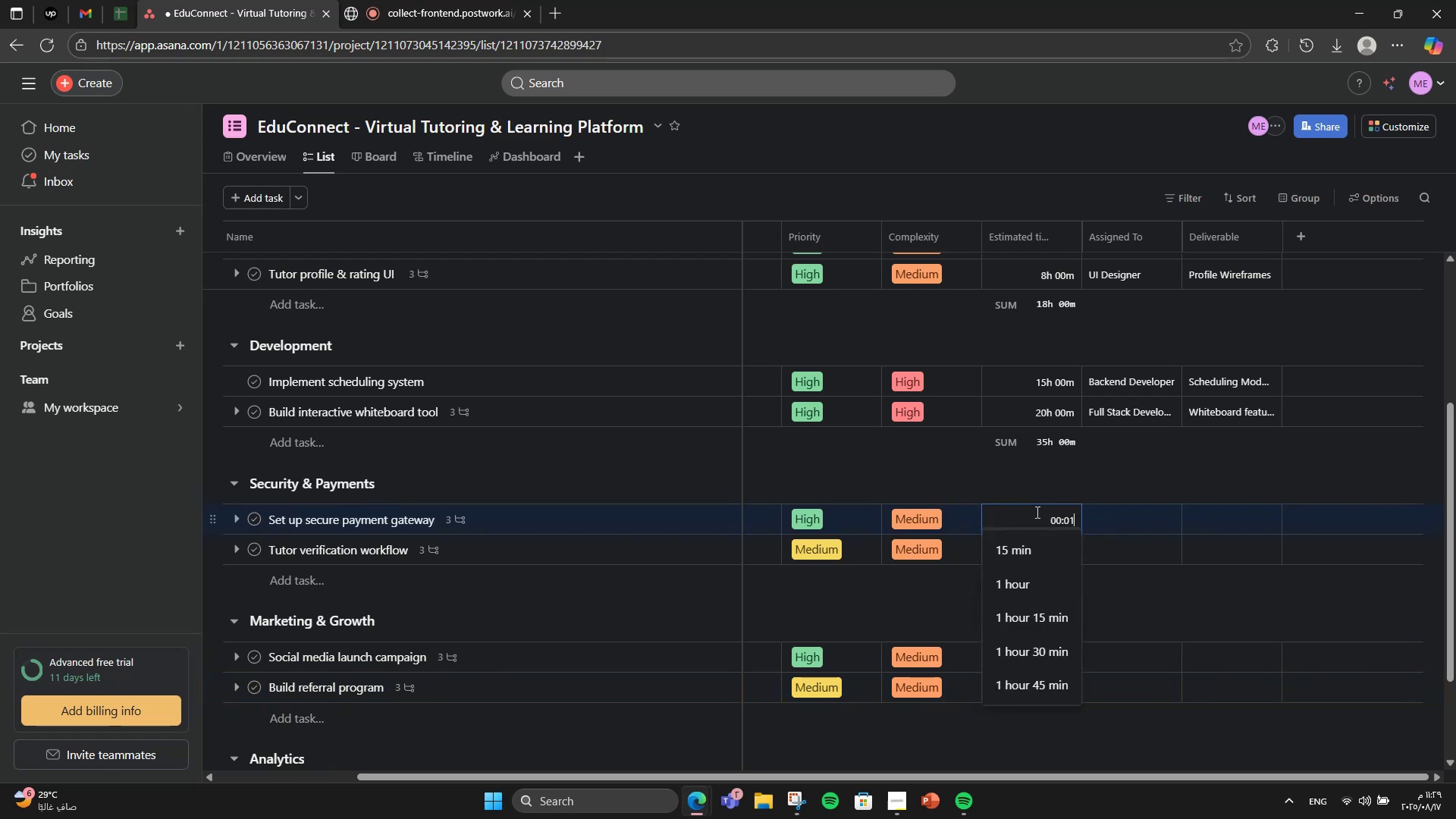 
key(Numpad2)
 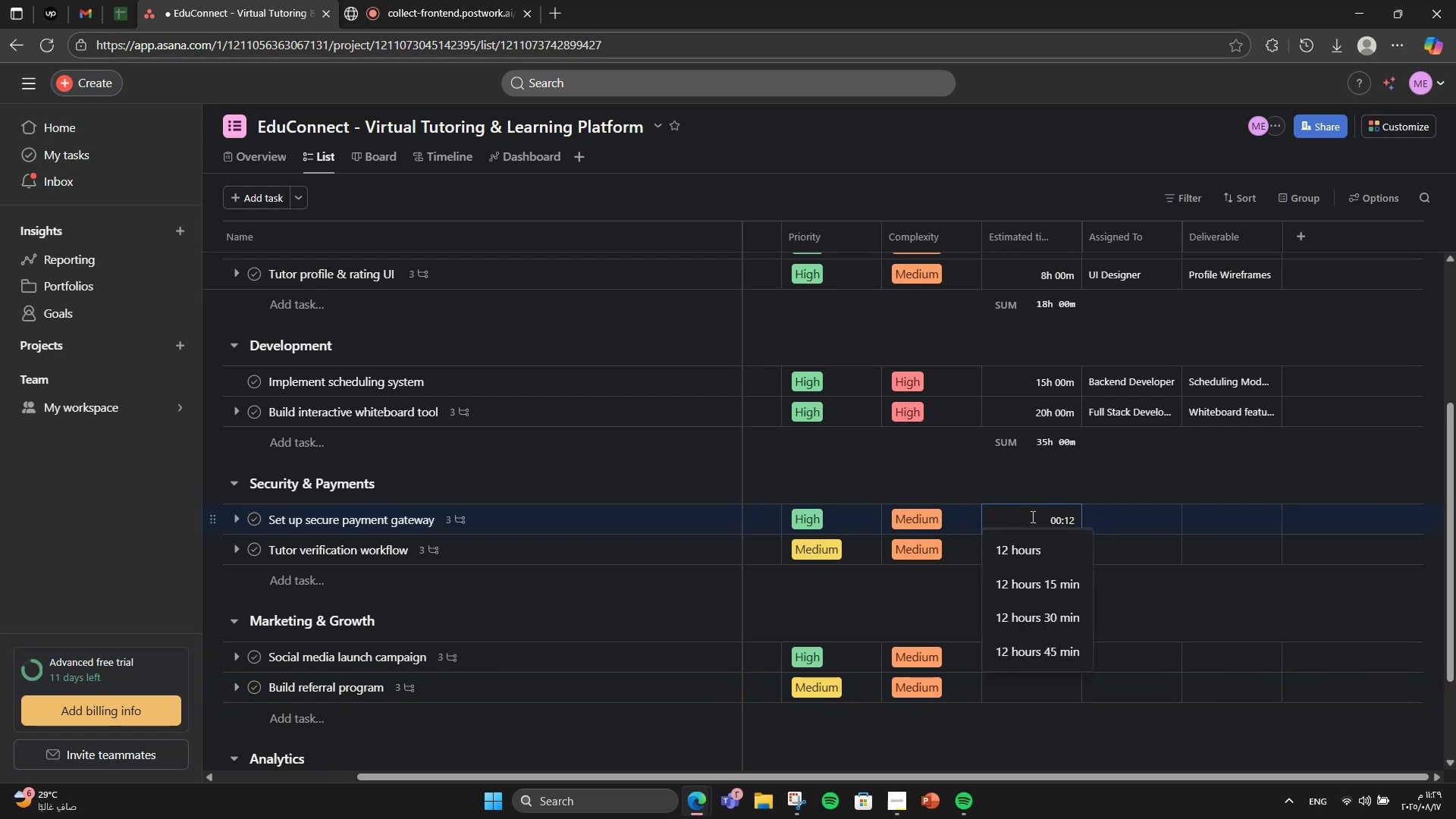 
left_click([1034, 541])
 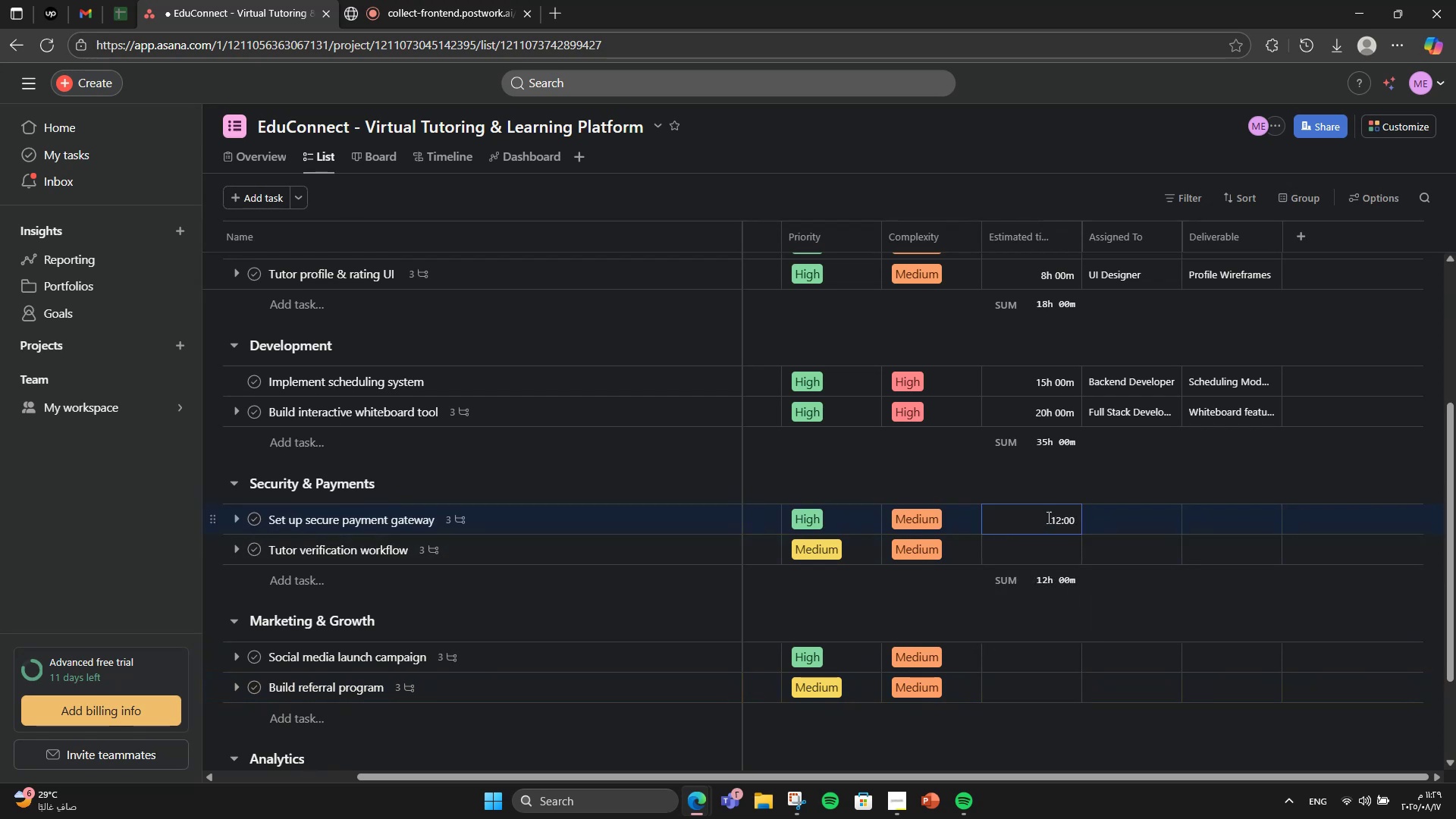 
double_click([1023, 570])
 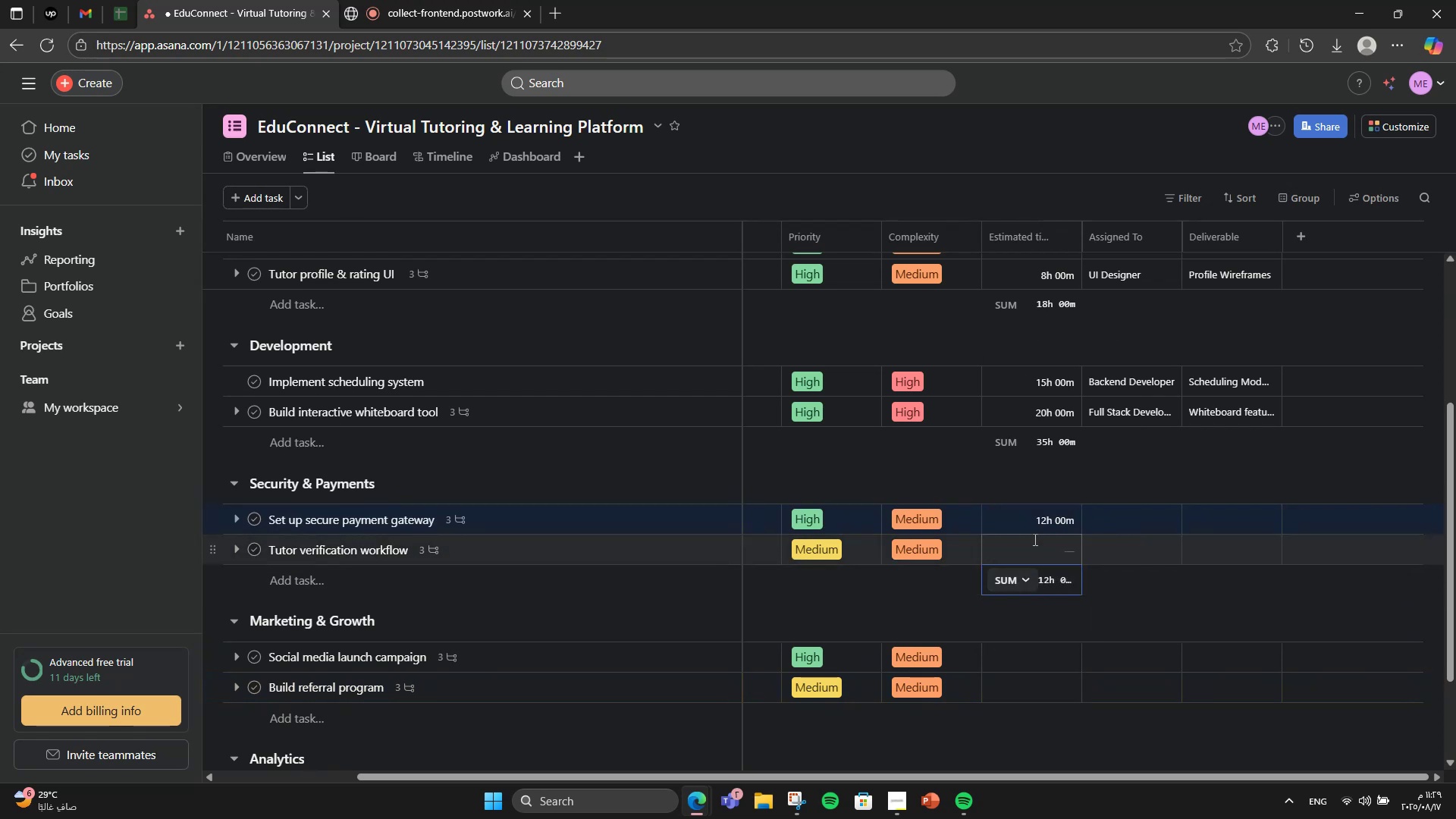 
triple_click([1034, 539])
 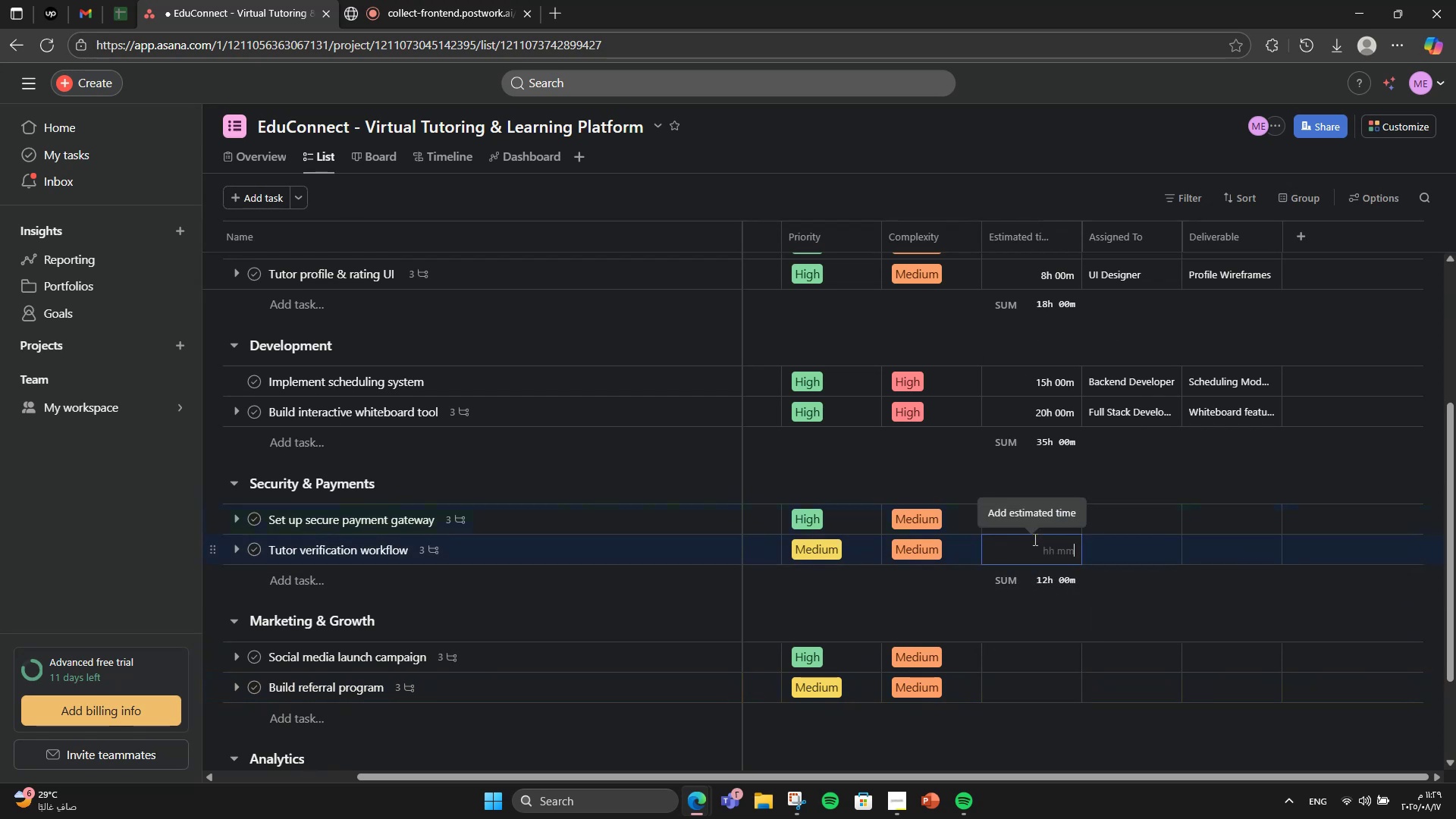 
key(Numpad1)
 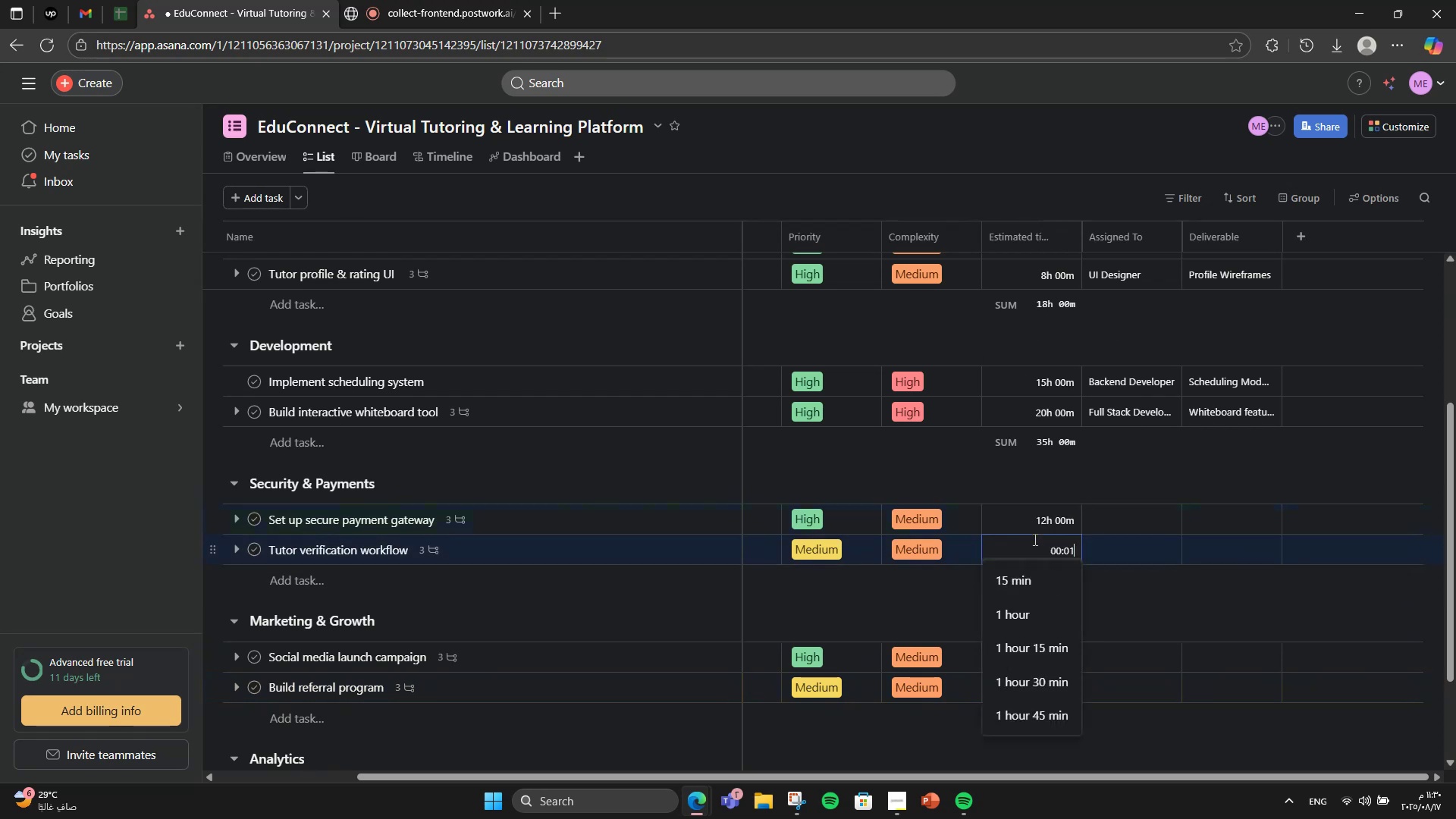 
key(Numpad0)
 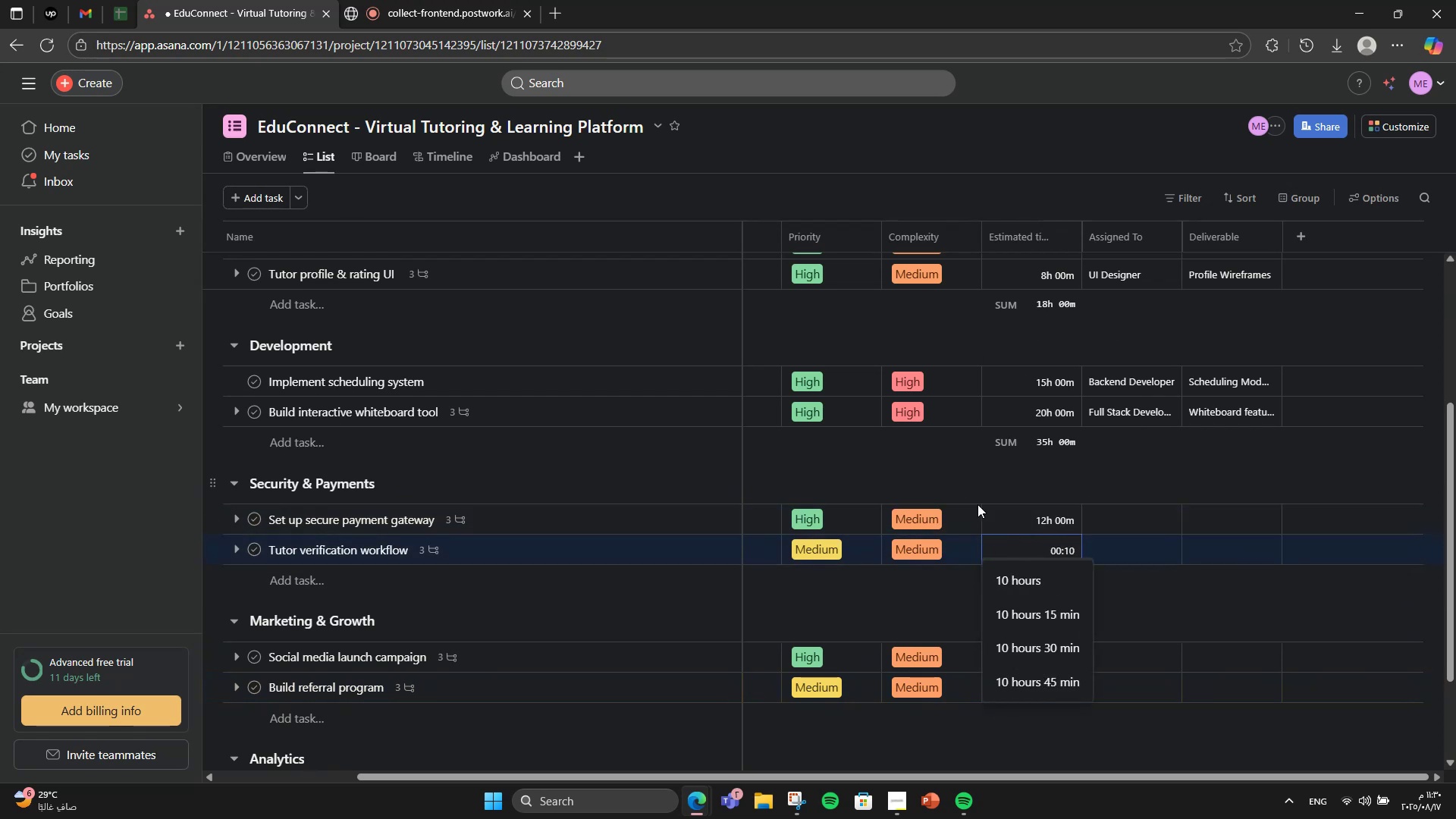 
left_click([1027, 583])
 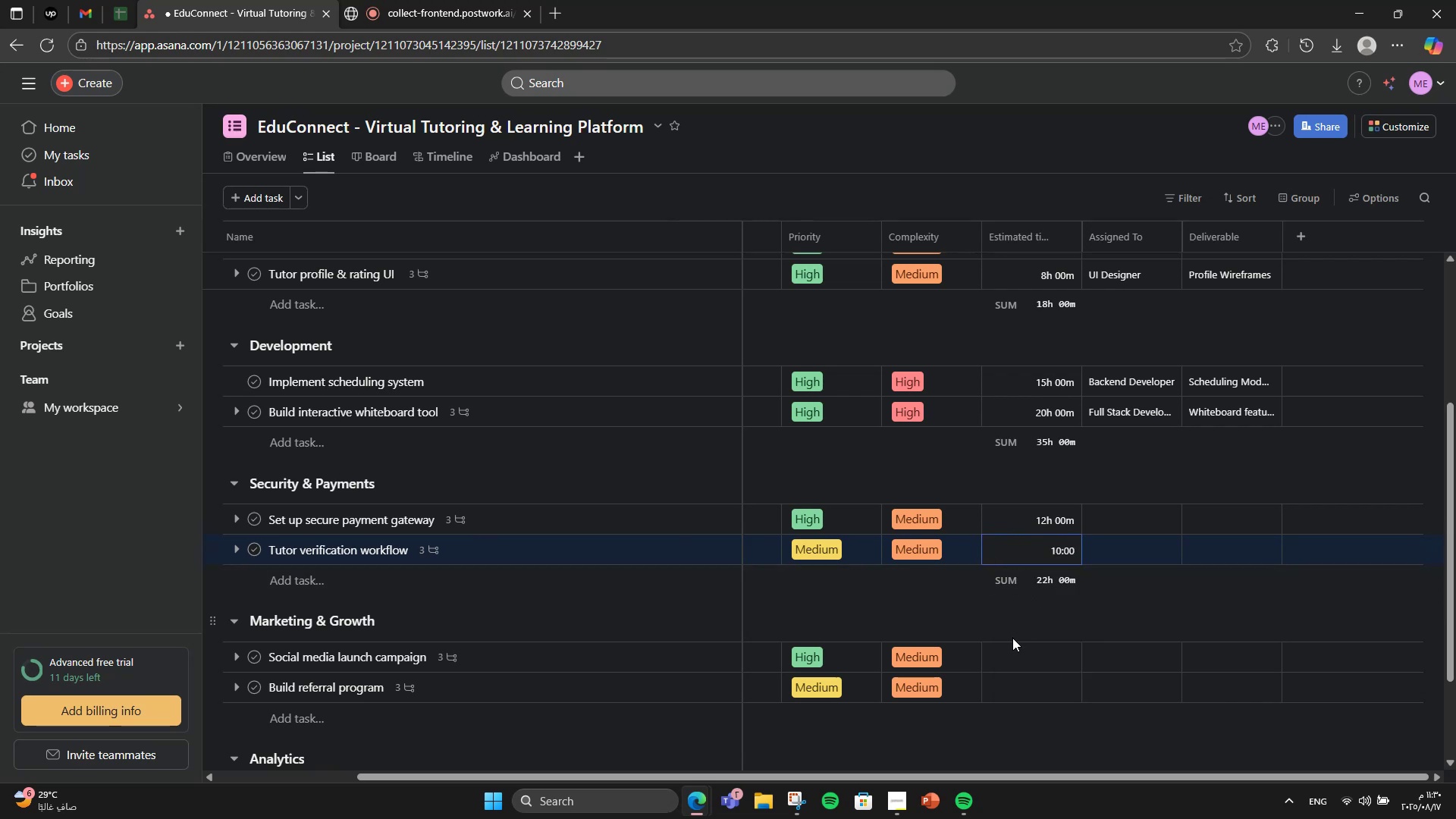 
left_click([1003, 649])
 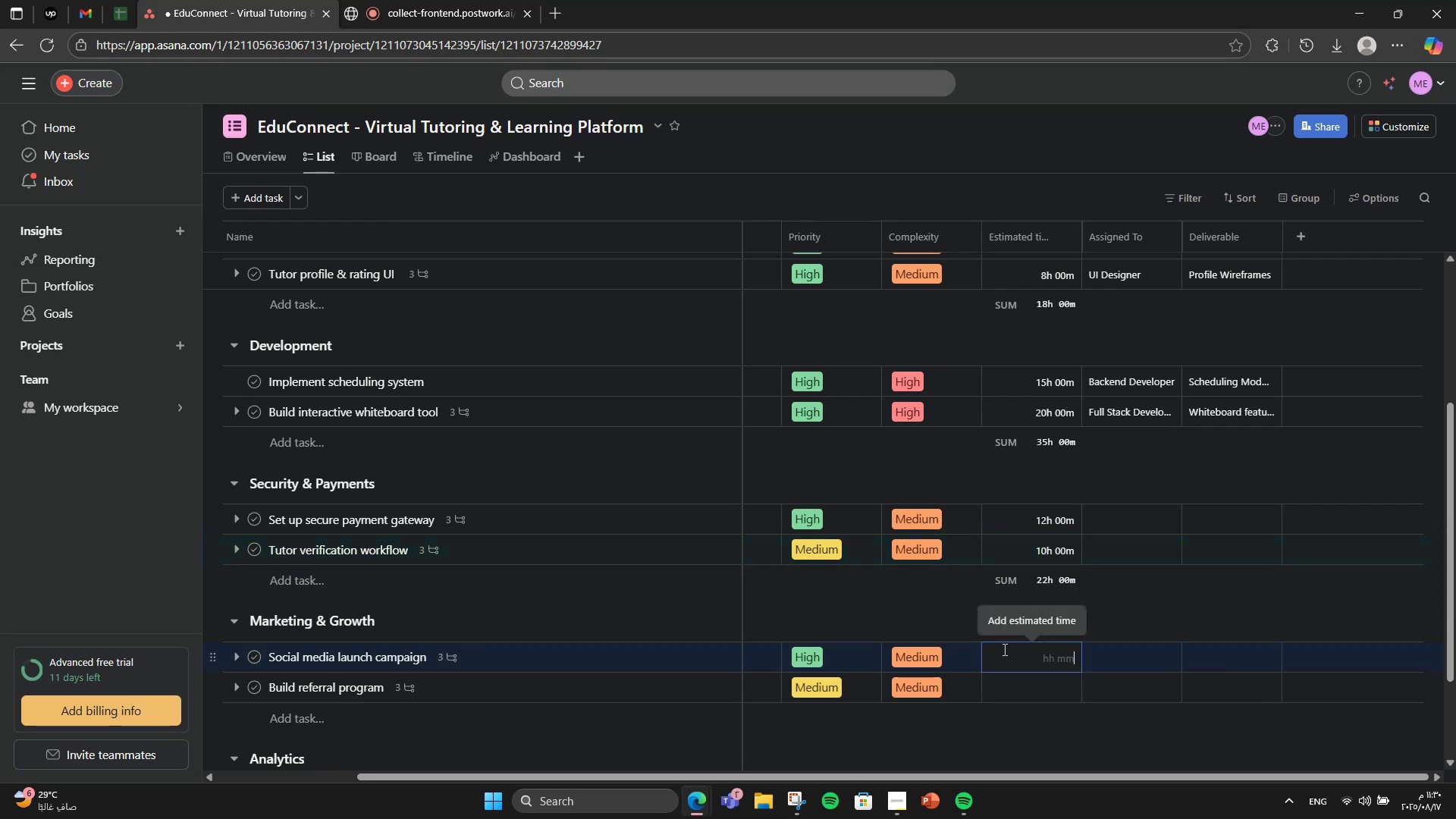 
key(Numpad1)
 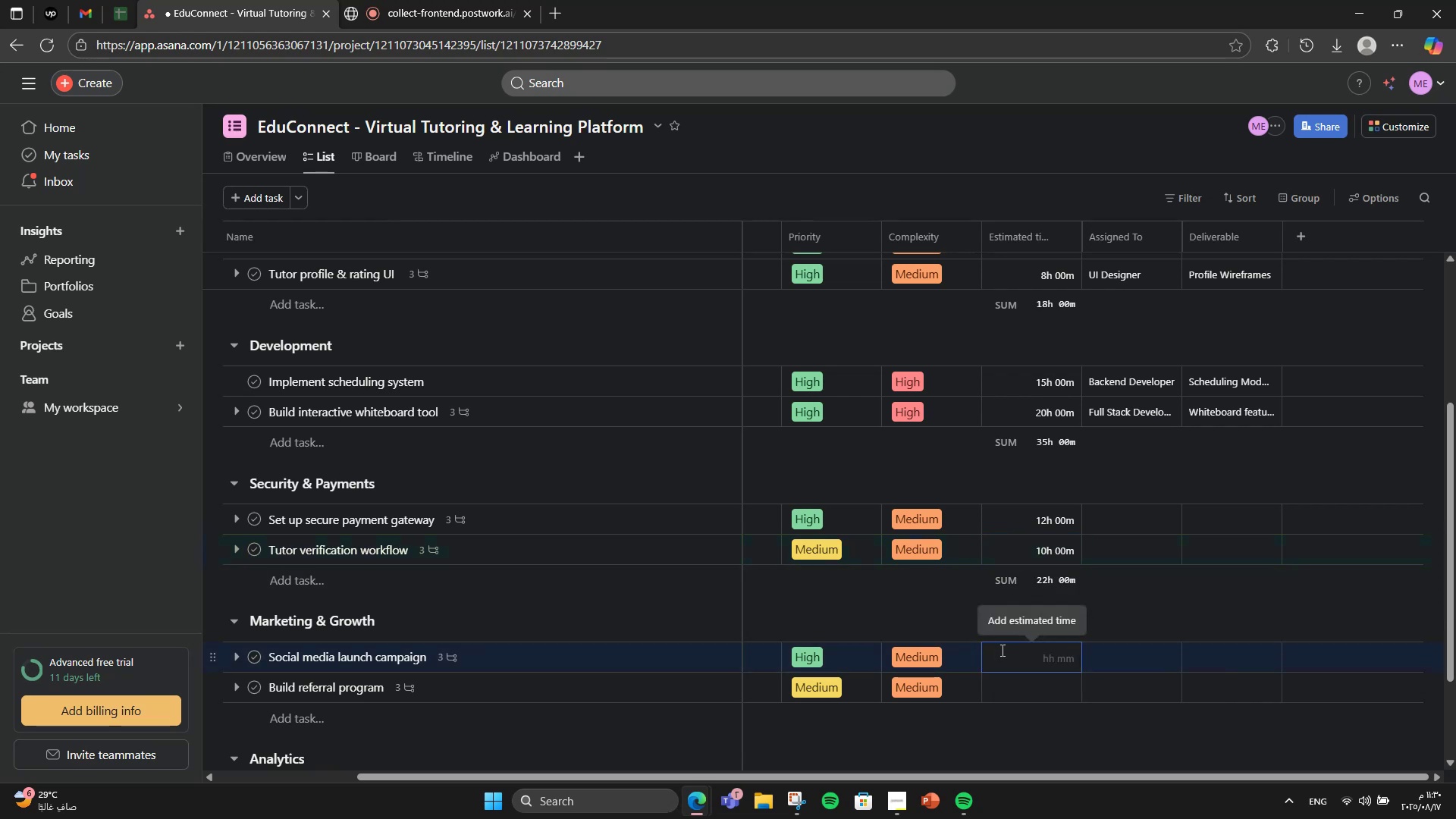 
key(Numpad2)
 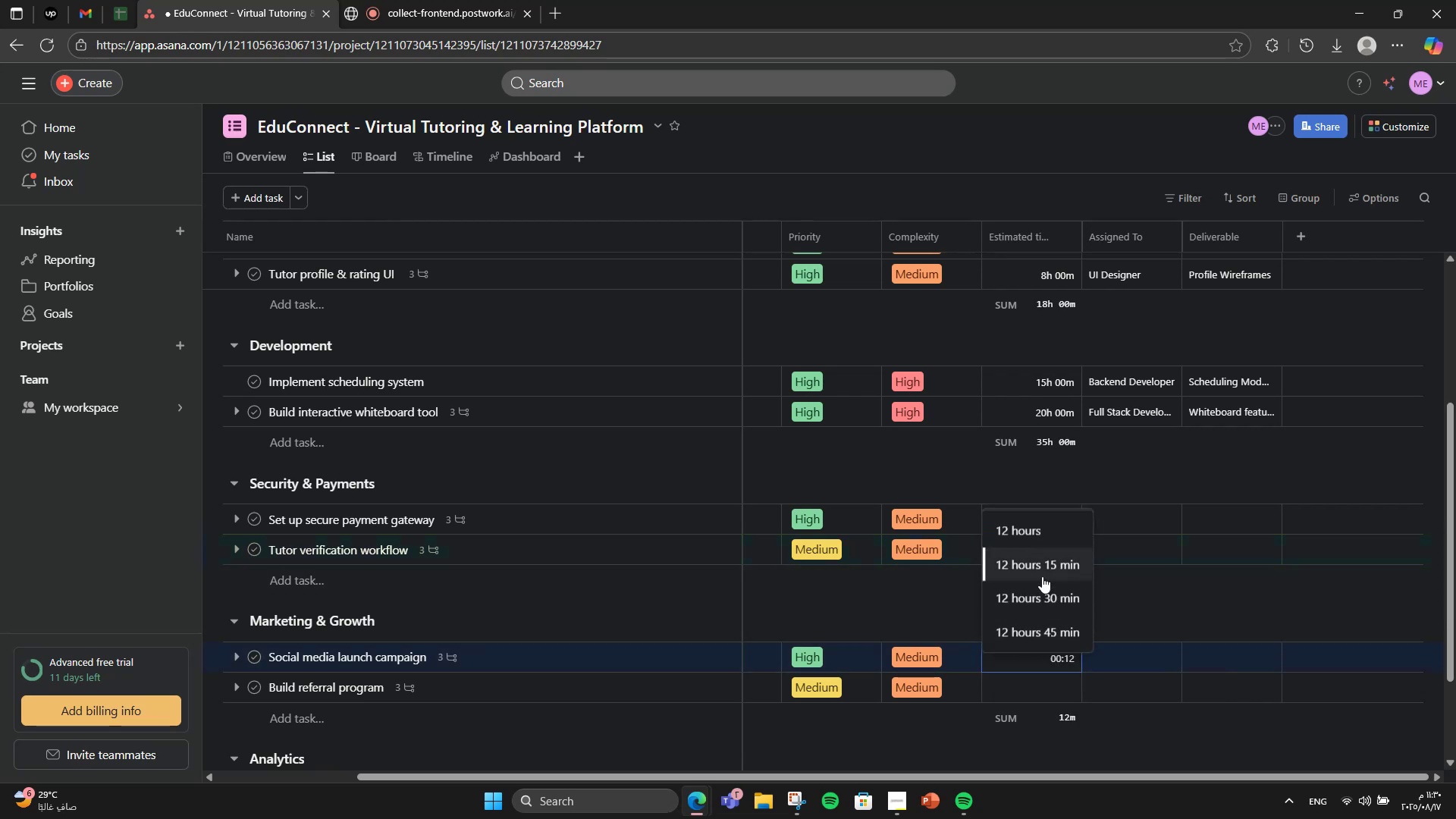 
left_click([1051, 538])
 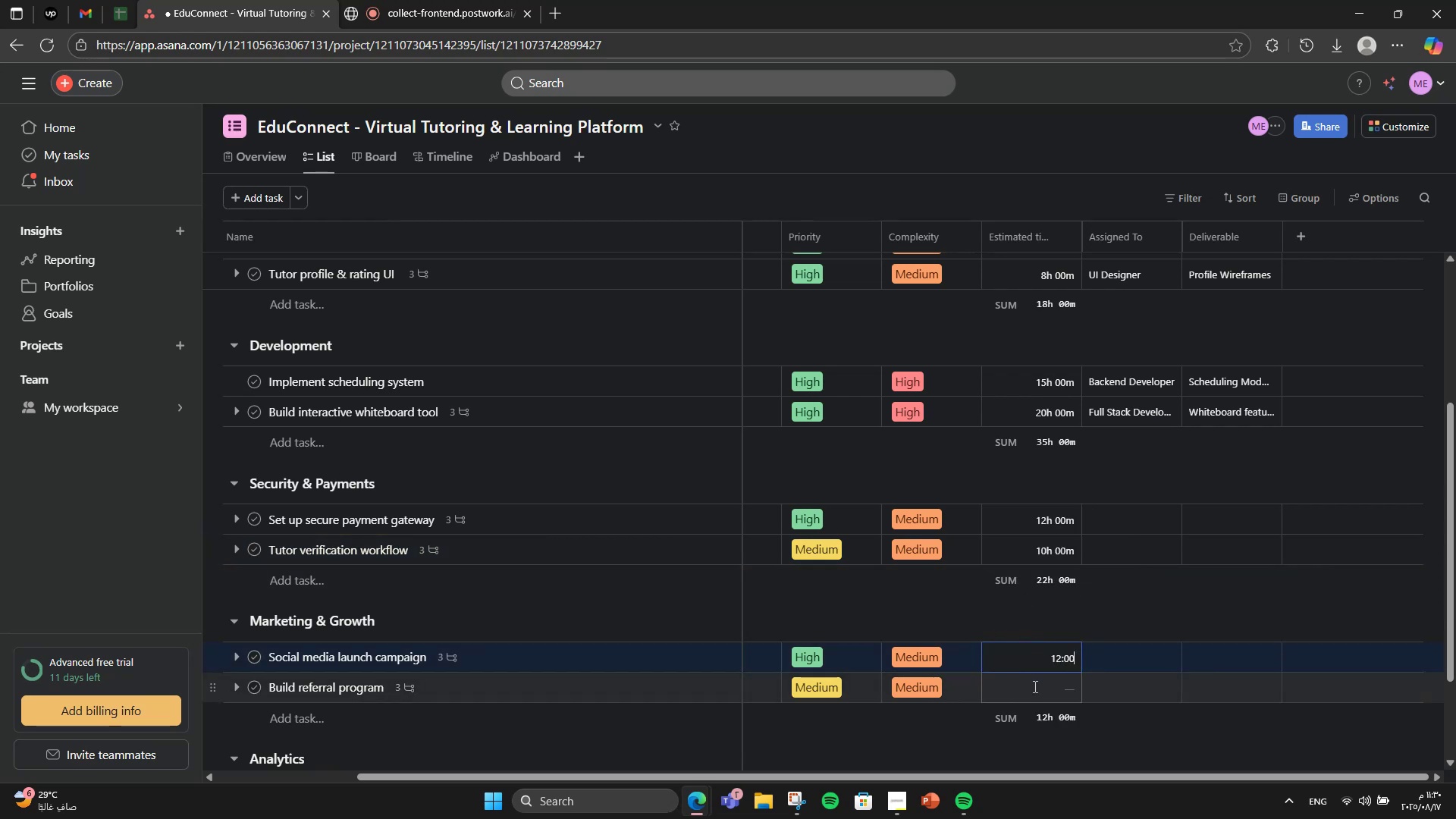 
left_click([1034, 689])
 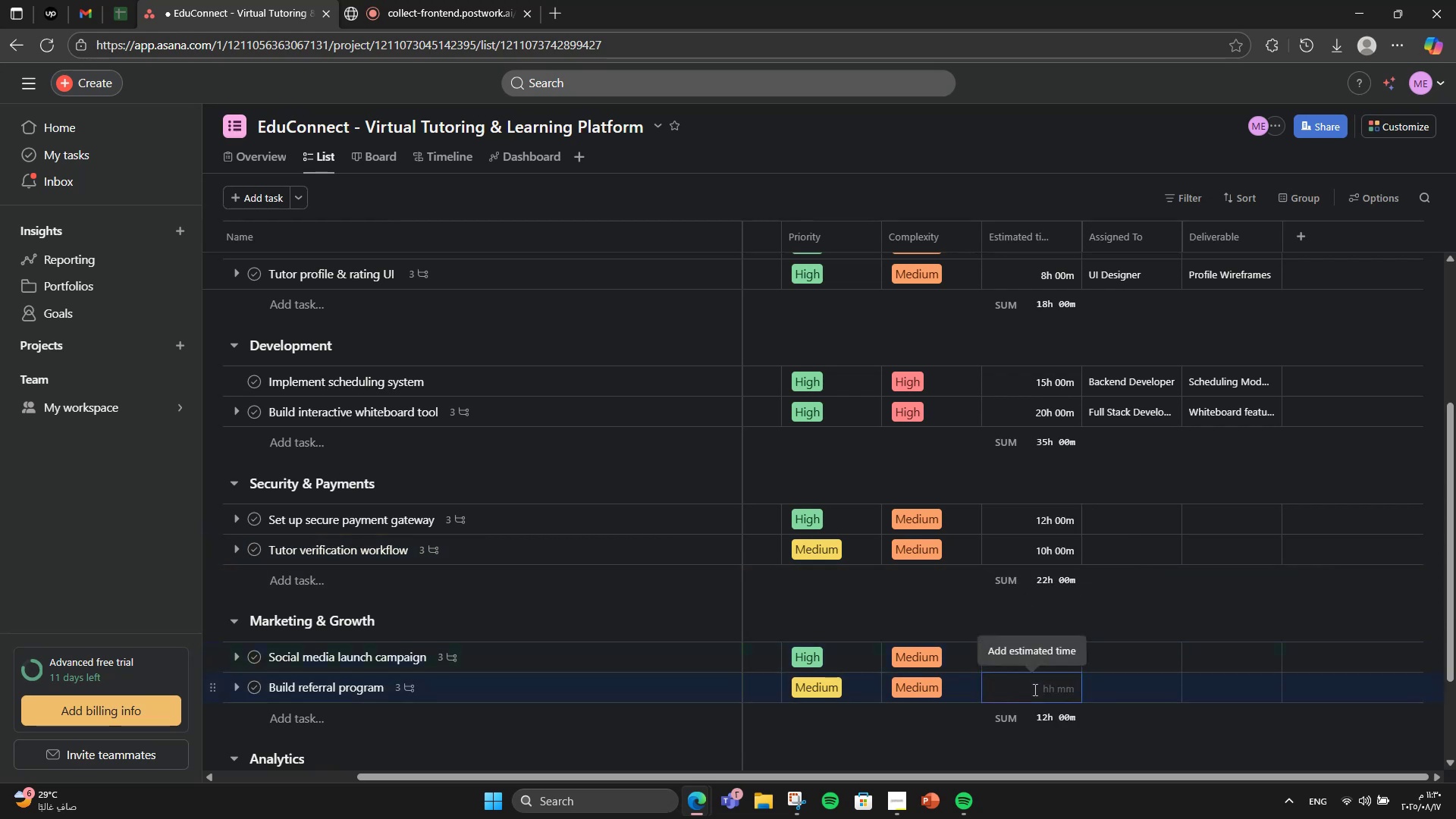 
key(Numpad8)
 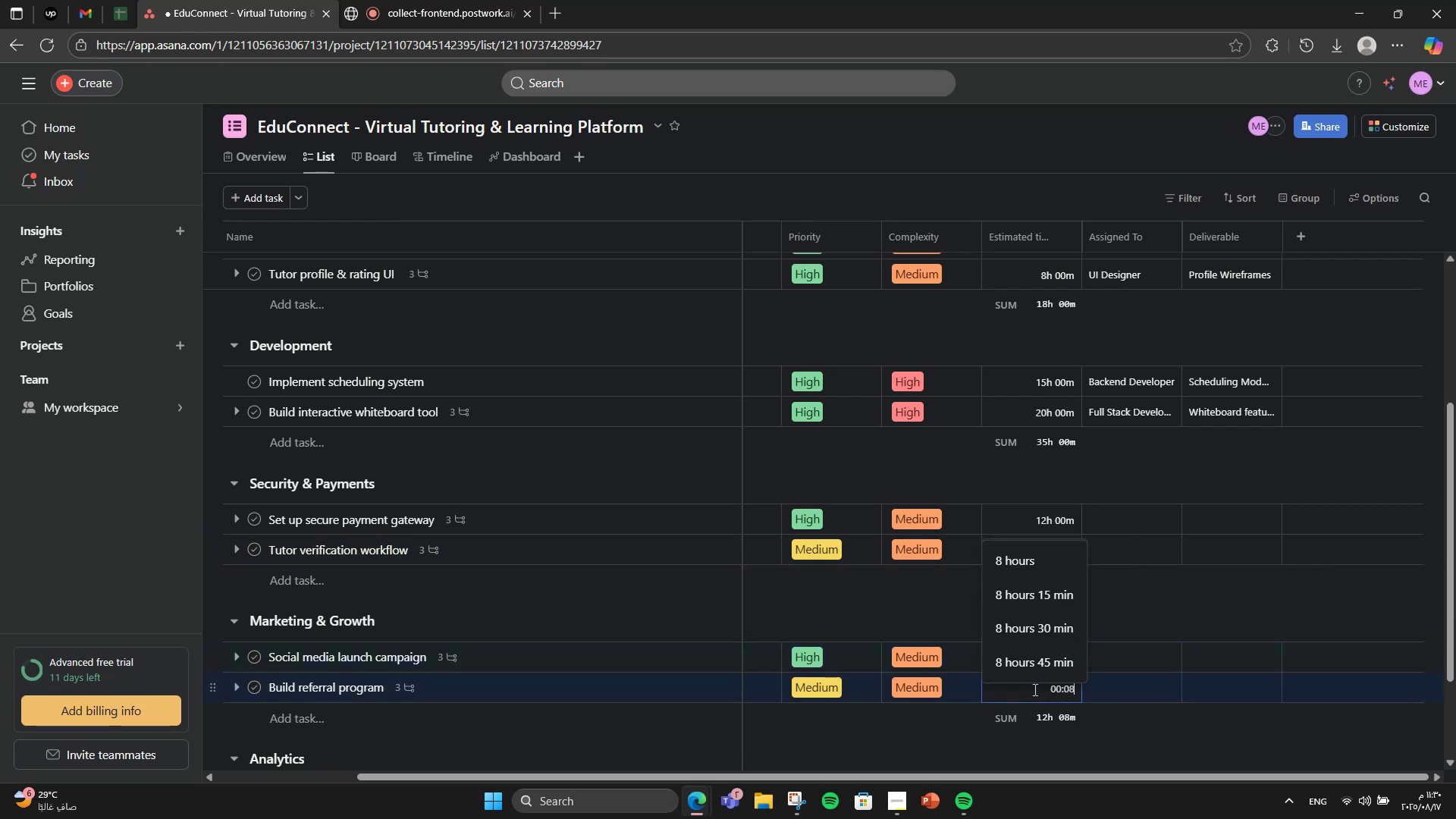 
key(Numpad0)
 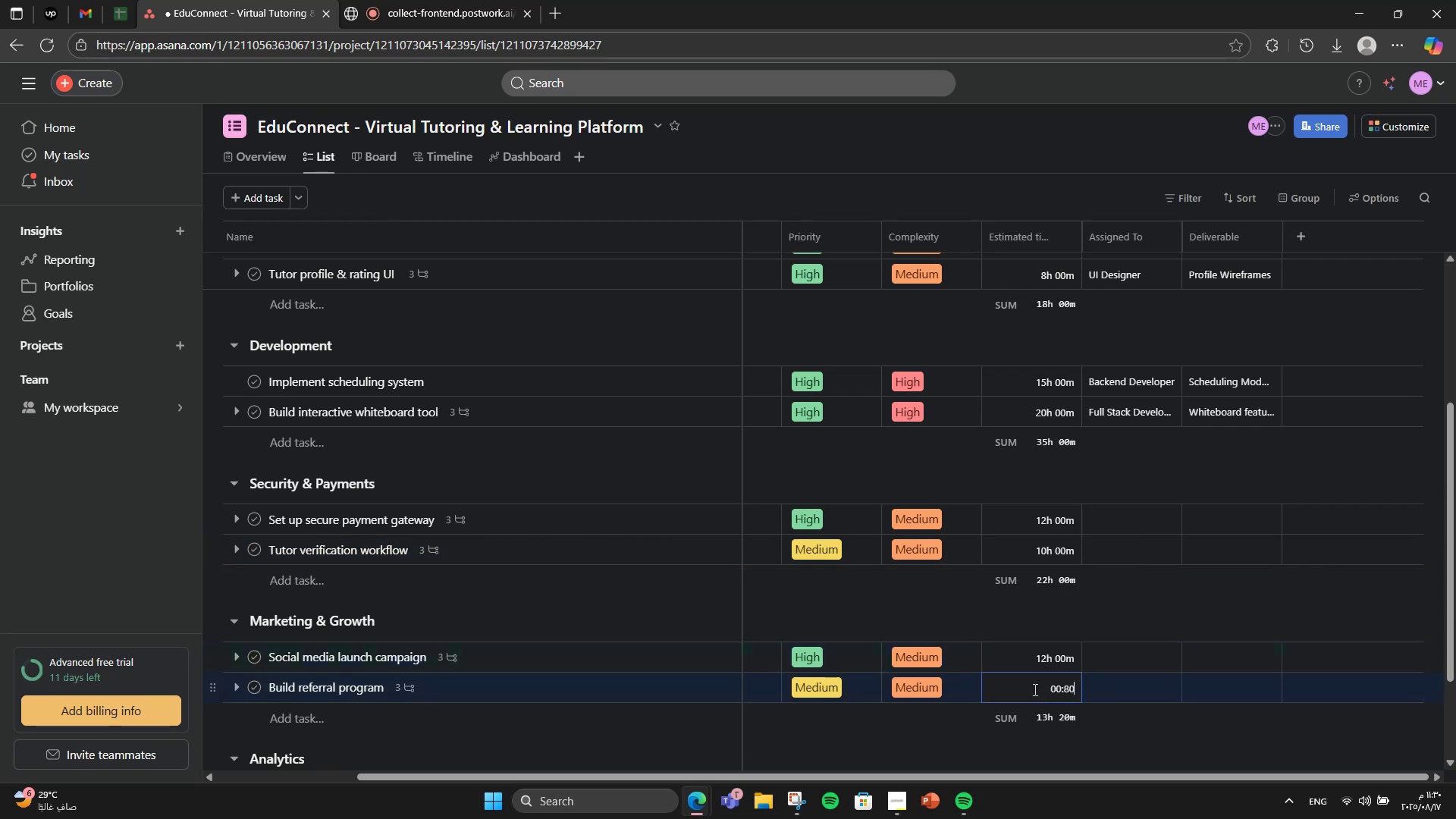 
key(Numpad0)
 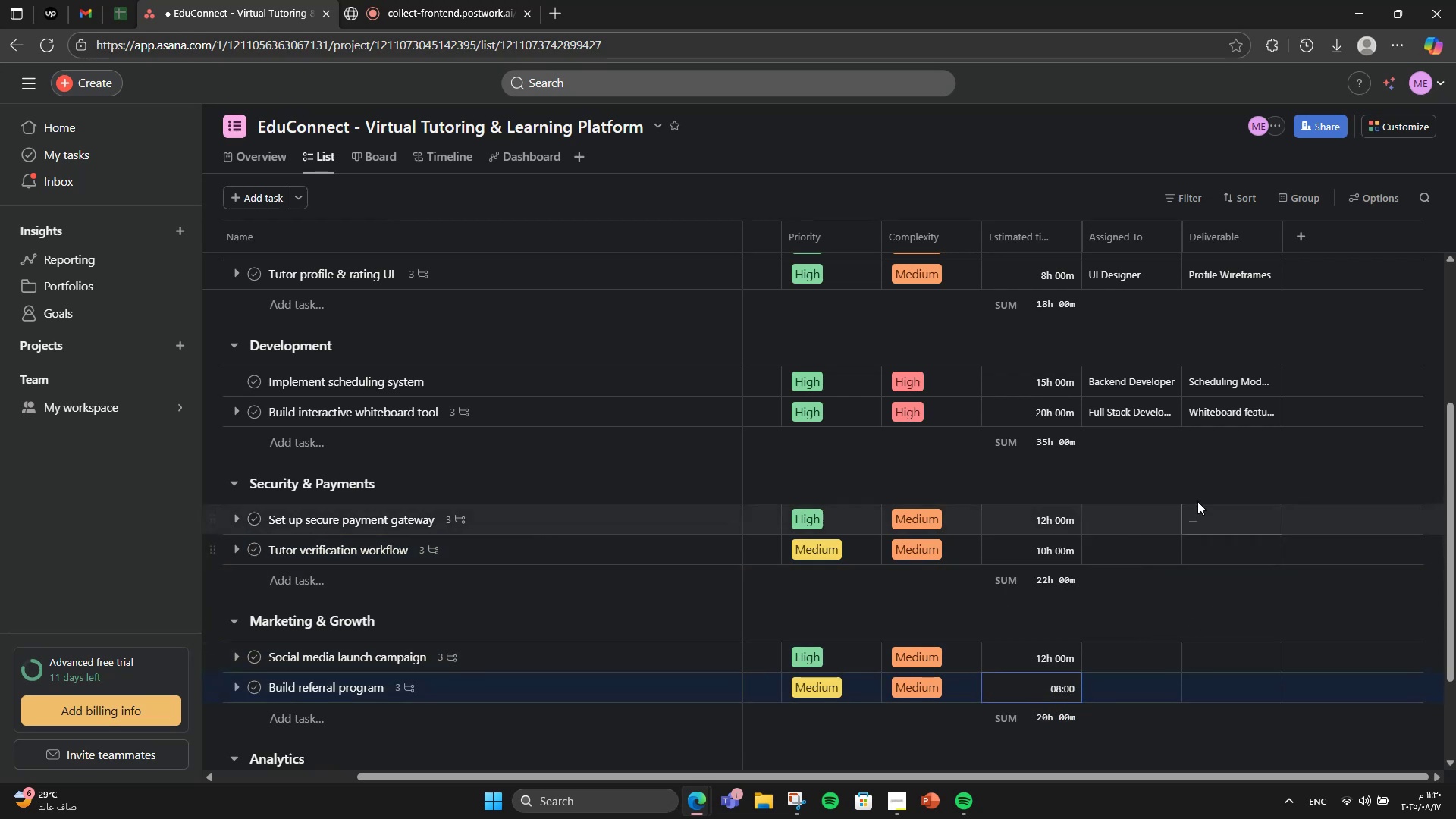 
left_click([1131, 513])
 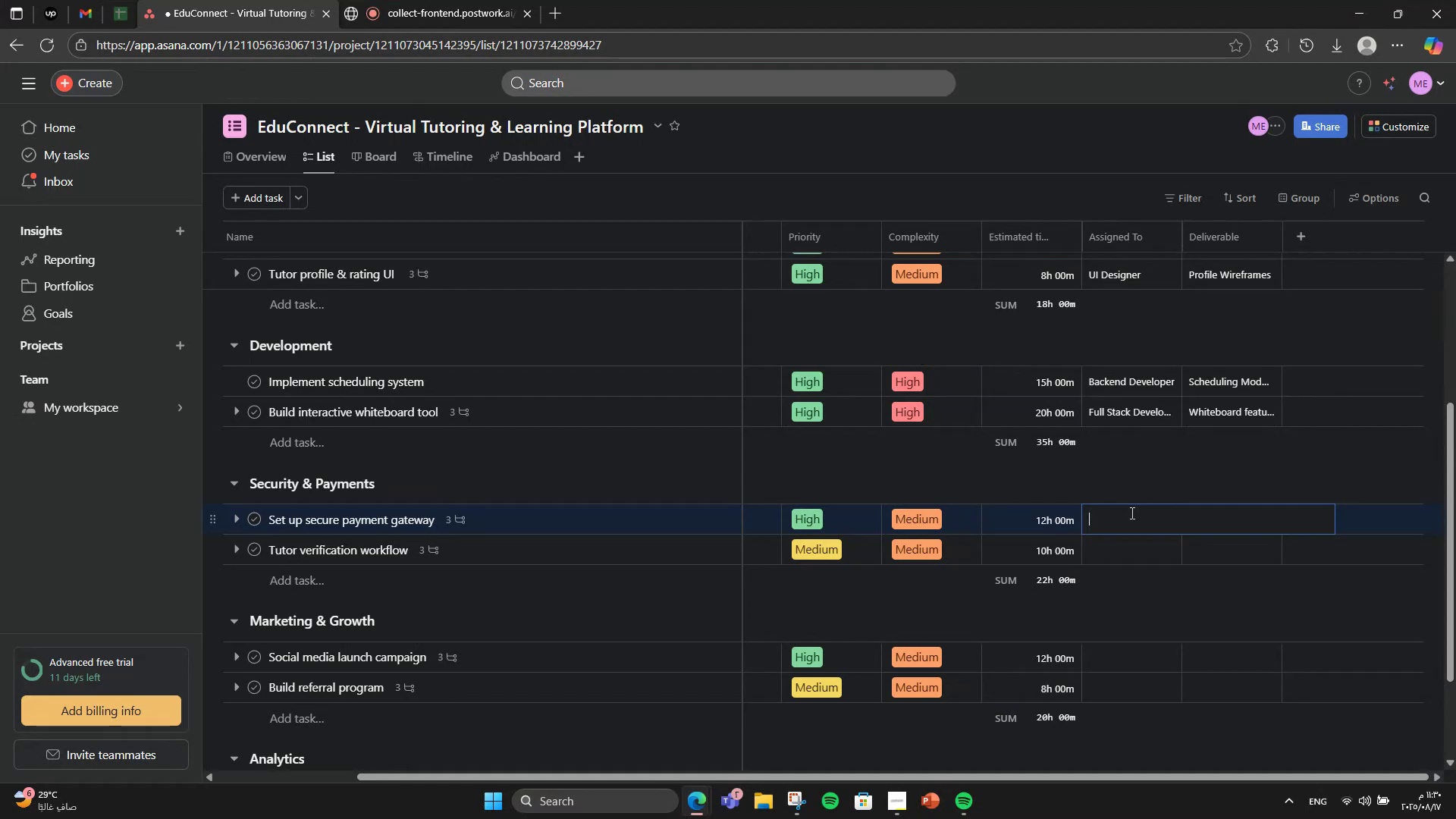 
type(Security Engineer)
 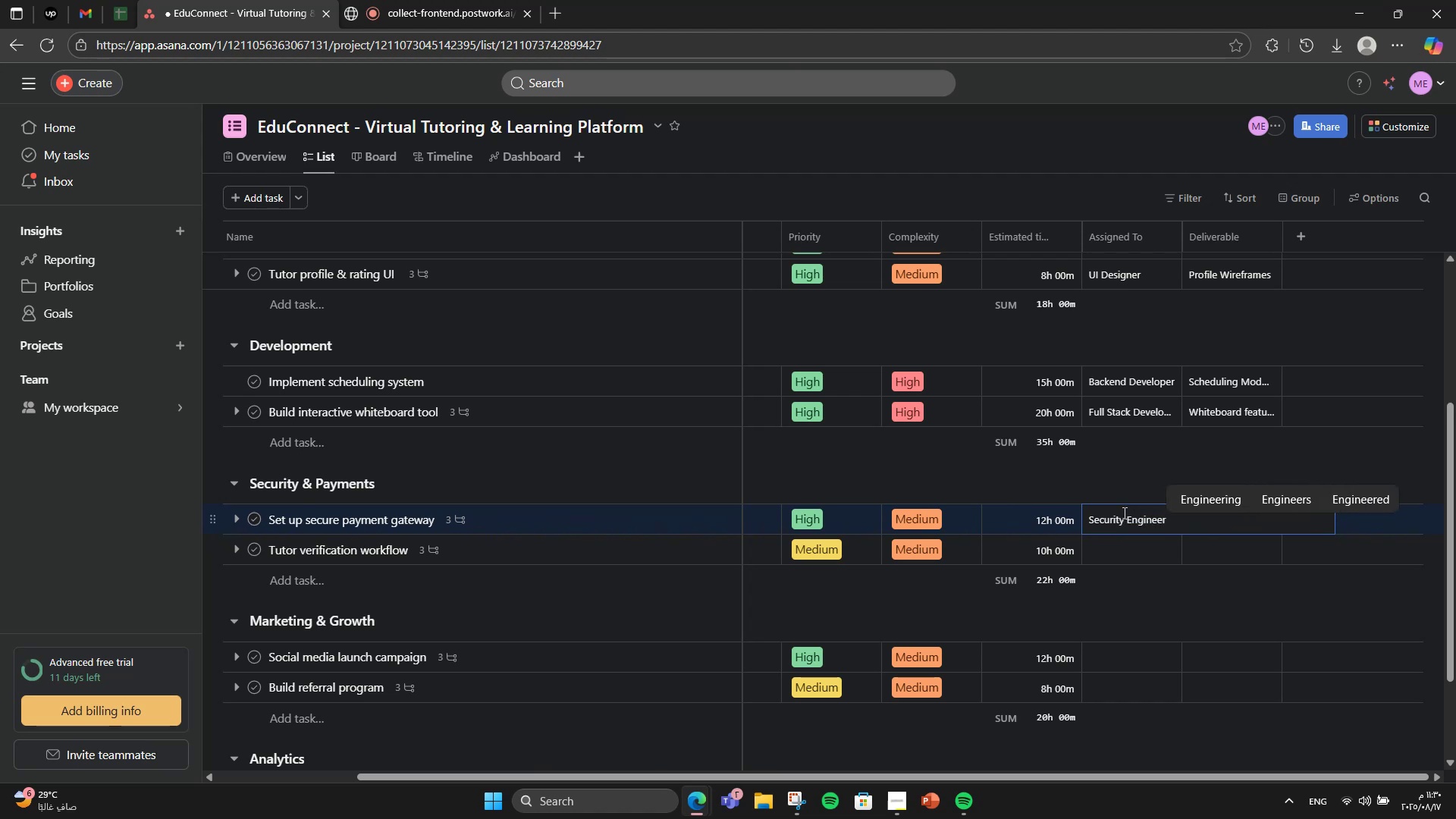 
left_click([1122, 557])
 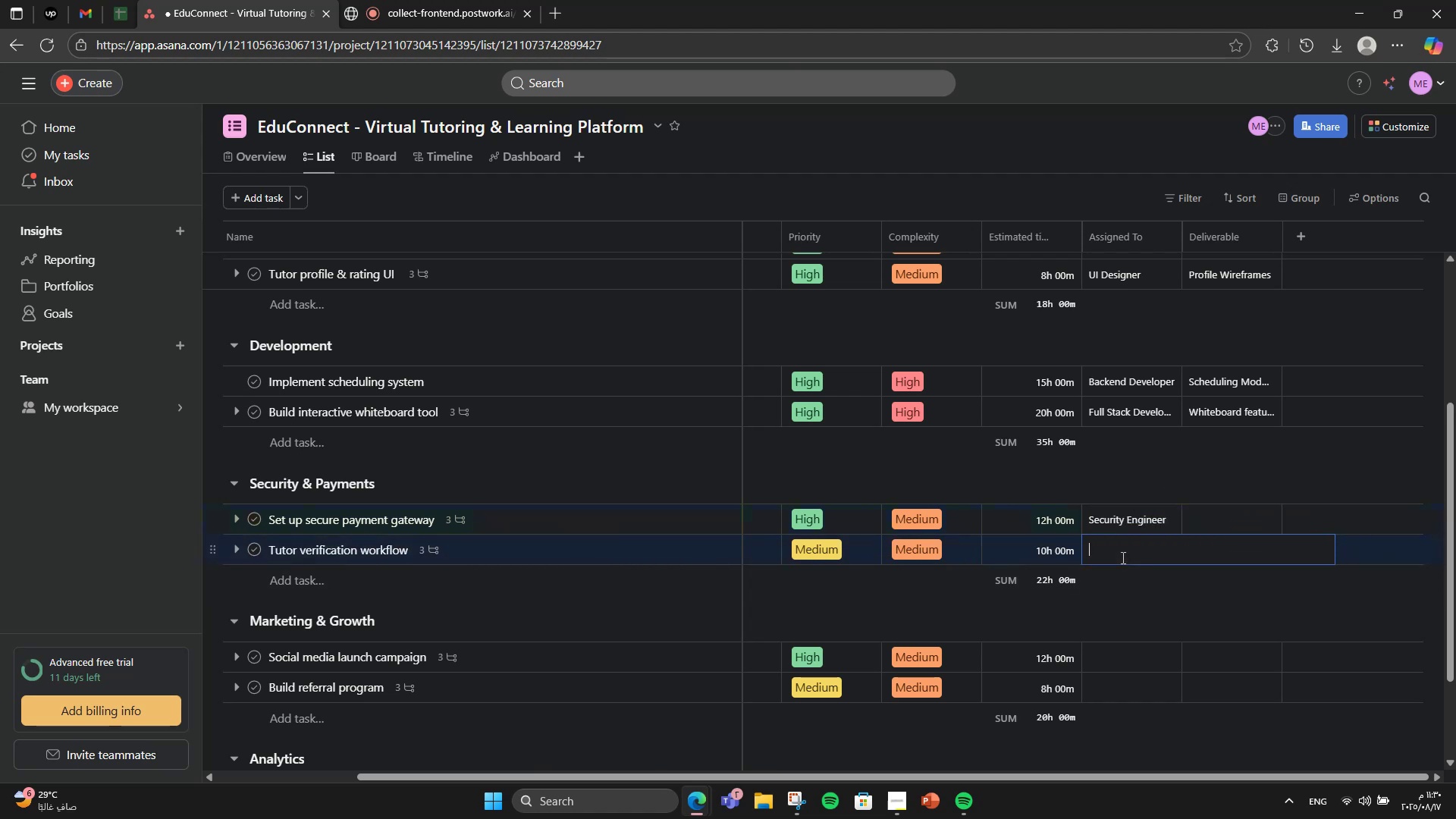 
type(QA Lead)
 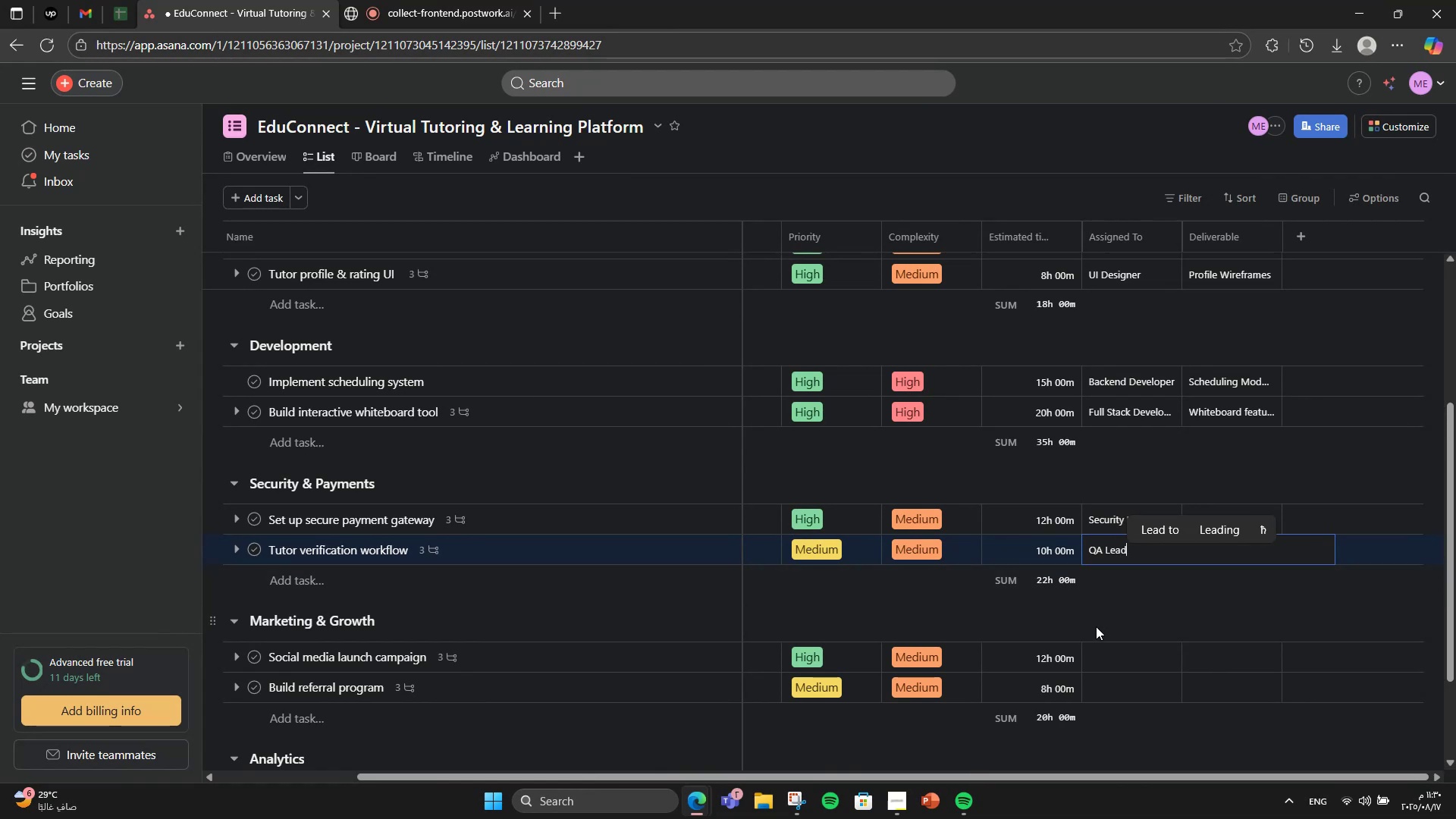 
left_click([1090, 643])
 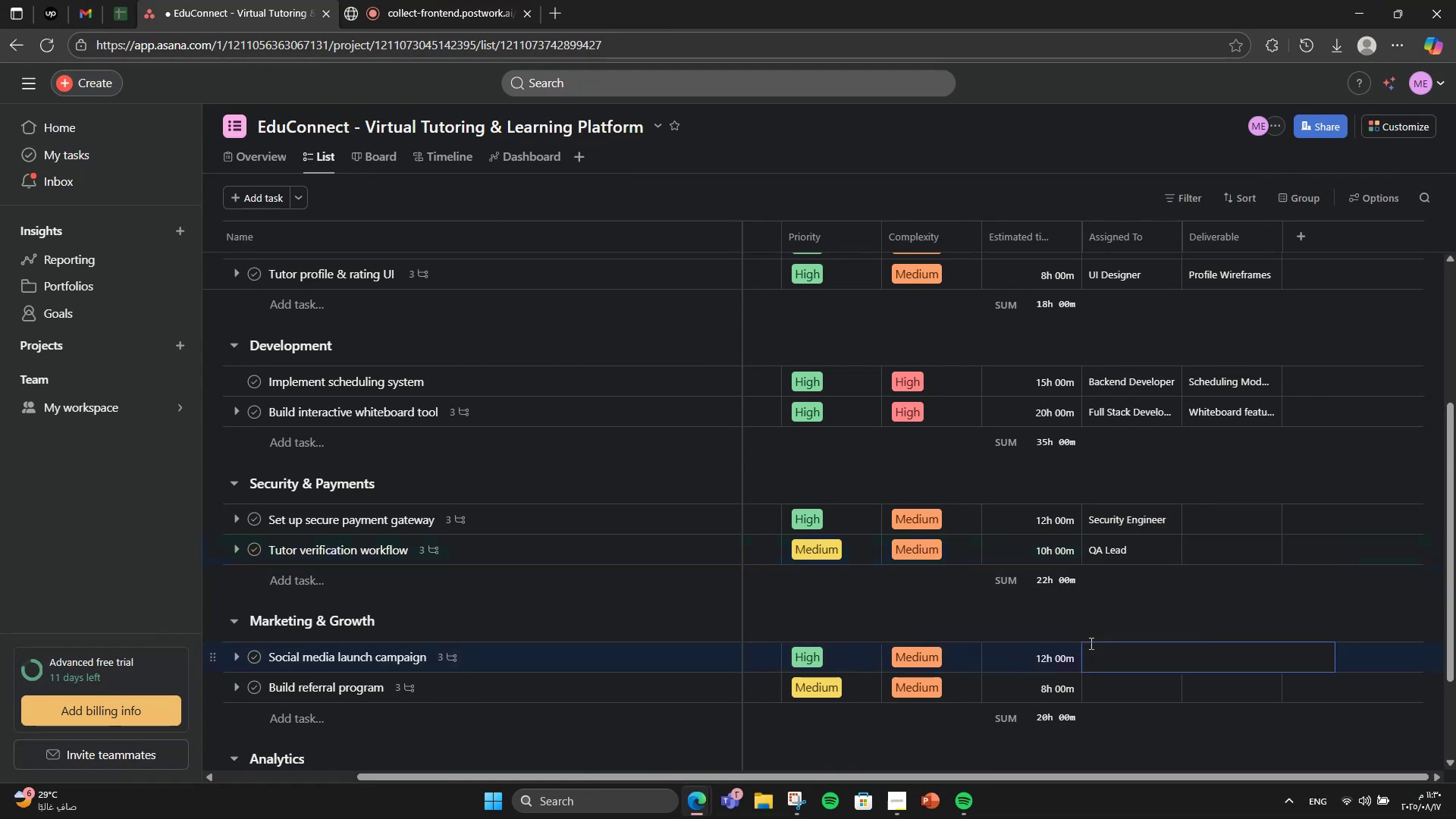 
type(Marl)
key(Backspace)
type(keting Specu)
key(Backspace)
type(ialist)
 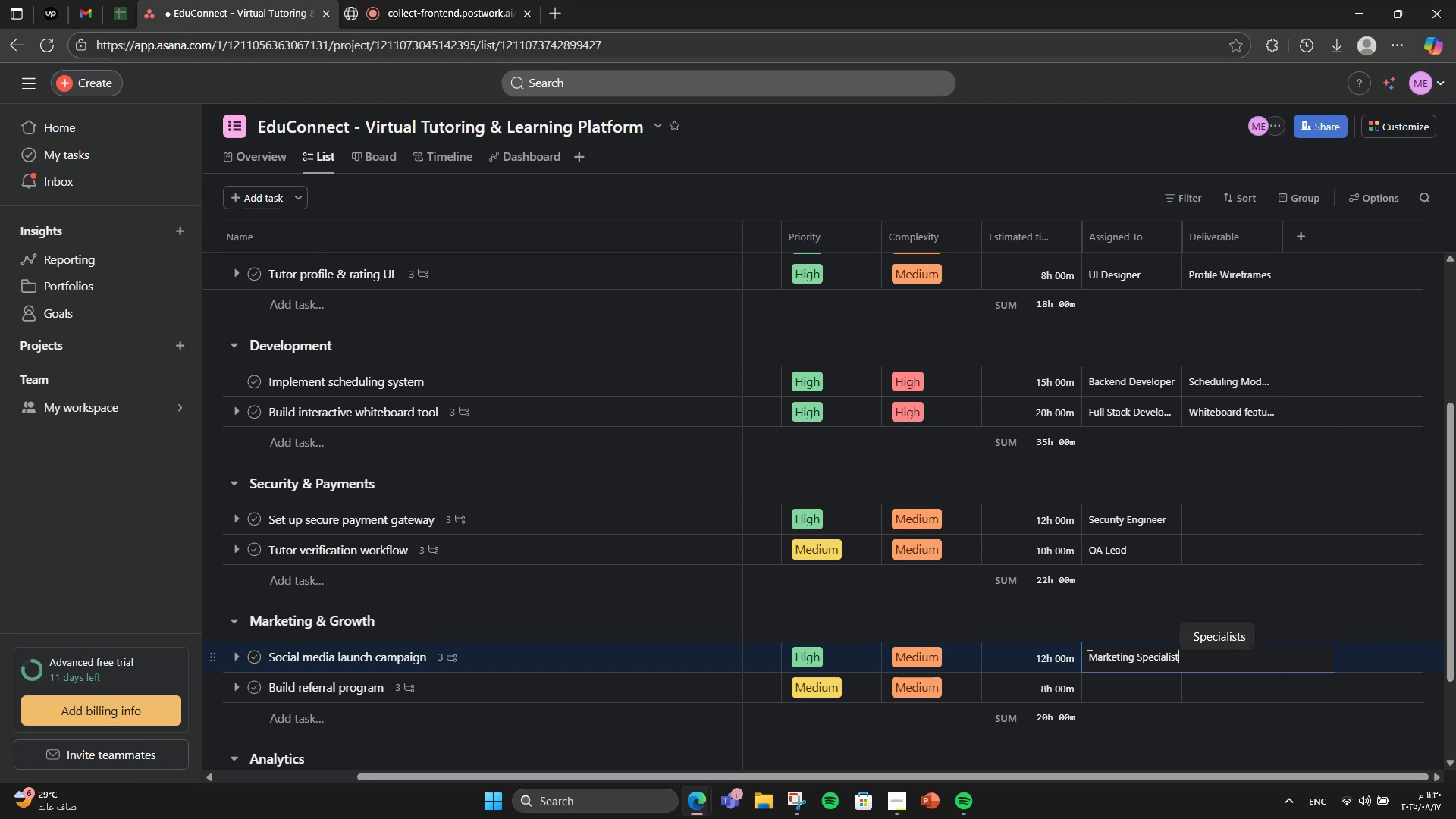 
scroll: coordinate [1120, 680], scroll_direction: down, amount: 2.0
 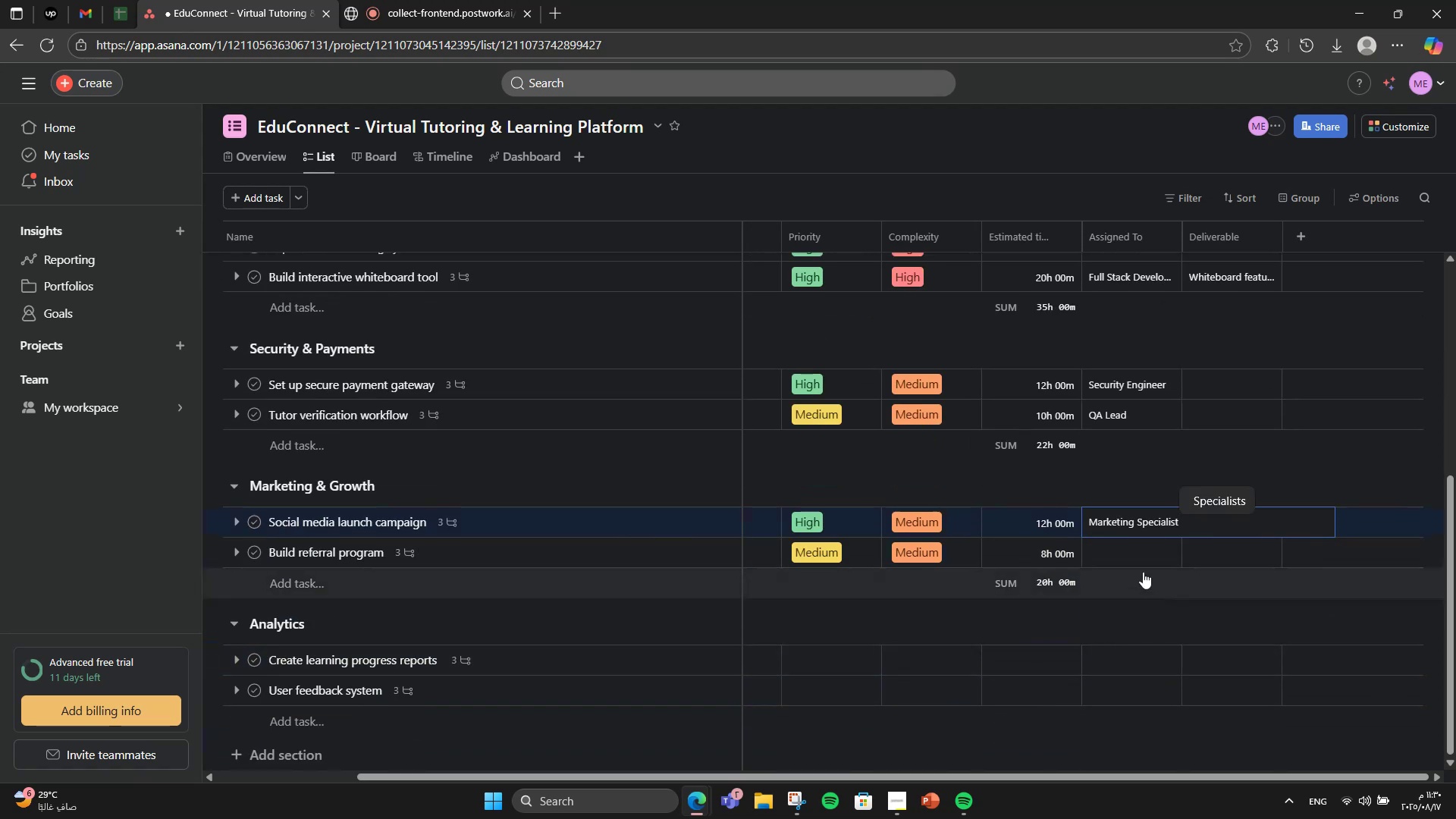 
left_click([1151, 544])
 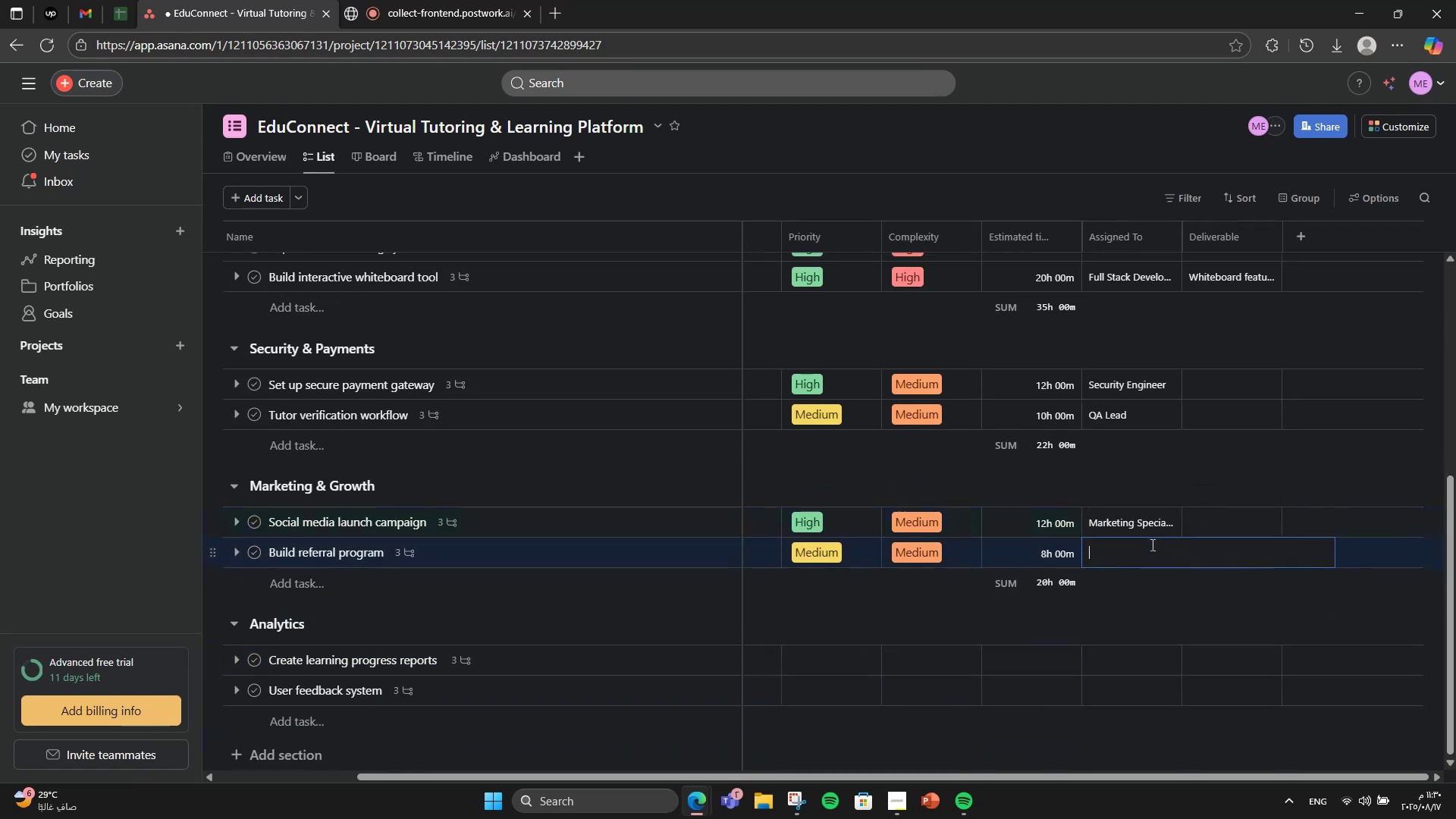 
scroll: coordinate [1151, 544], scroll_direction: up, amount: 1.0
 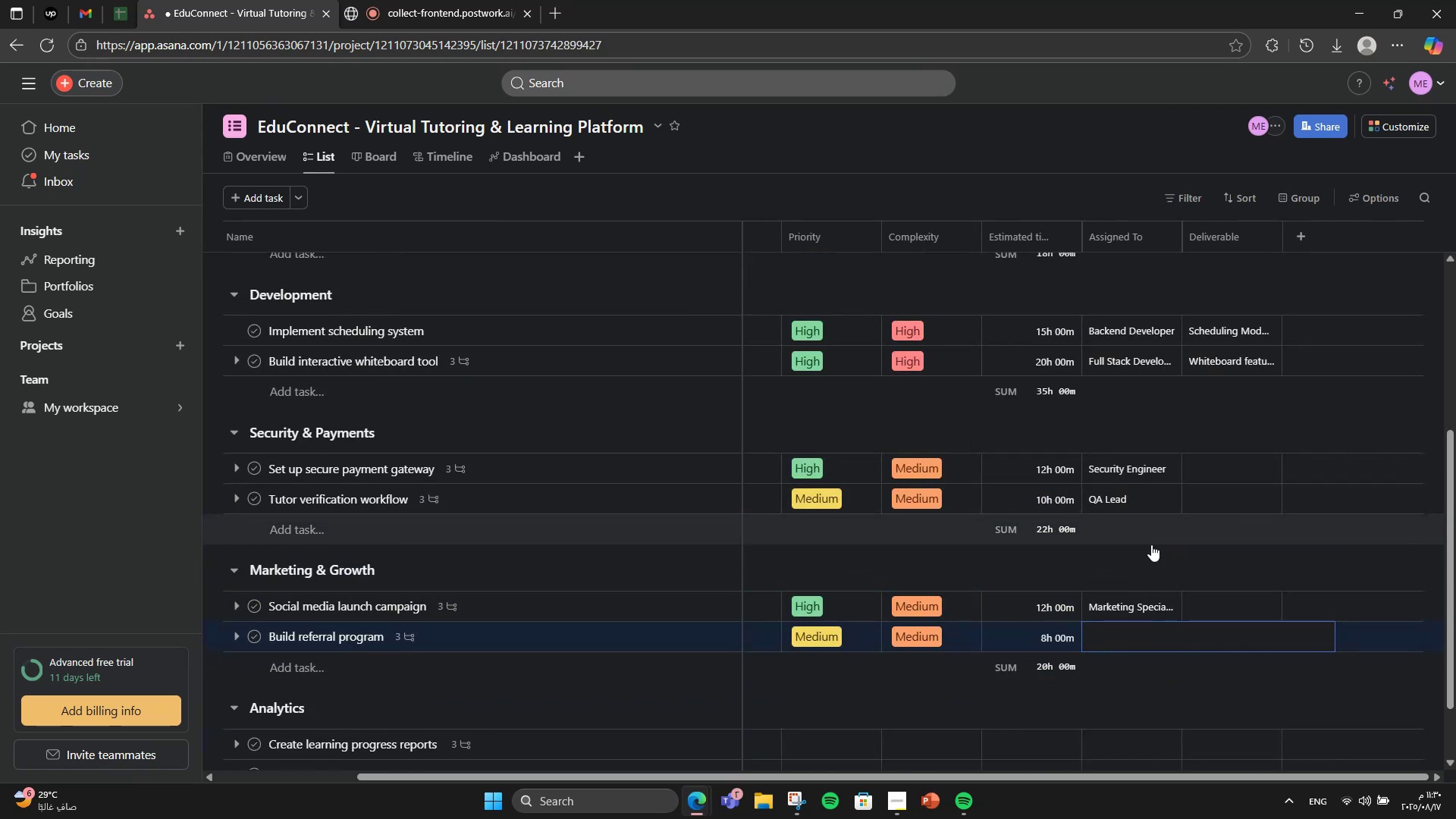 
type(Marketing Manager)
 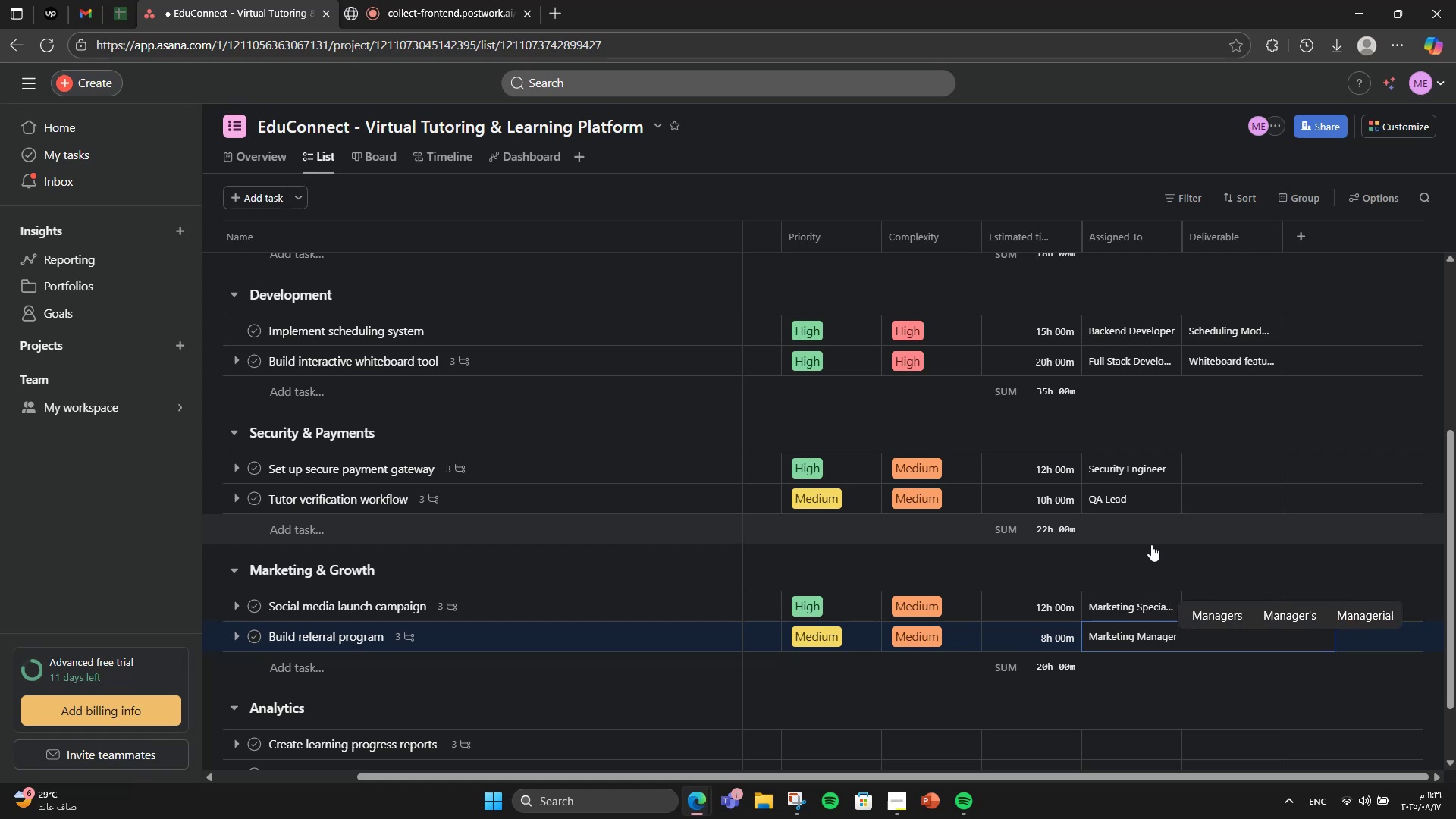 
wait(8.86)
 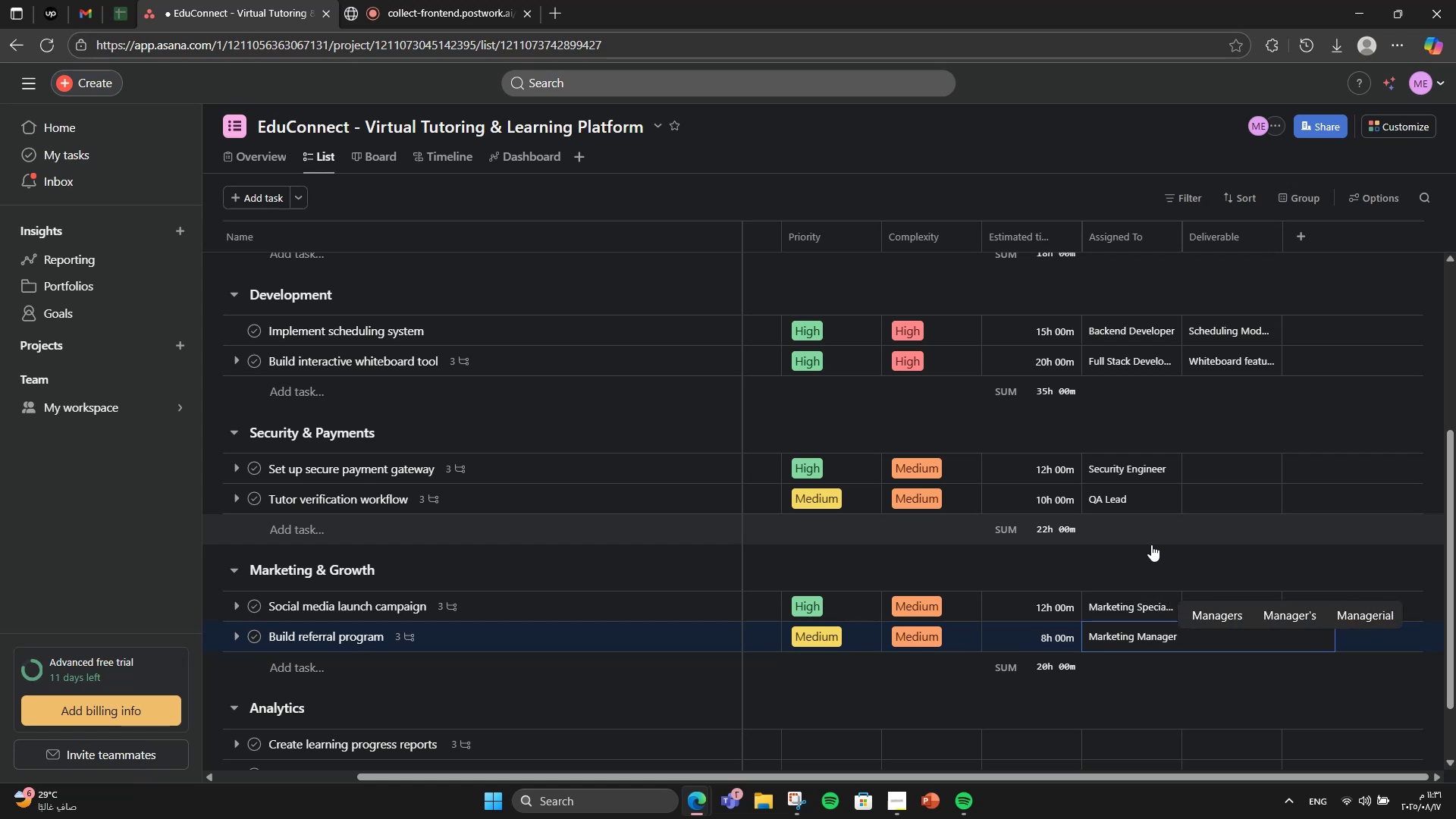 
left_click([1231, 469])
 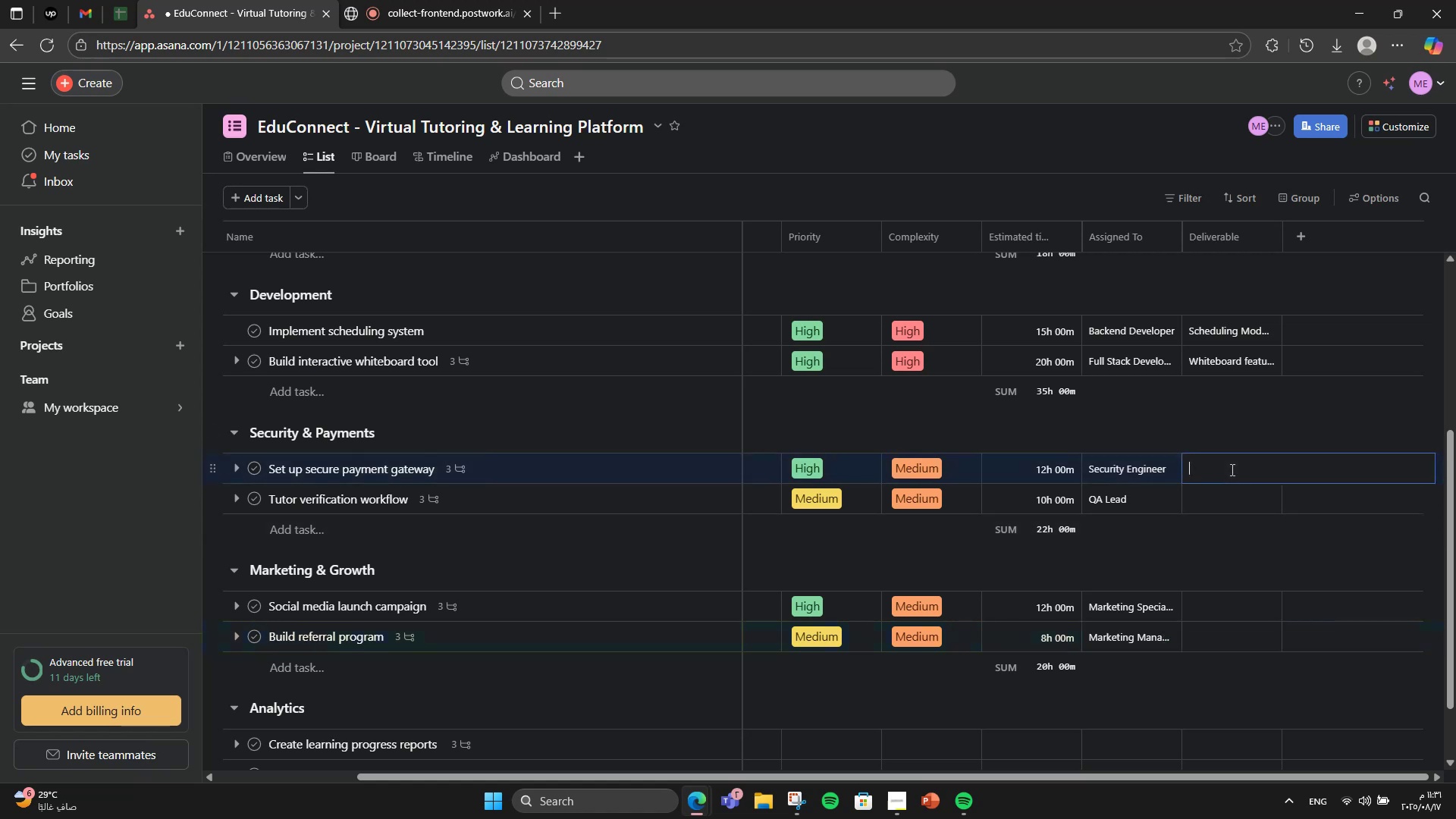 
type(Payent )
key(Backspace)
key(Backspace)
key(Backspace)
key(Backspace)
type(ment St)
key(Backspace)
type(ystem Live)
 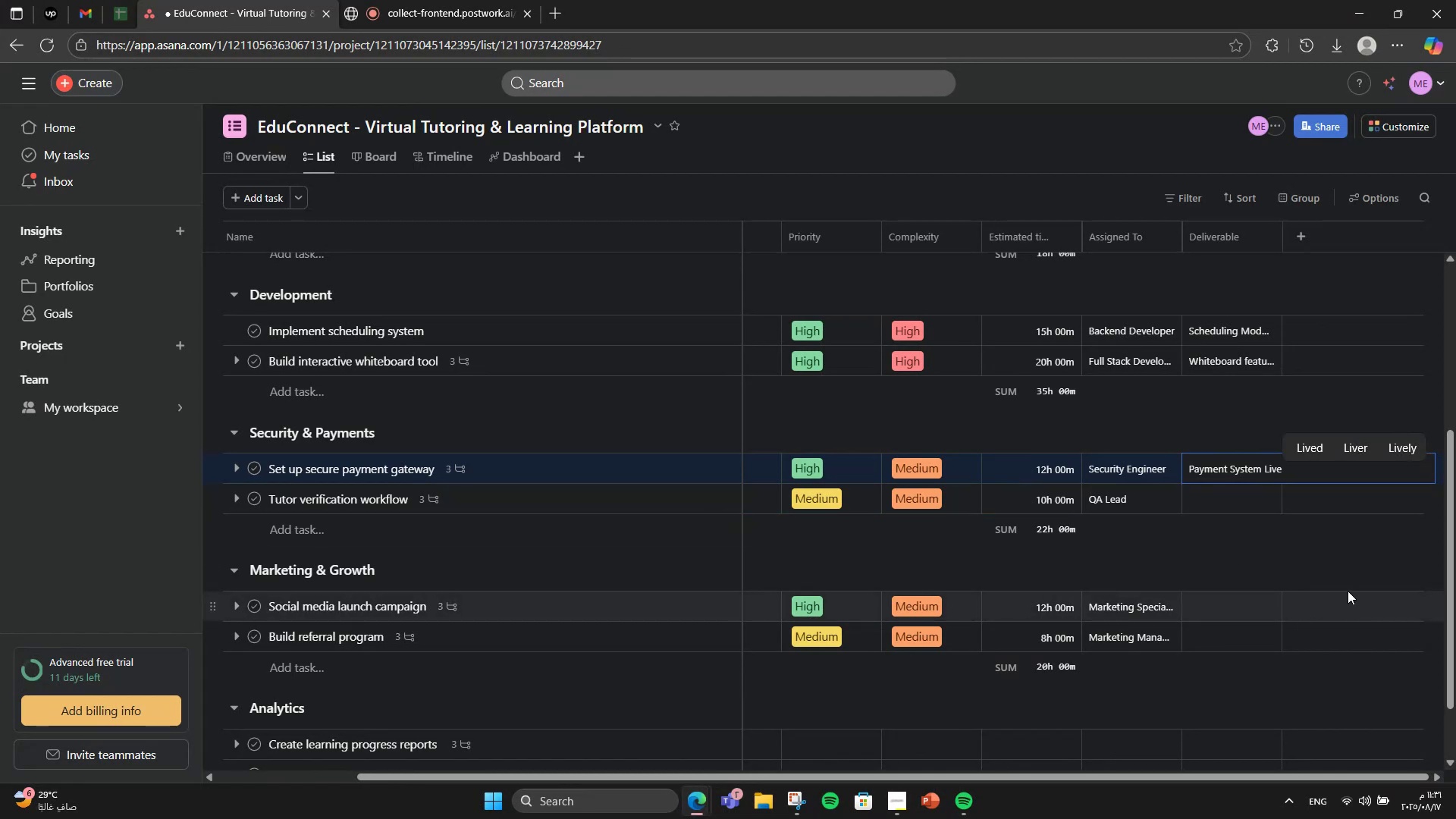 
left_click([1214, 492])
 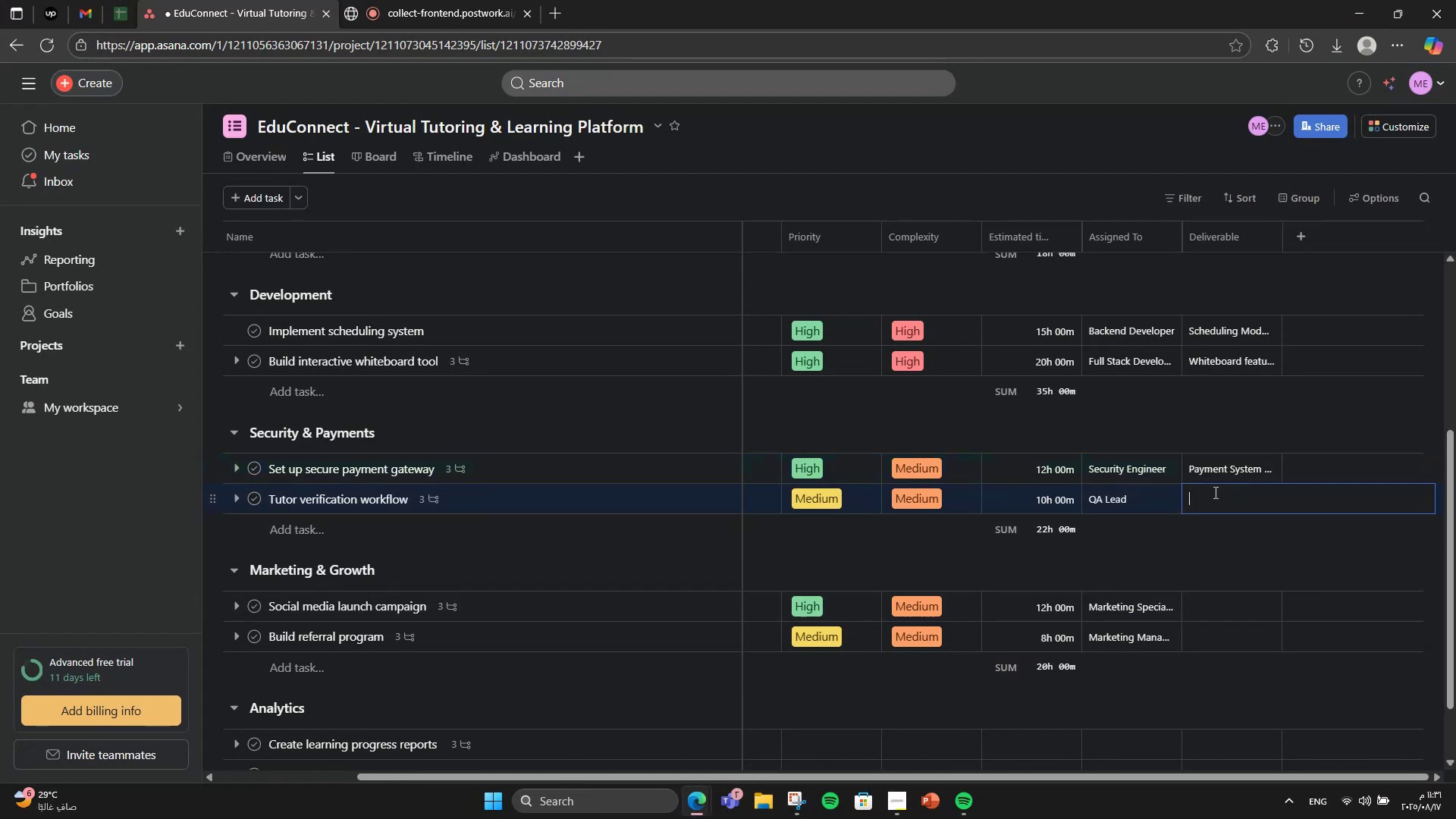 
type(Verfif)
key(Backspace)
key(Backspace)
key(Backspace)
 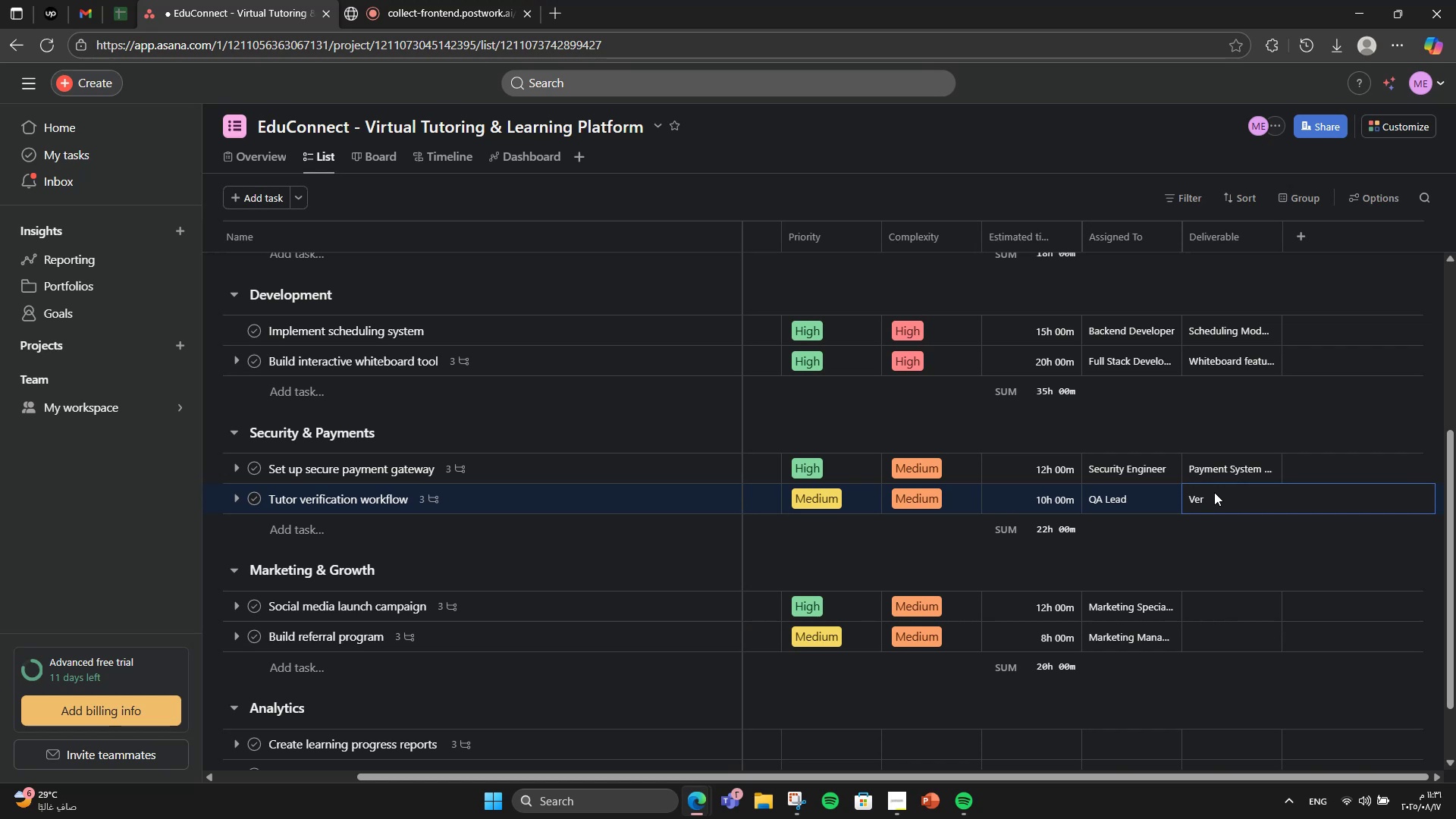 
type(ification System)
 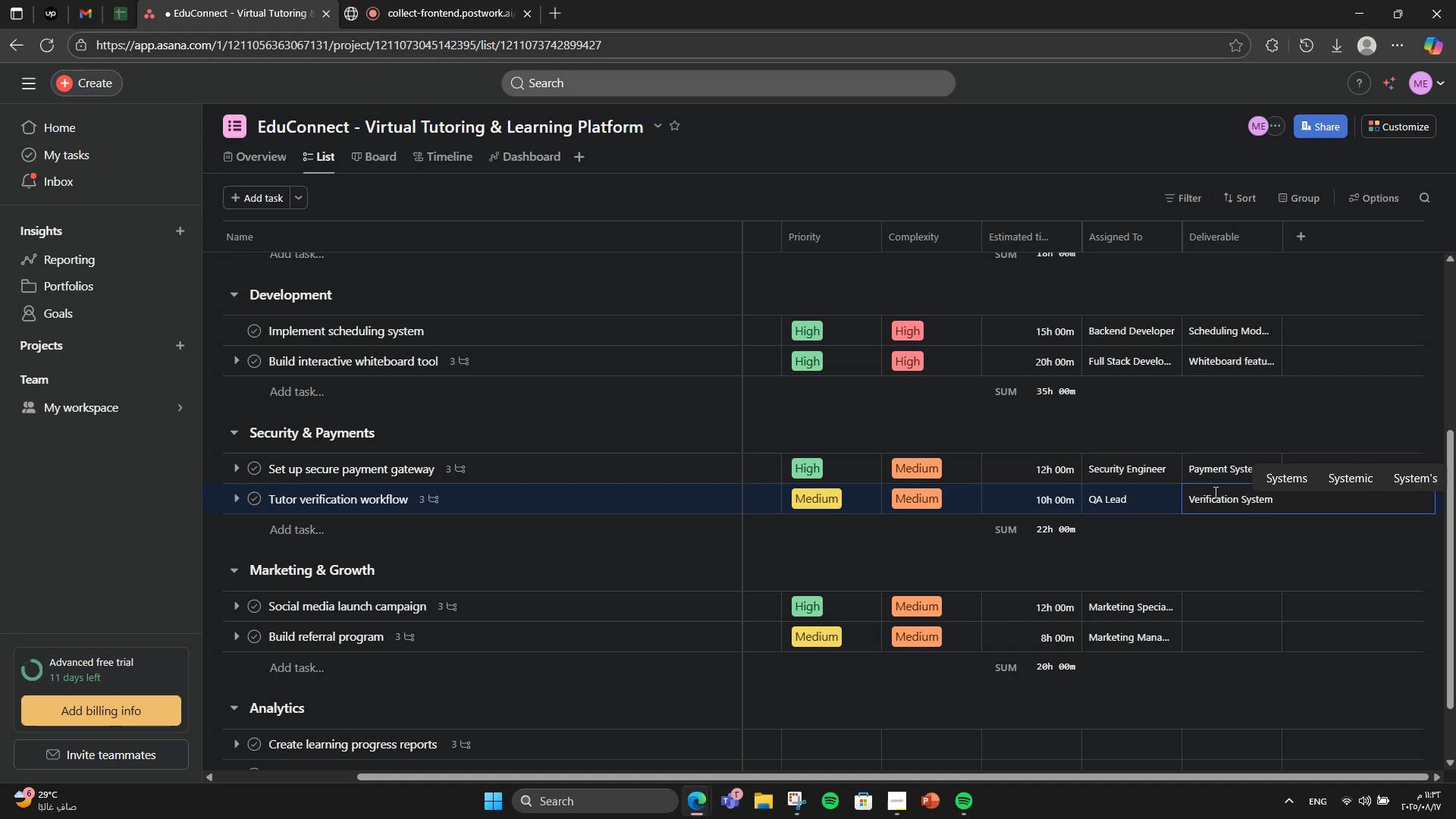 
wait(5.65)
 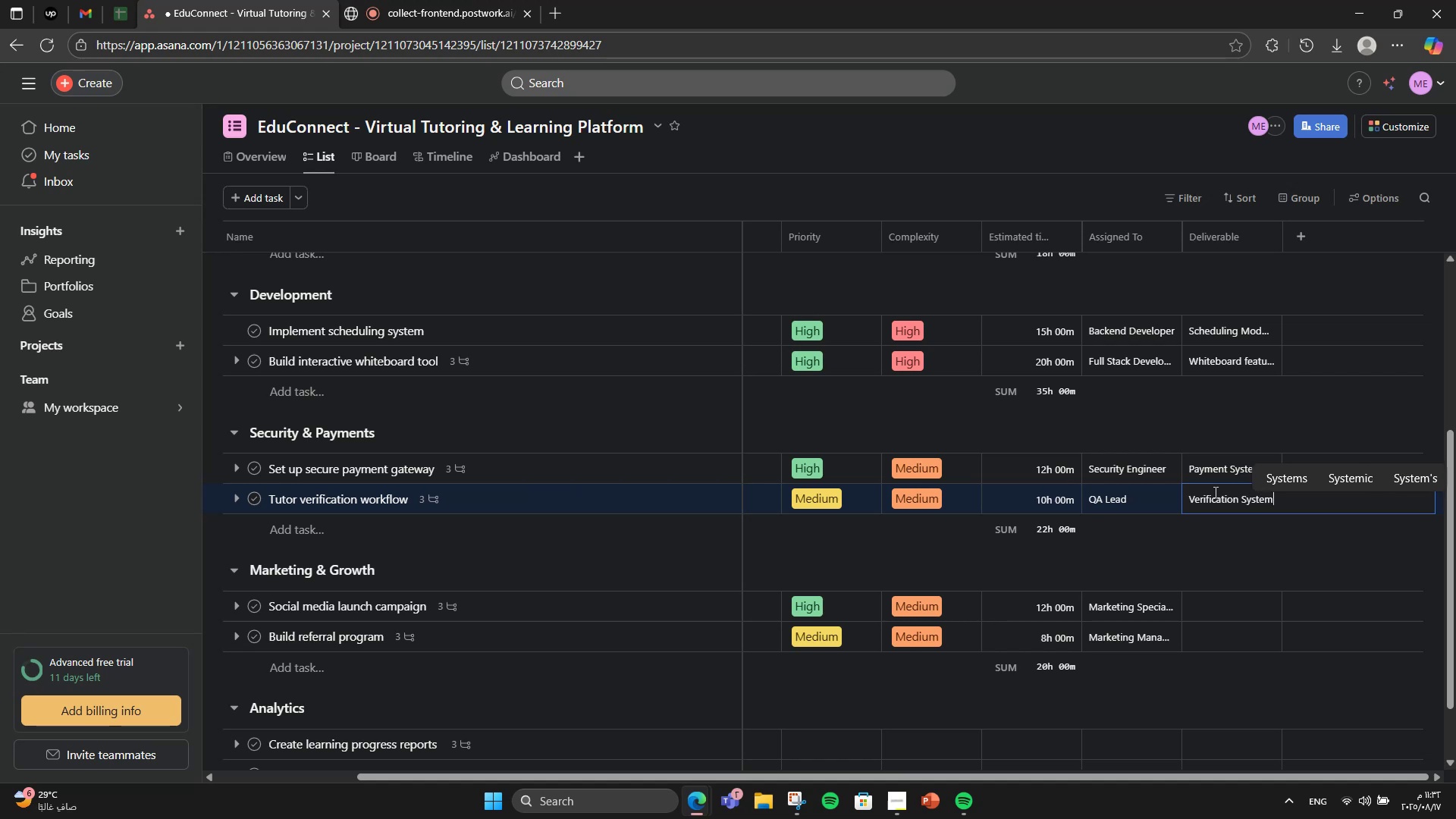 
left_click([1207, 594])
 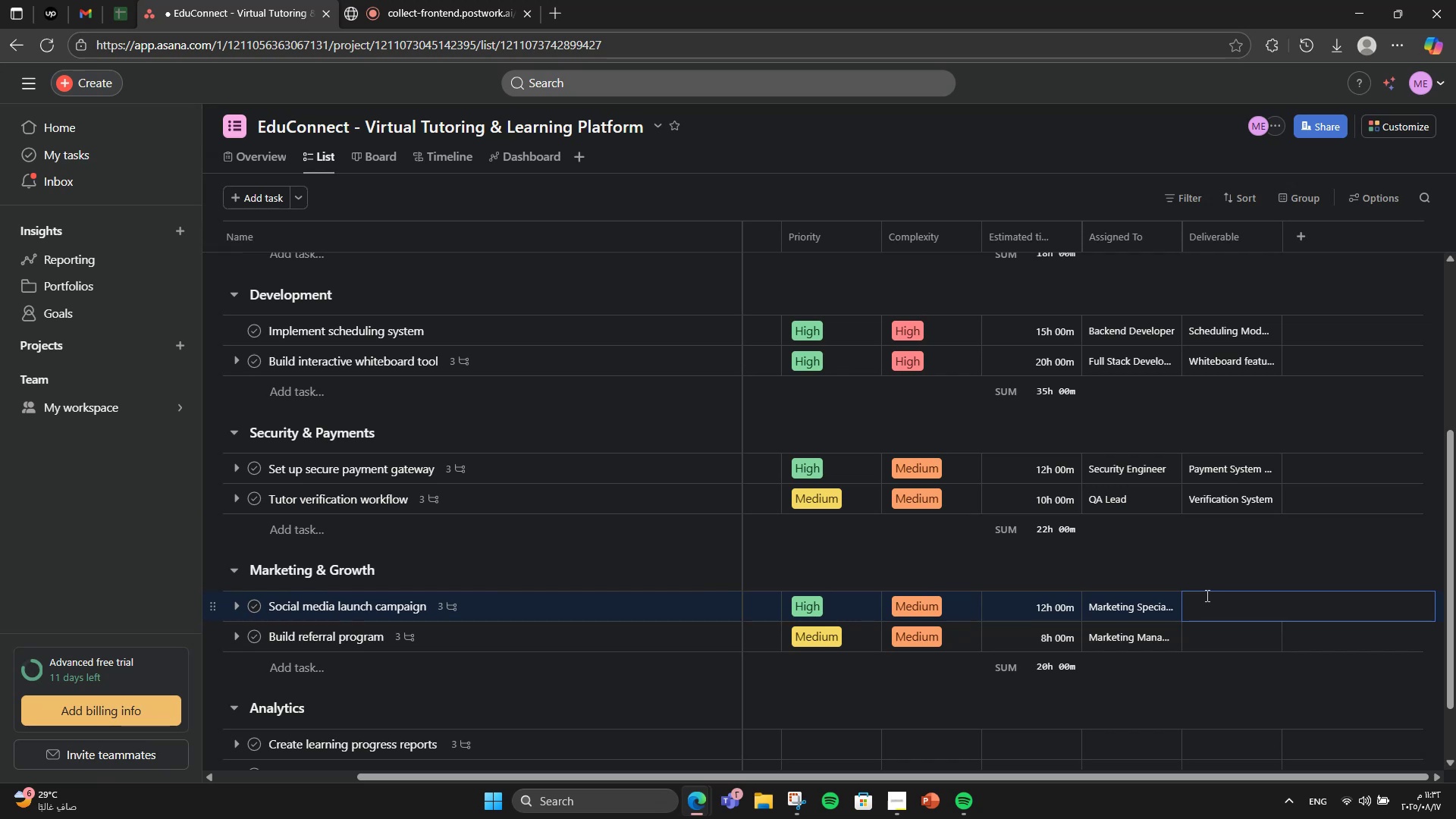 
type(Social Media)
 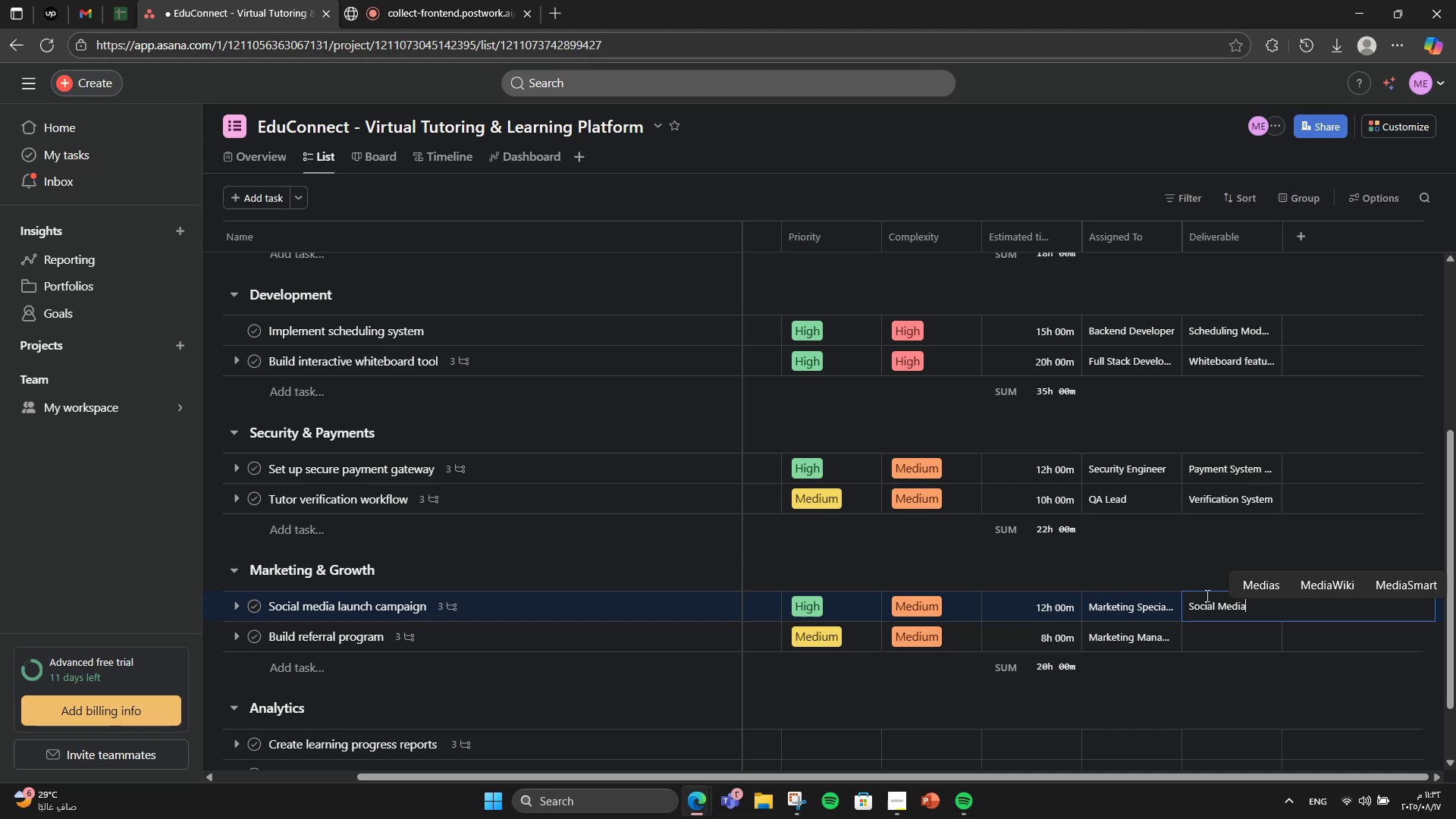 
type( Kit)
 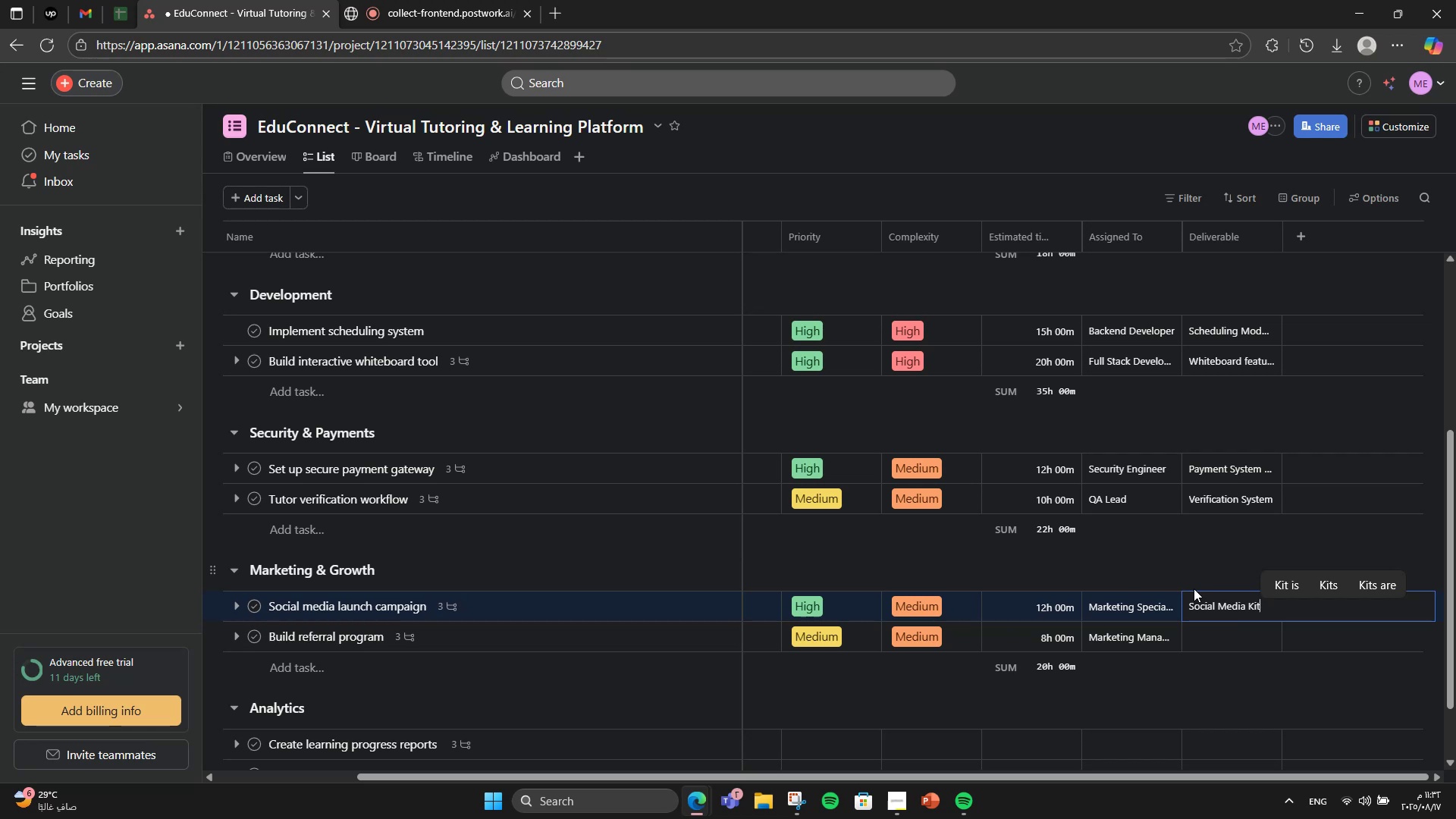 
left_click([1202, 628])
 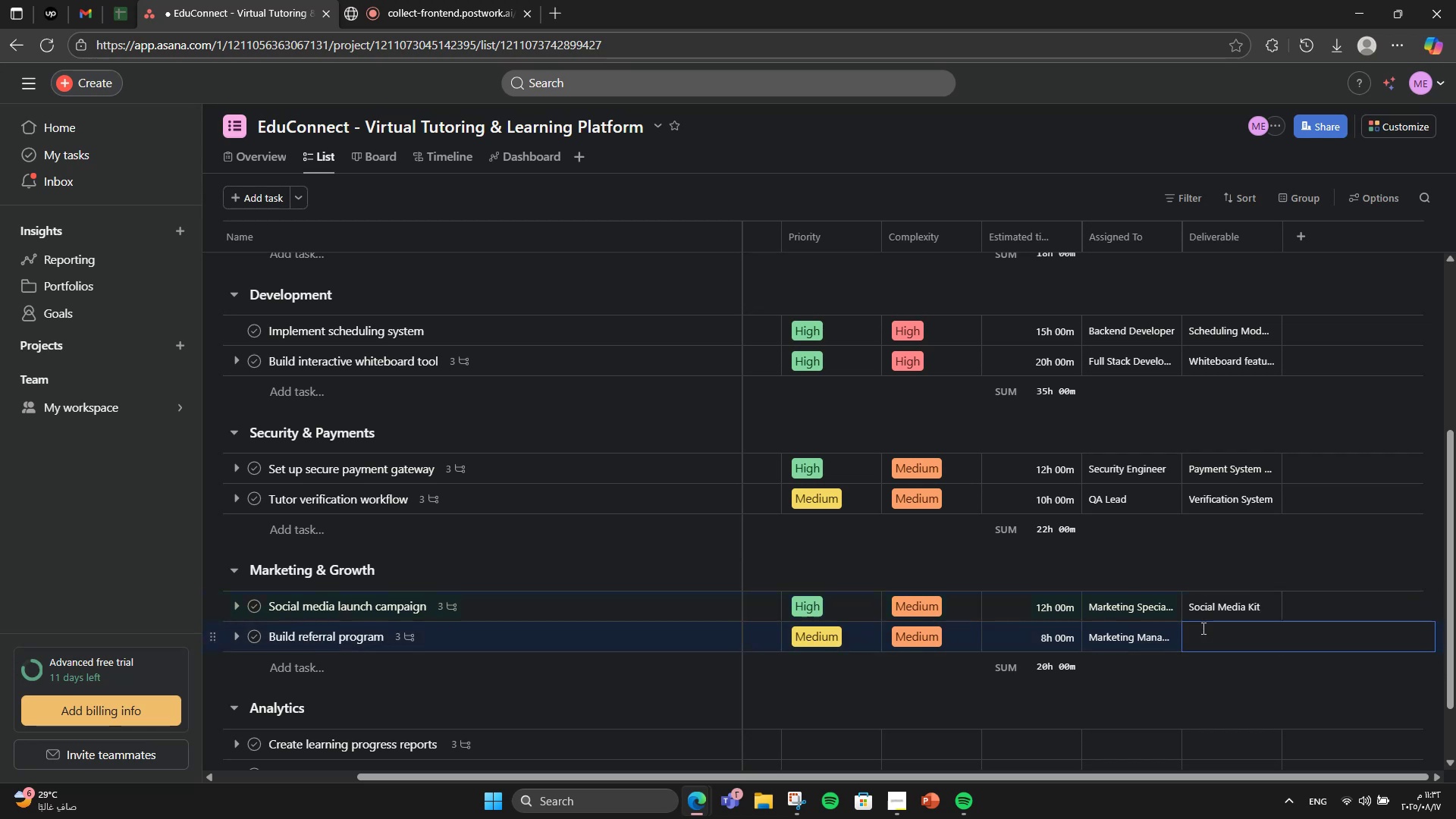 
type(Rr)
key(Backspace)
type(eferralO)
key(Backspace)
type( Program )
 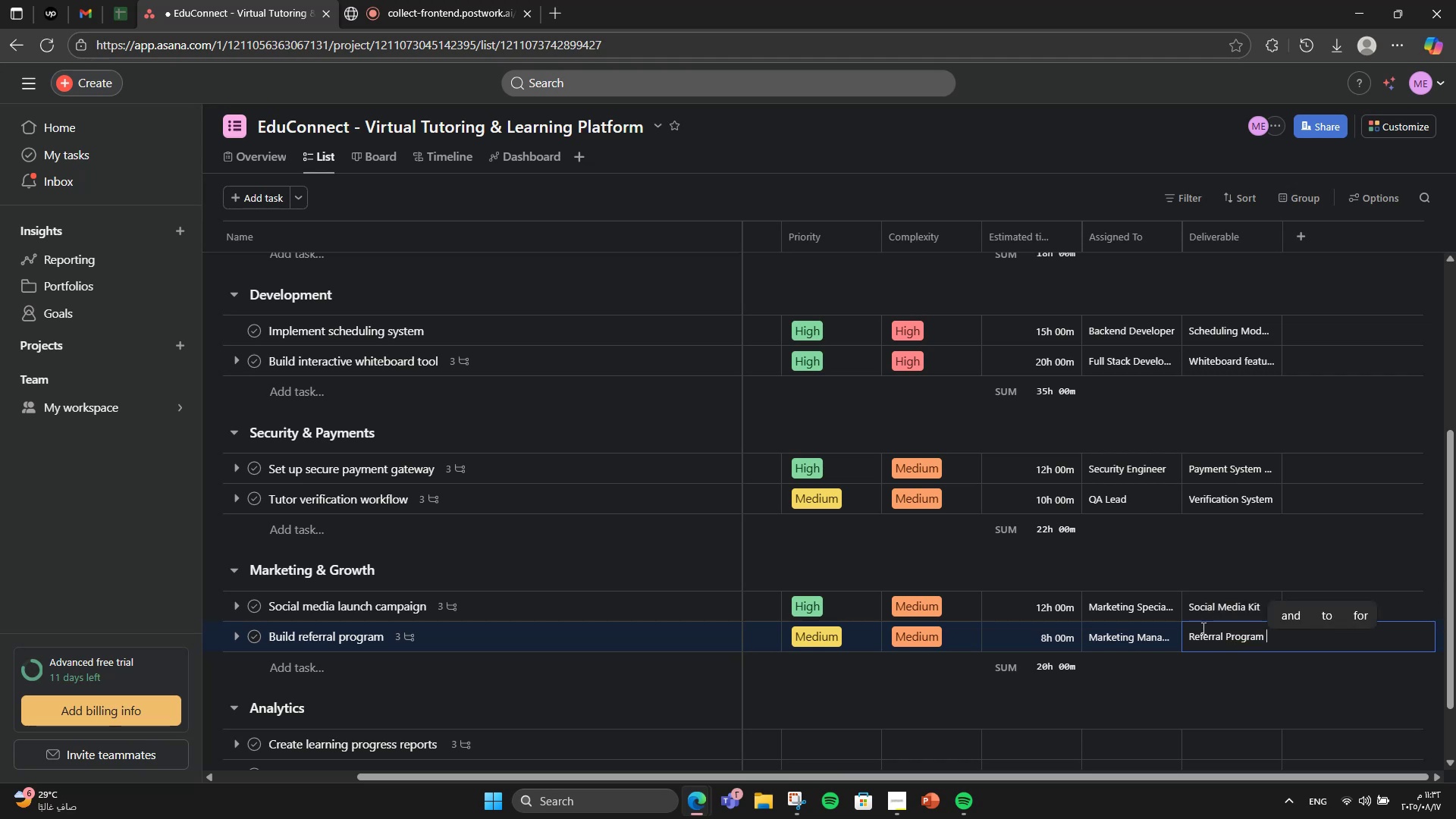 
type(Live)
 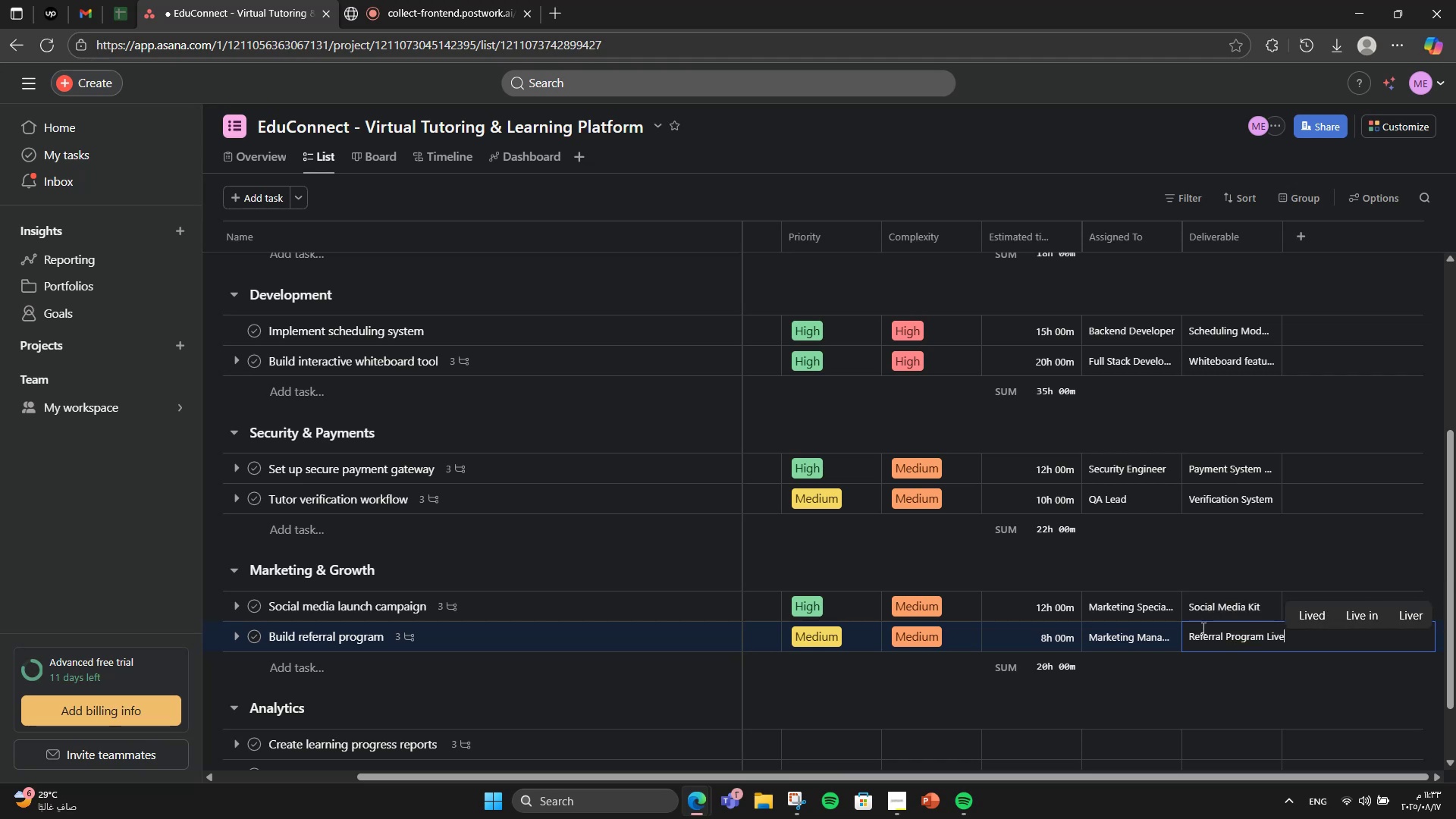 
left_click([1252, 569])
 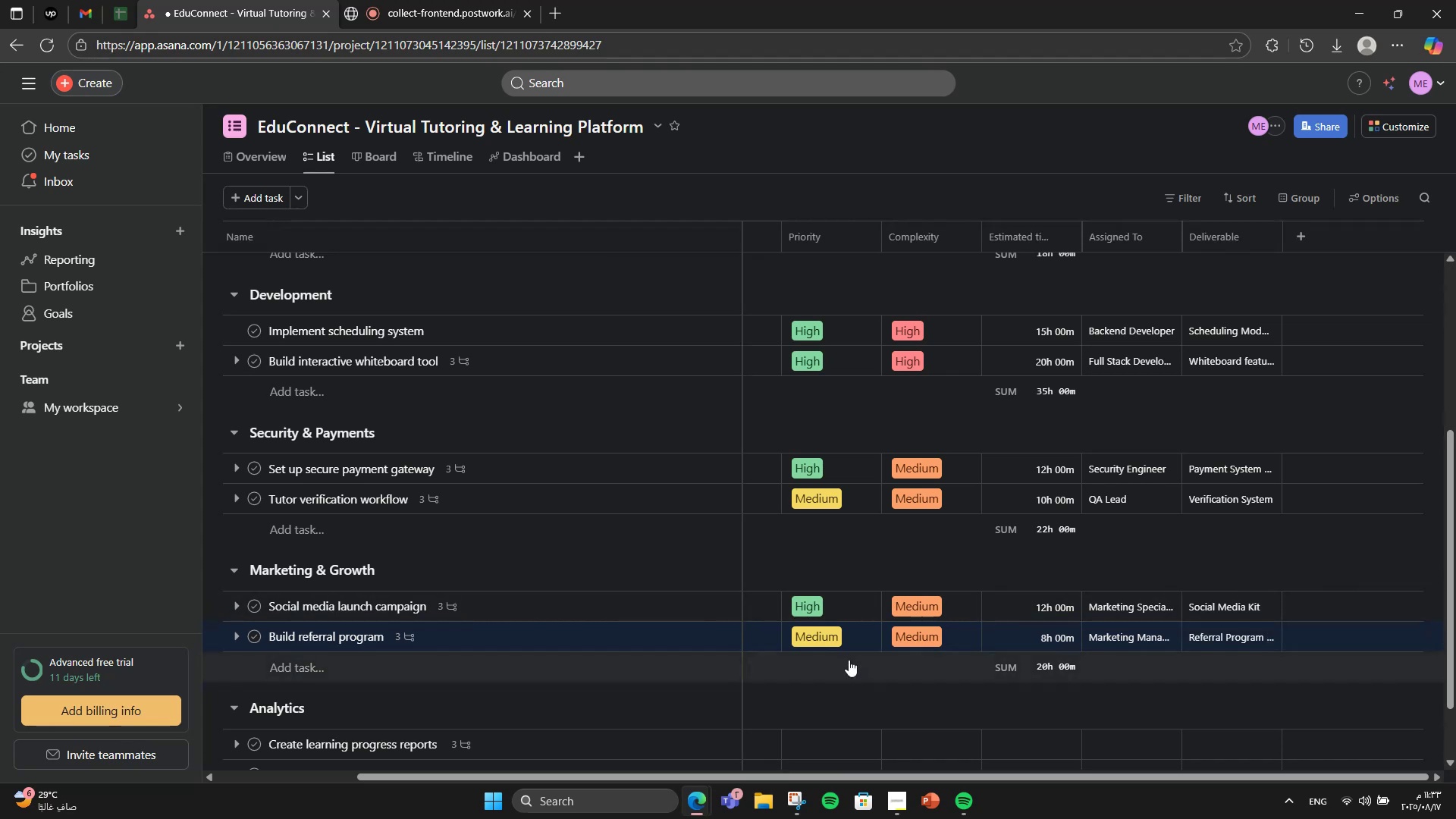 
scroll: coordinate [849, 660], scroll_direction: none, amount: 0.0
 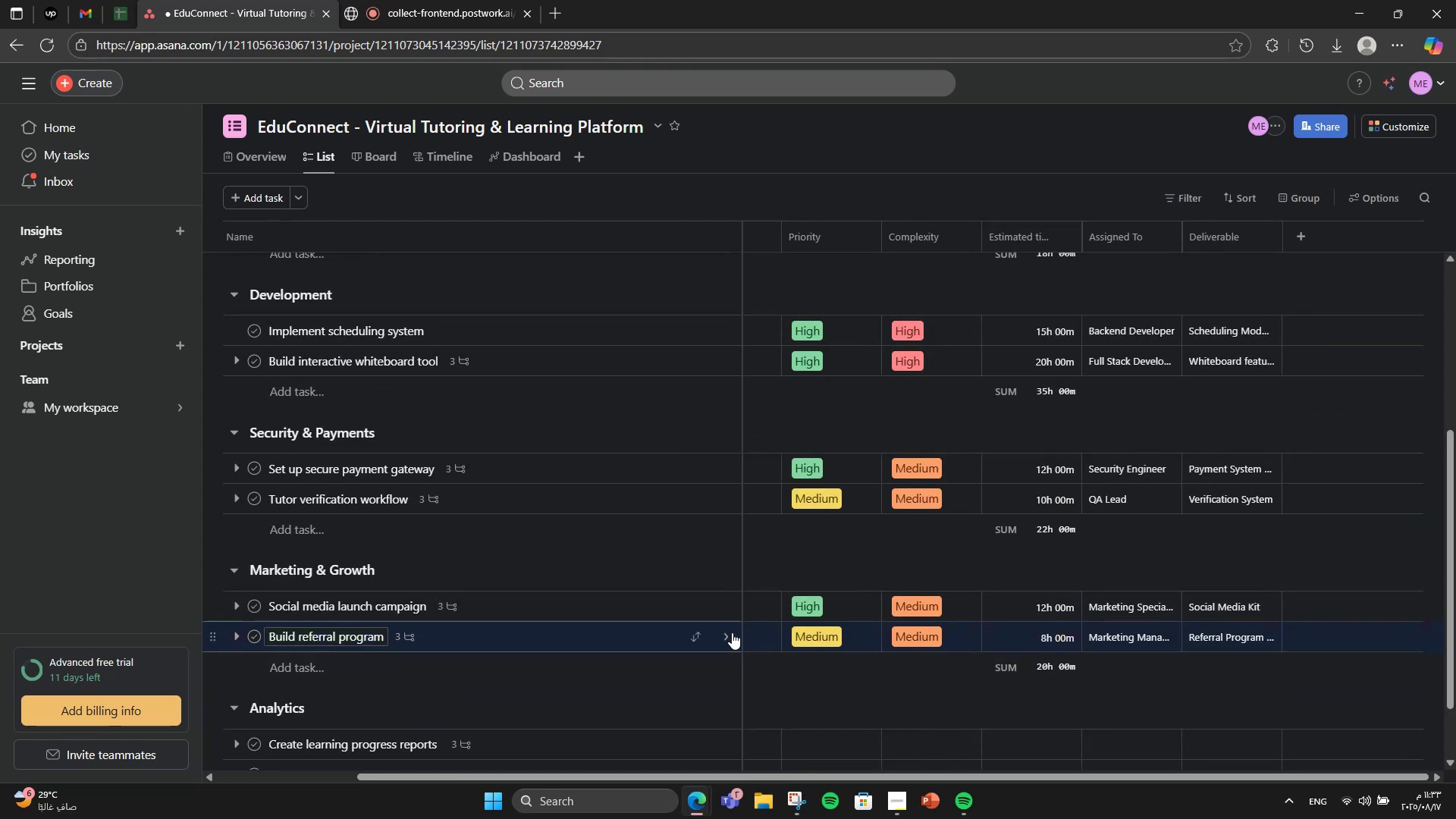 
left_click([700, 616])
 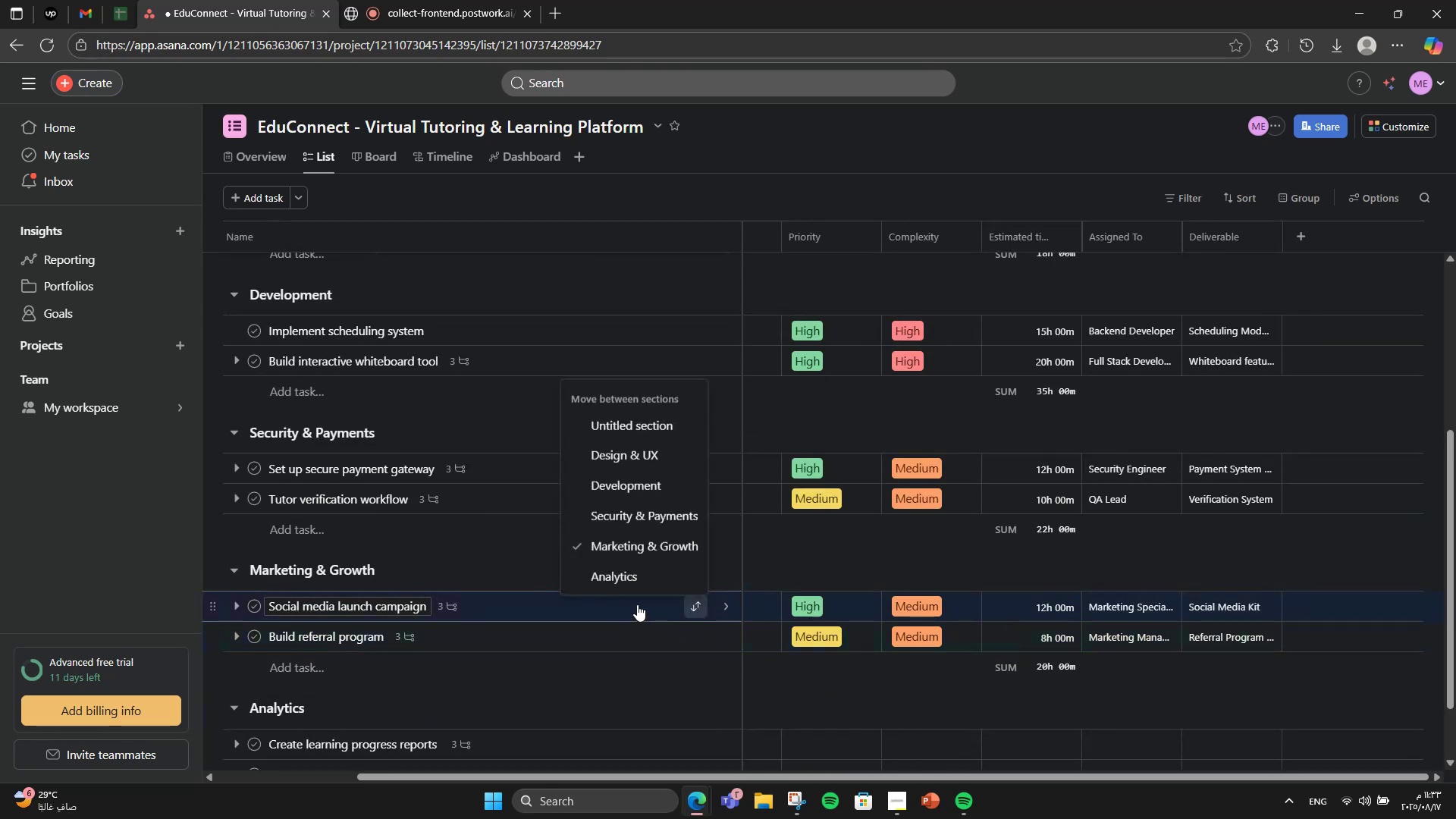 
left_click([544, 601])
 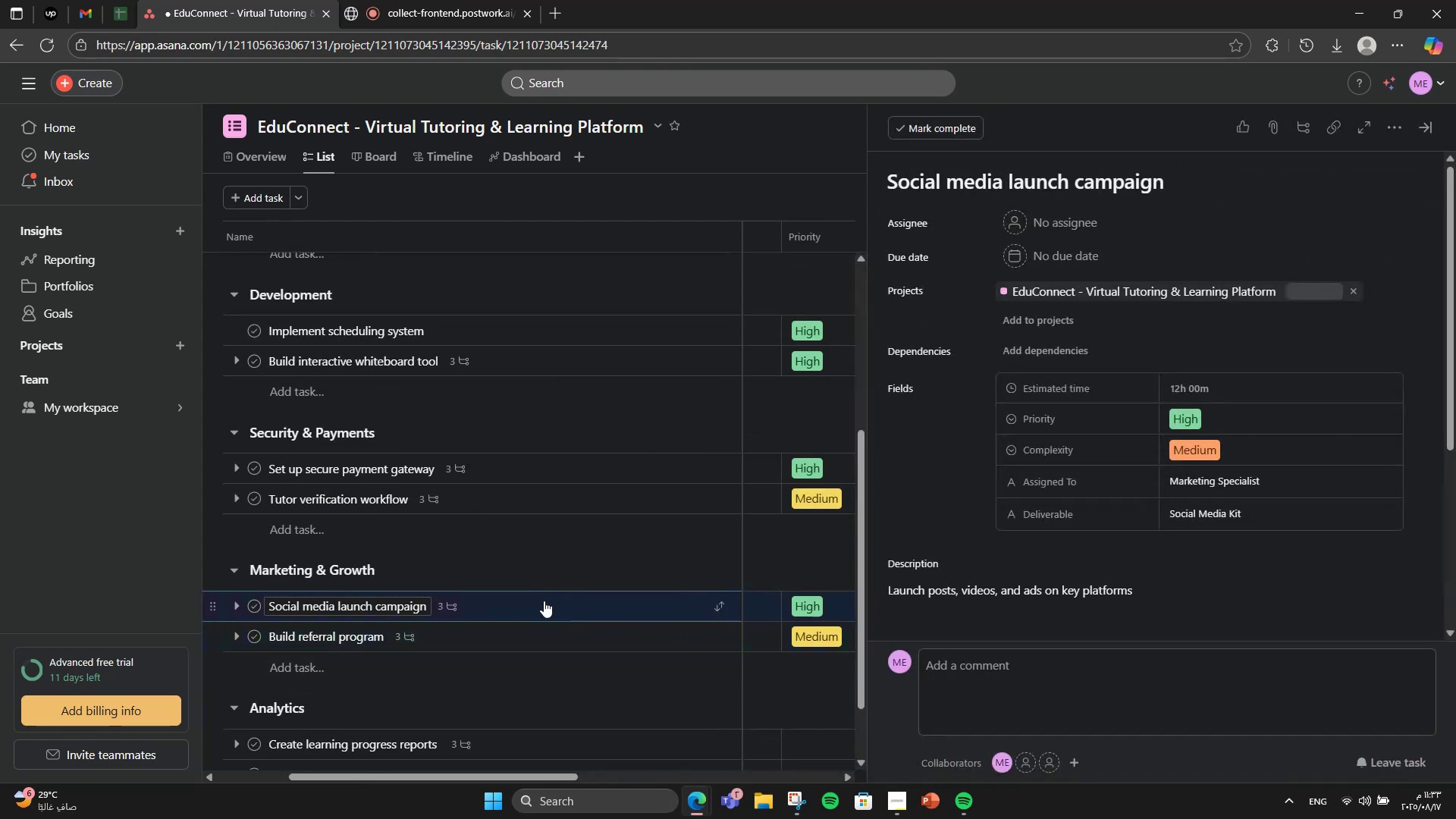 
scroll: coordinate [1050, 398], scroll_direction: down, amount: 4.0
 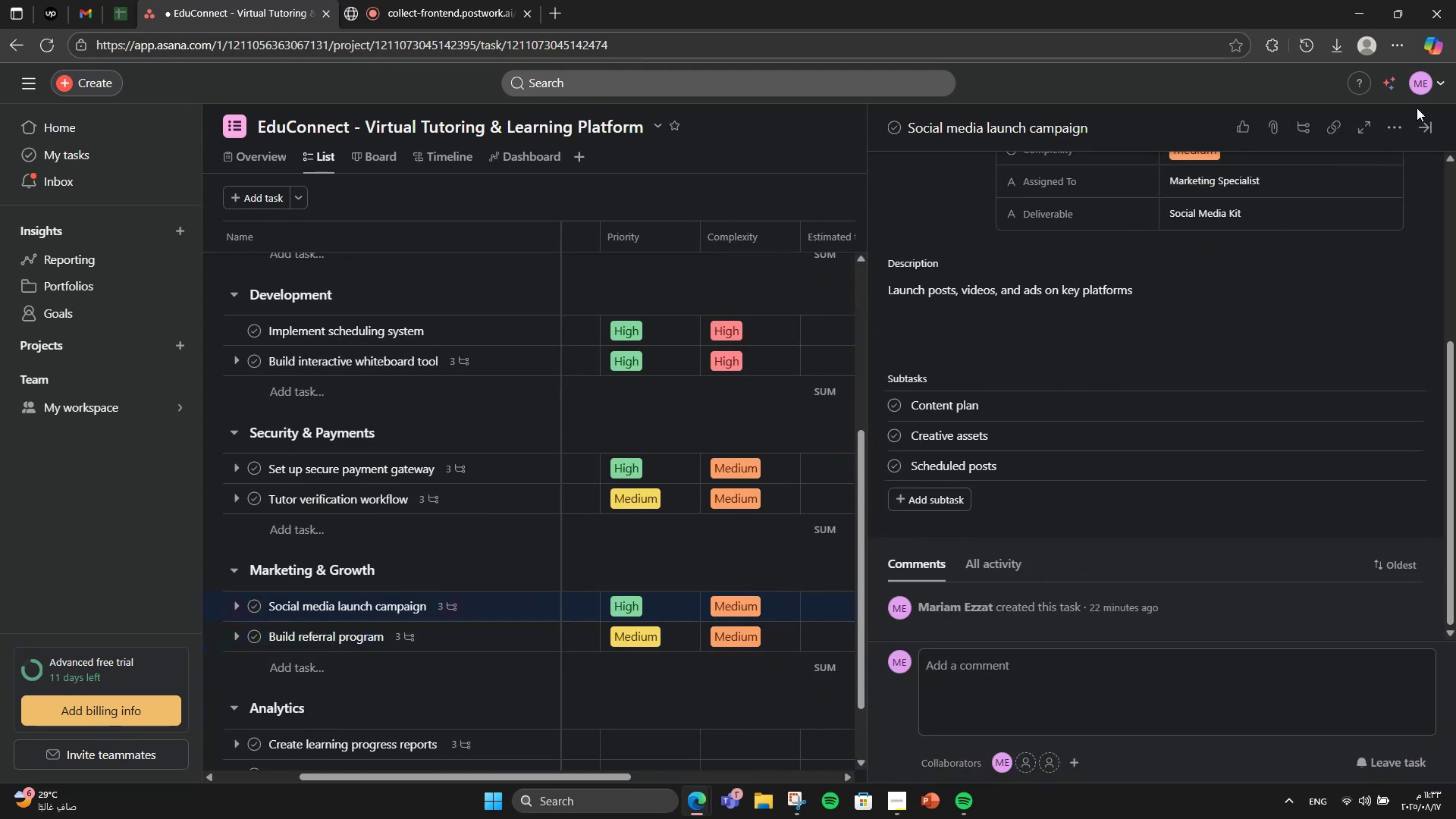 
left_click([1414, 124])
 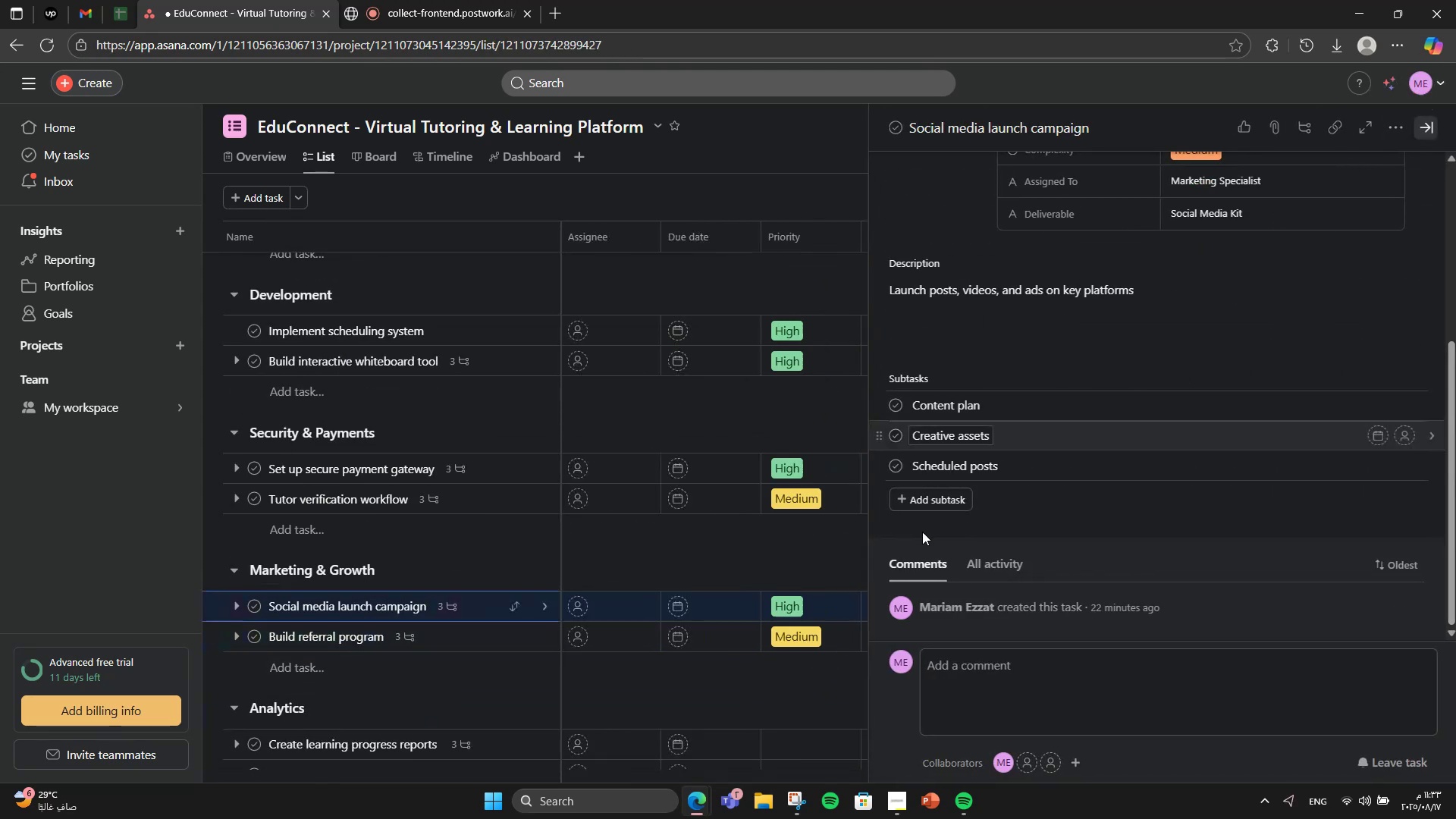 
scroll: coordinate [919, 533], scroll_direction: down, amount: 4.0
 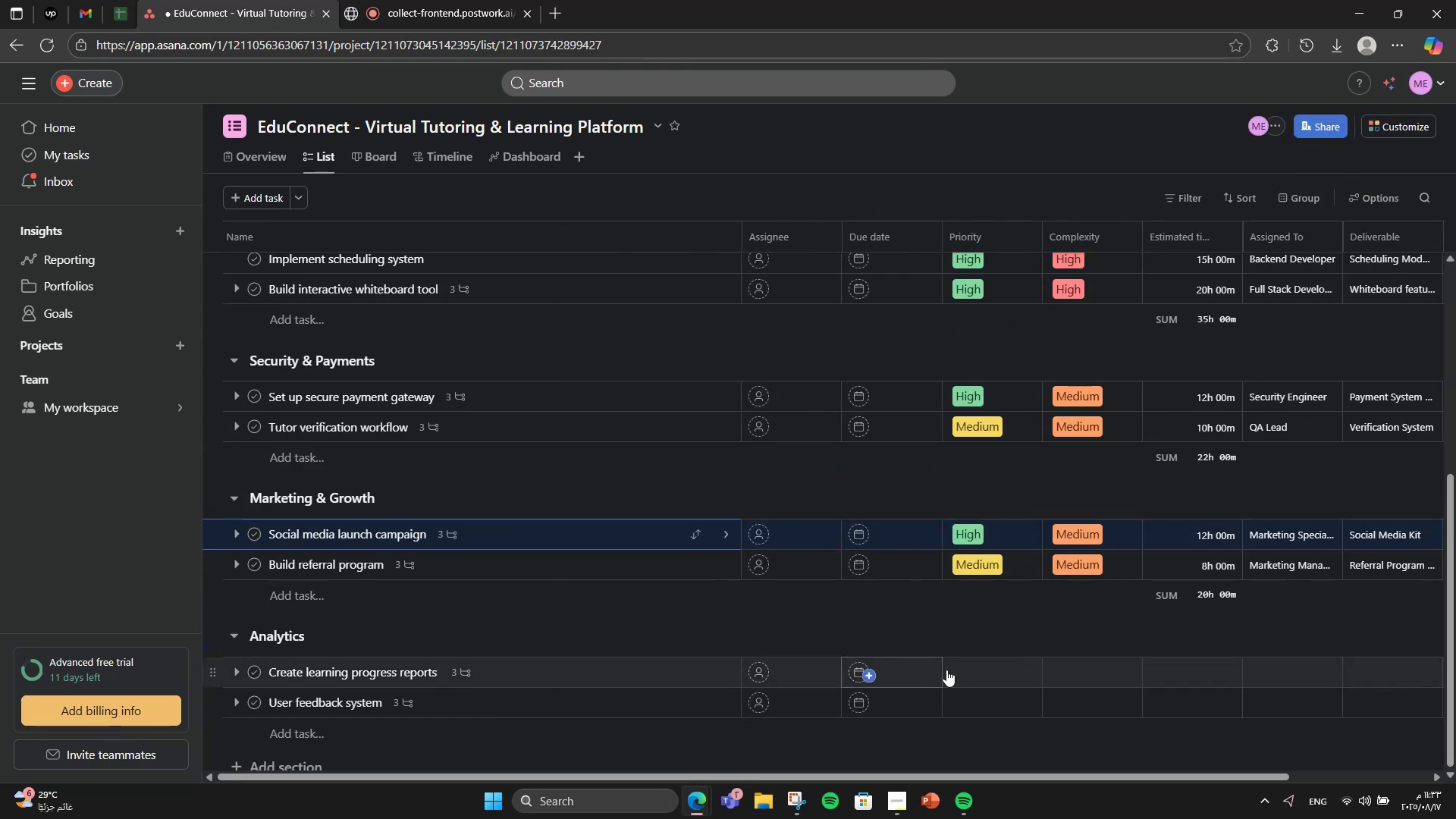 
left_click([981, 670])
 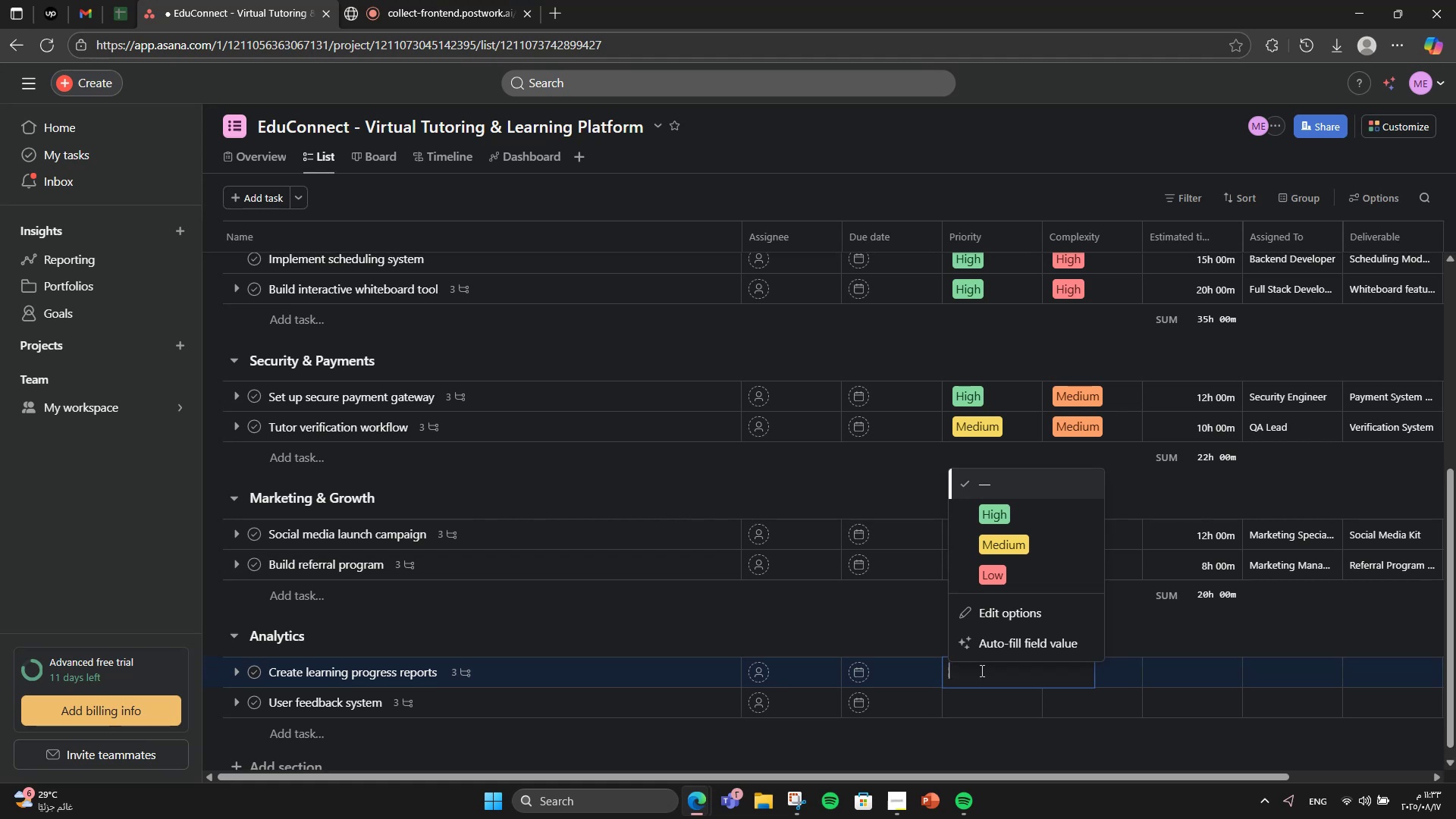 
wait(5.81)
 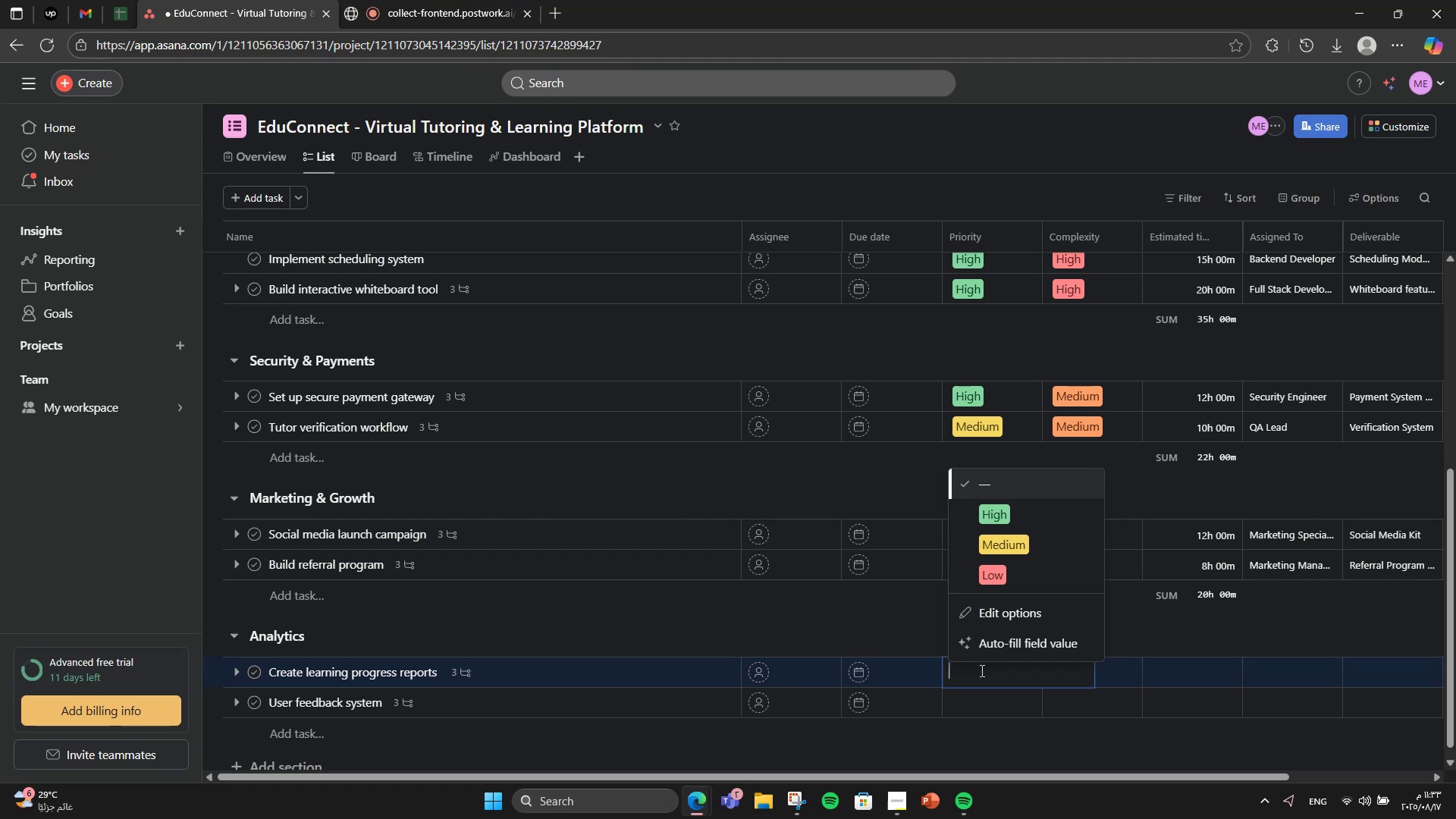 
left_click([1045, 548])
 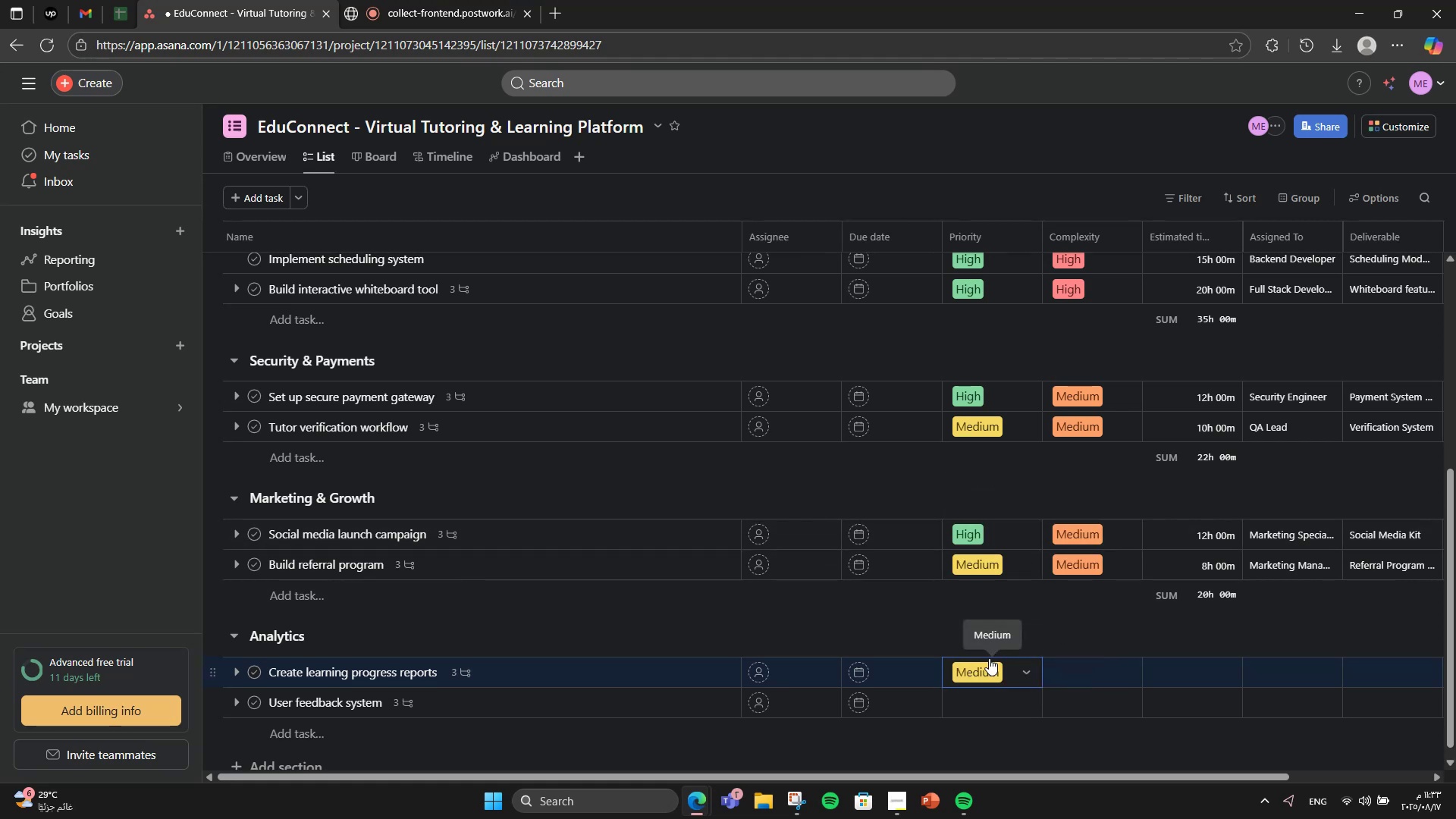 
left_click([993, 697])
 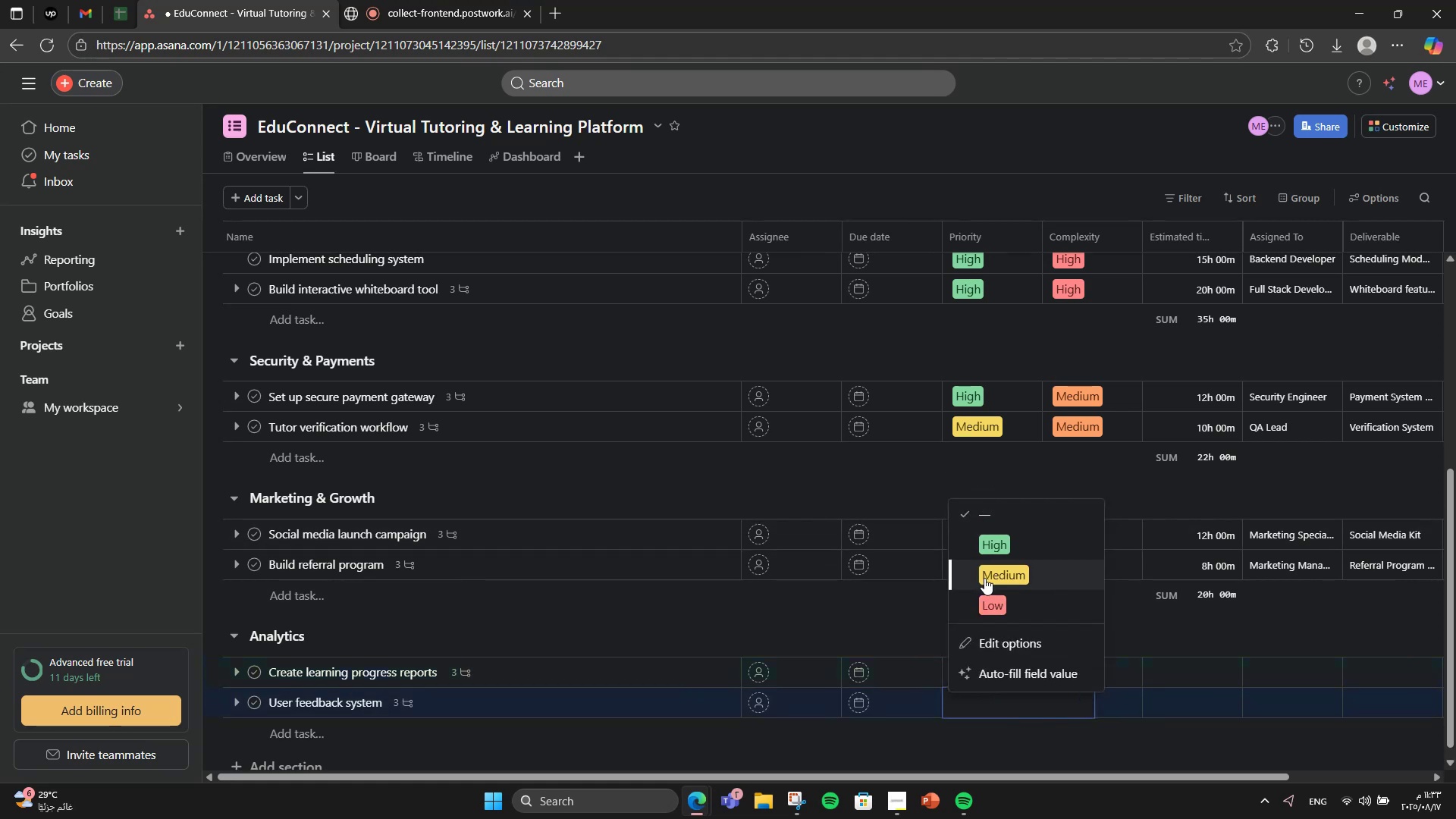 
left_click([984, 578])
 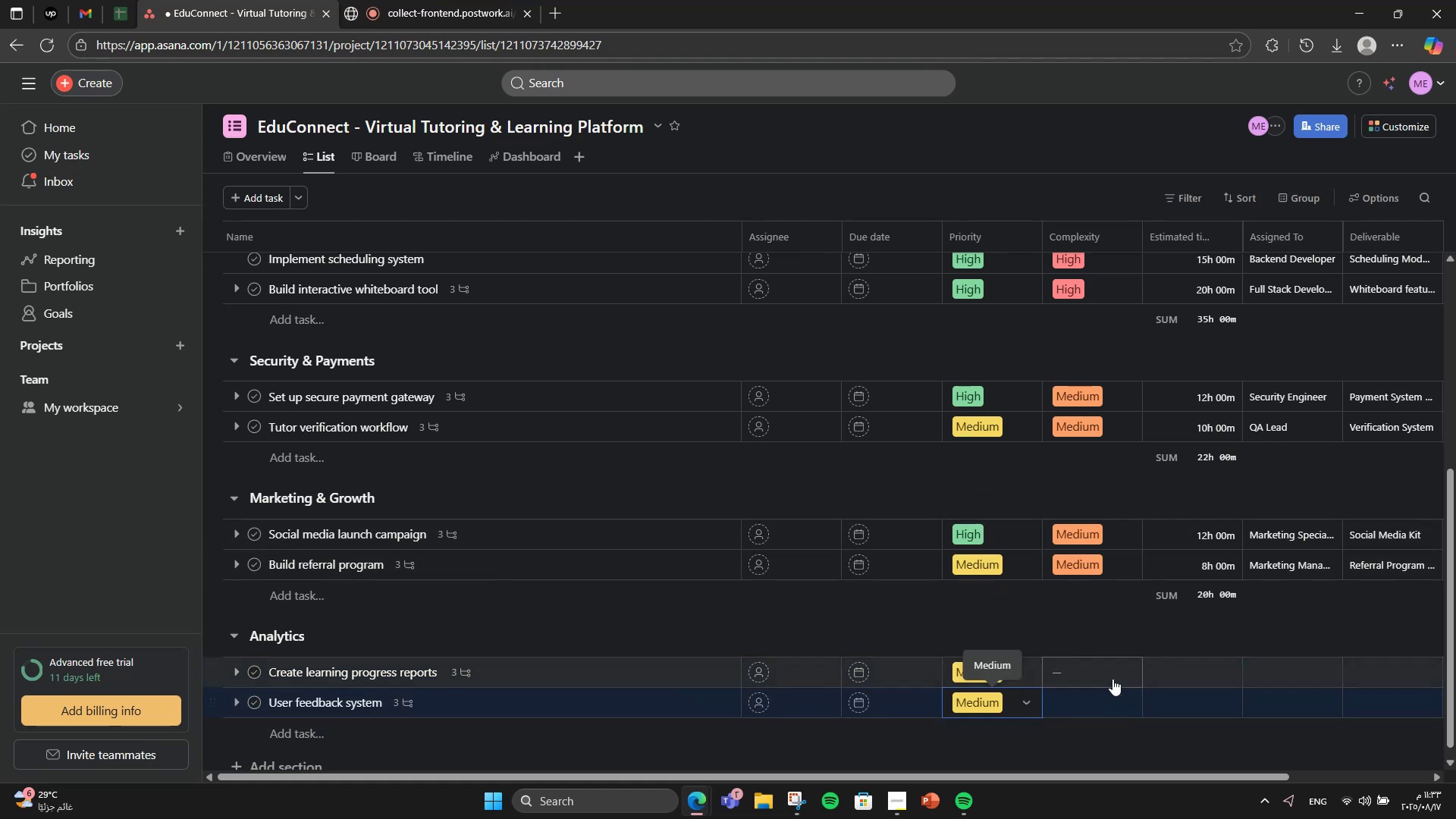 
left_click([1100, 664])
 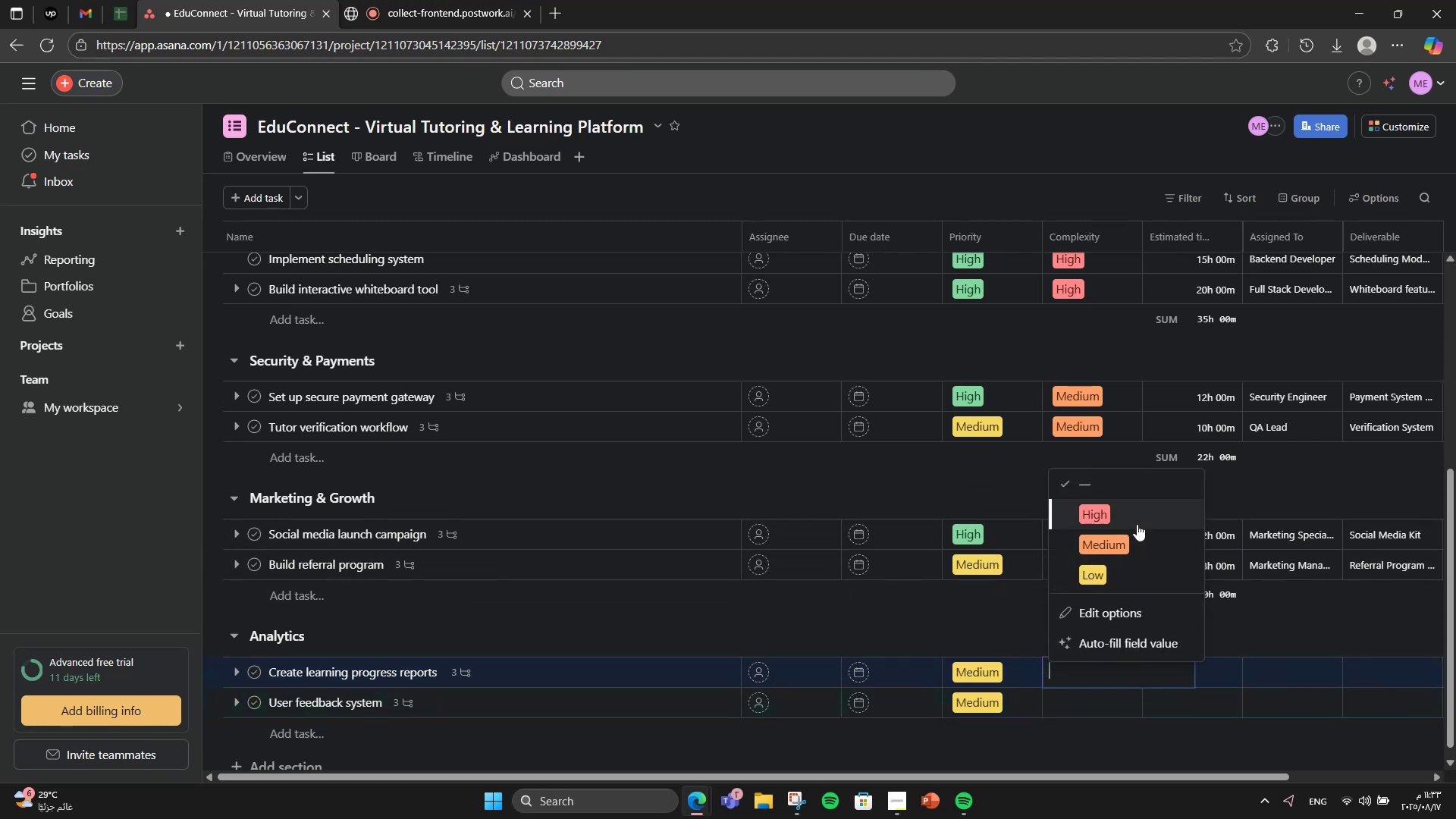 
left_click([1141, 519])
 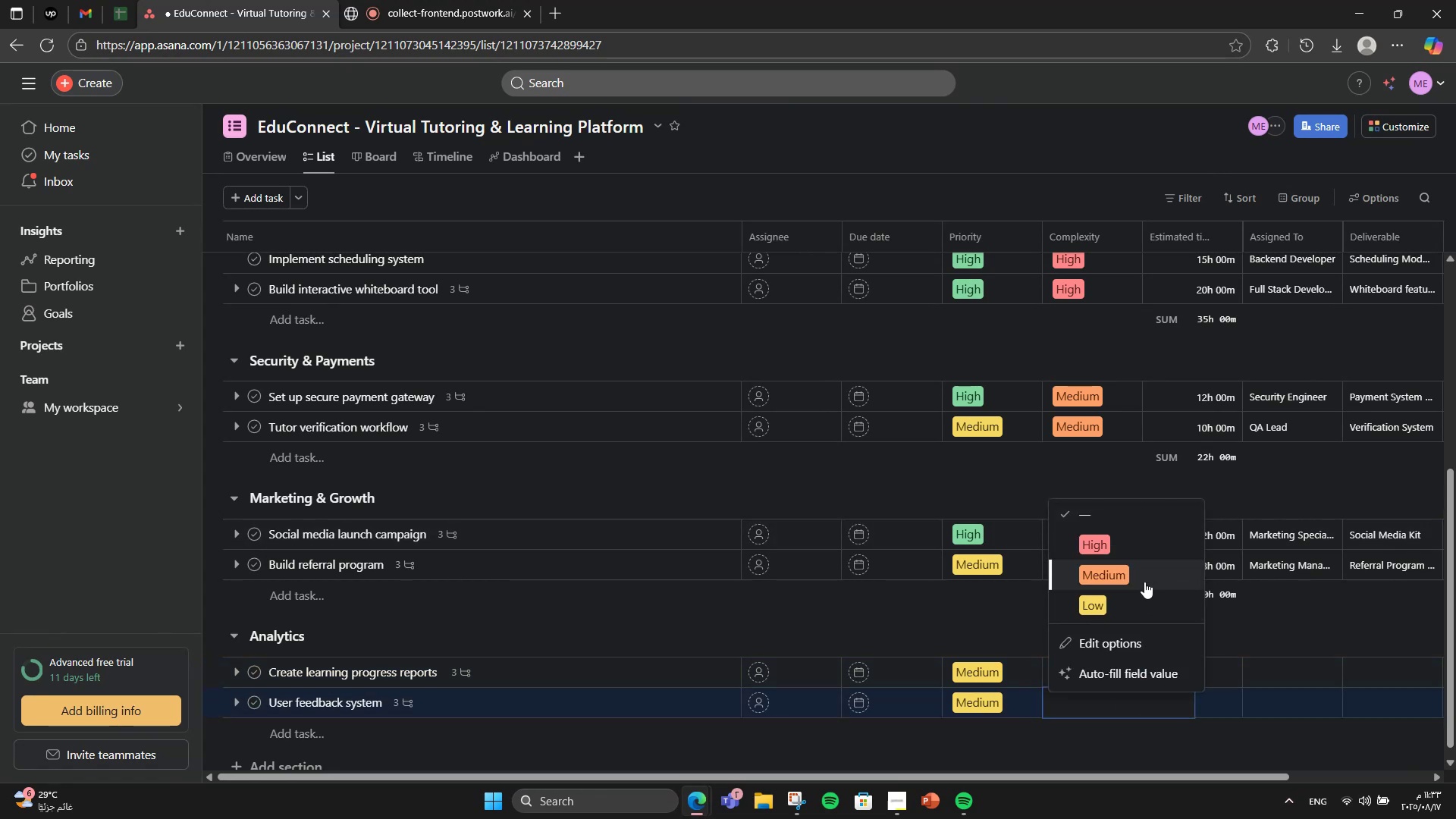 
left_click([1144, 582])
 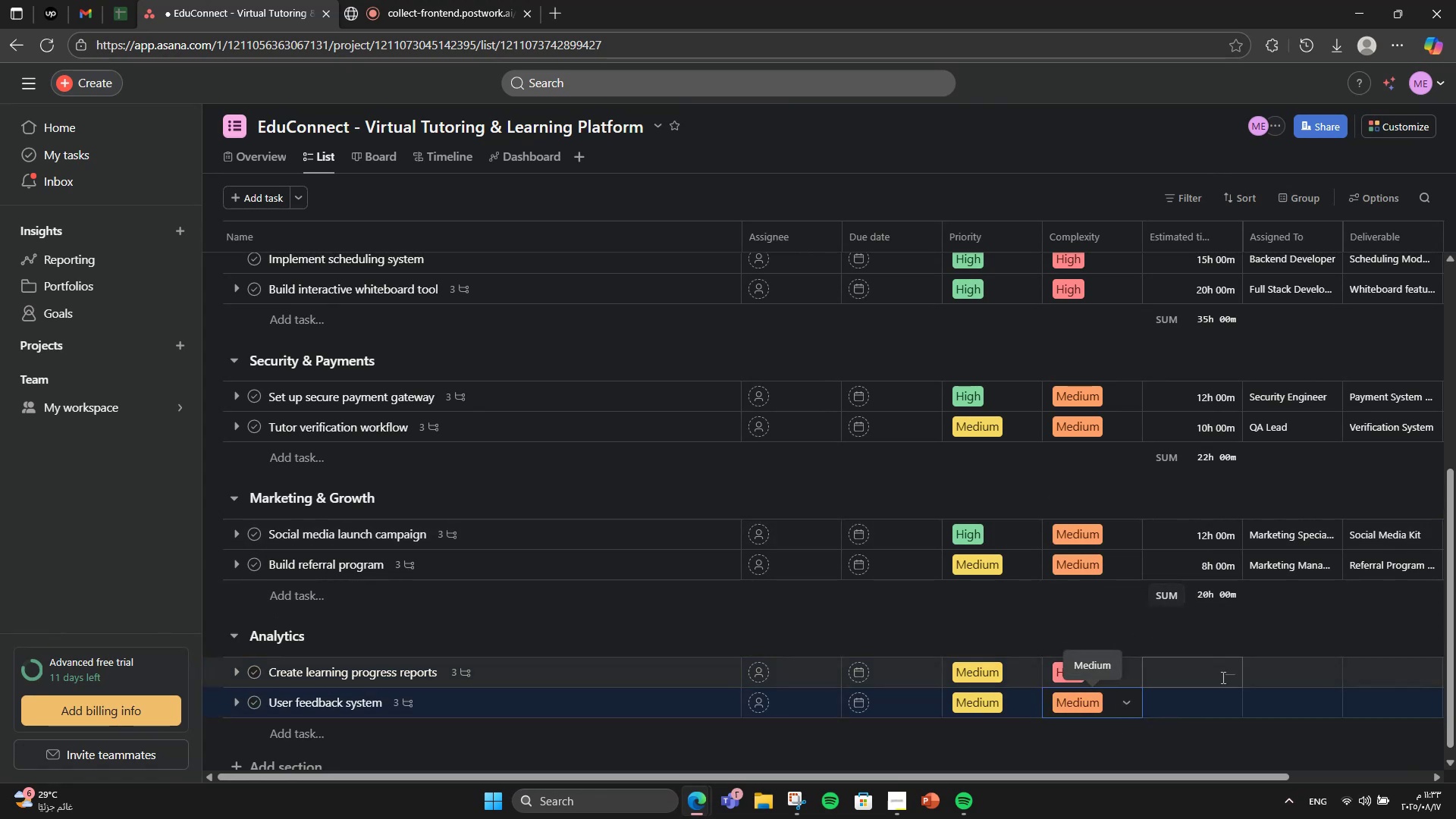 
left_click([1225, 677])
 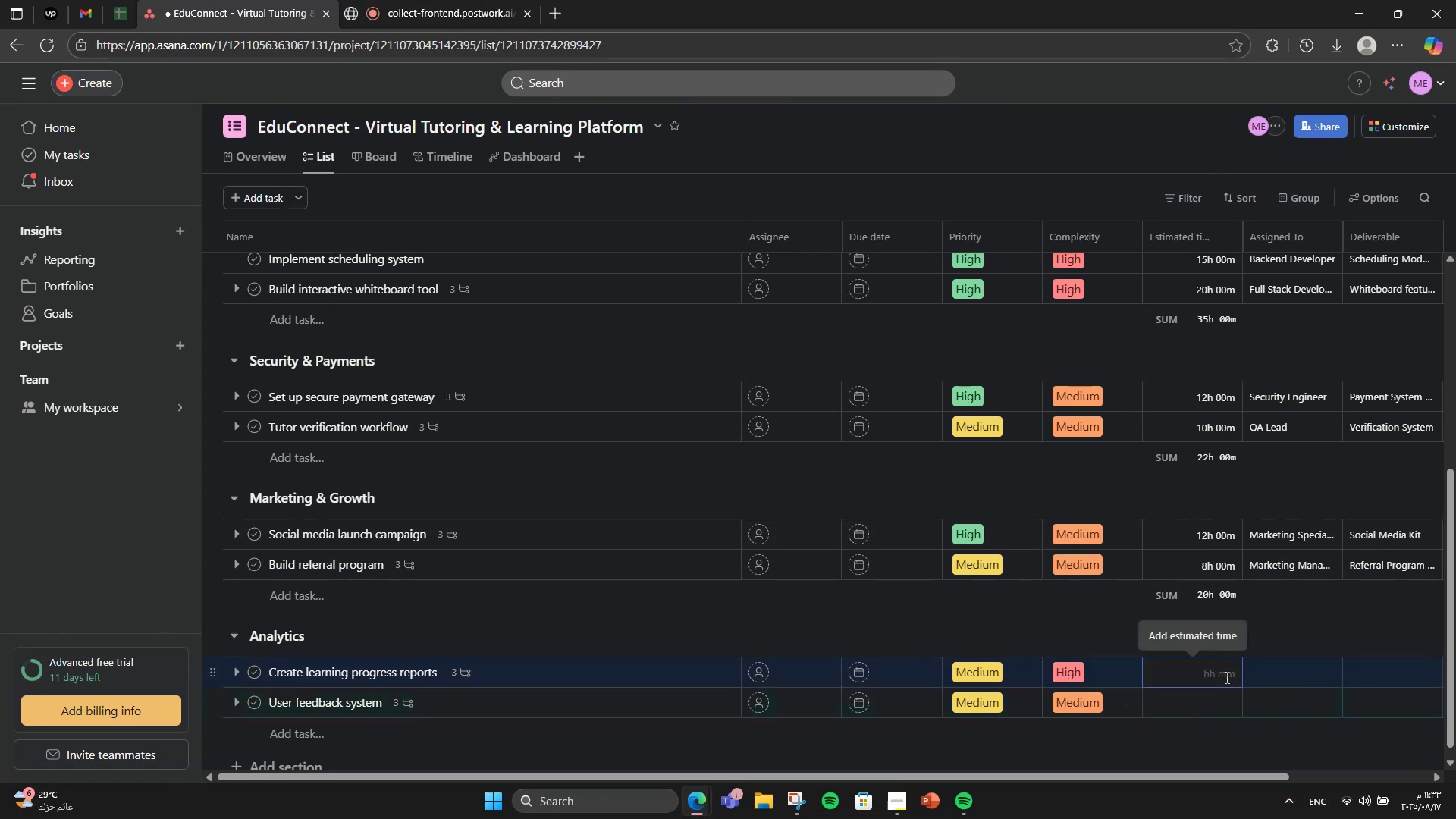 
key(Numpad1)
 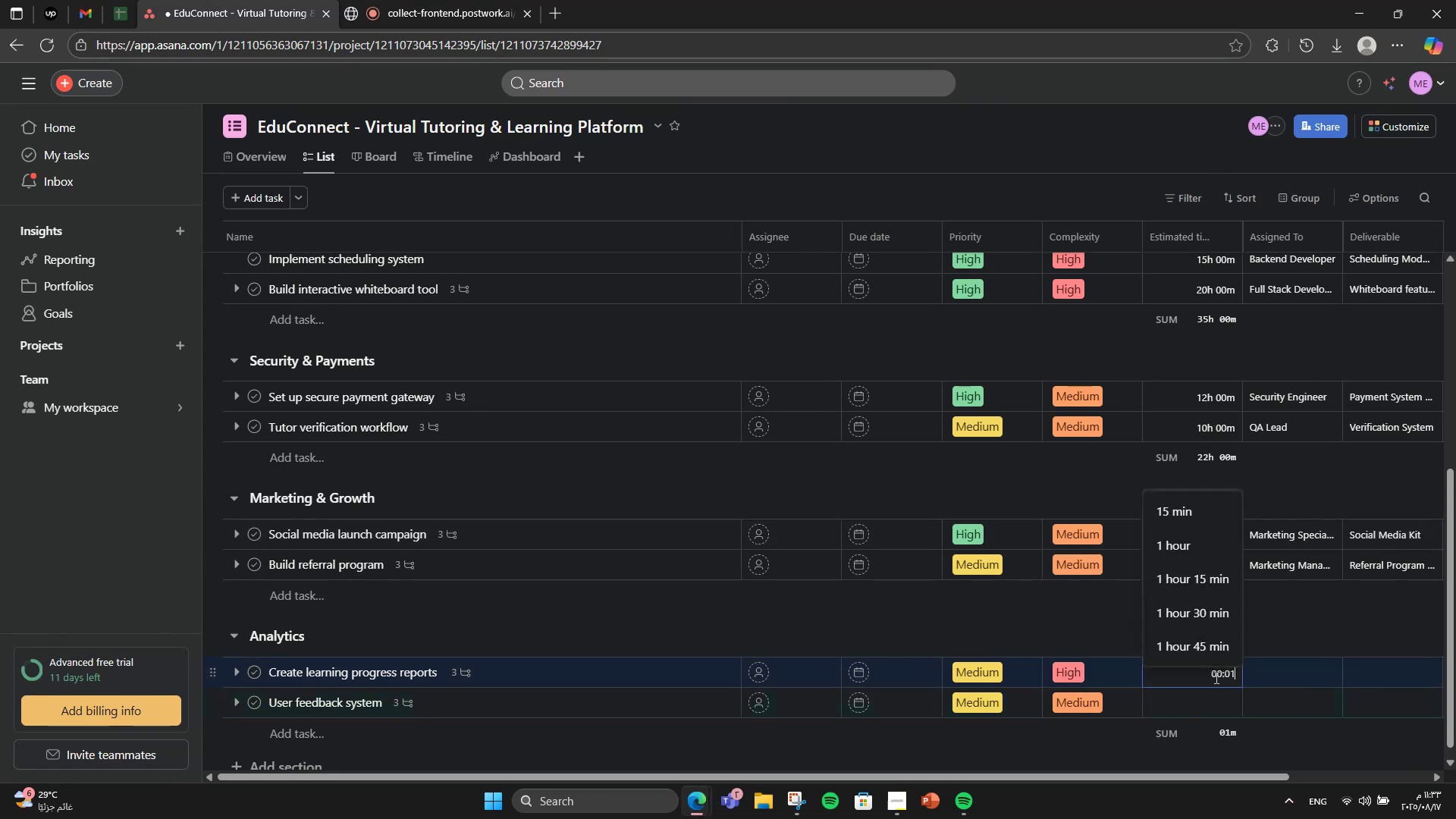 
key(Numpad0)
 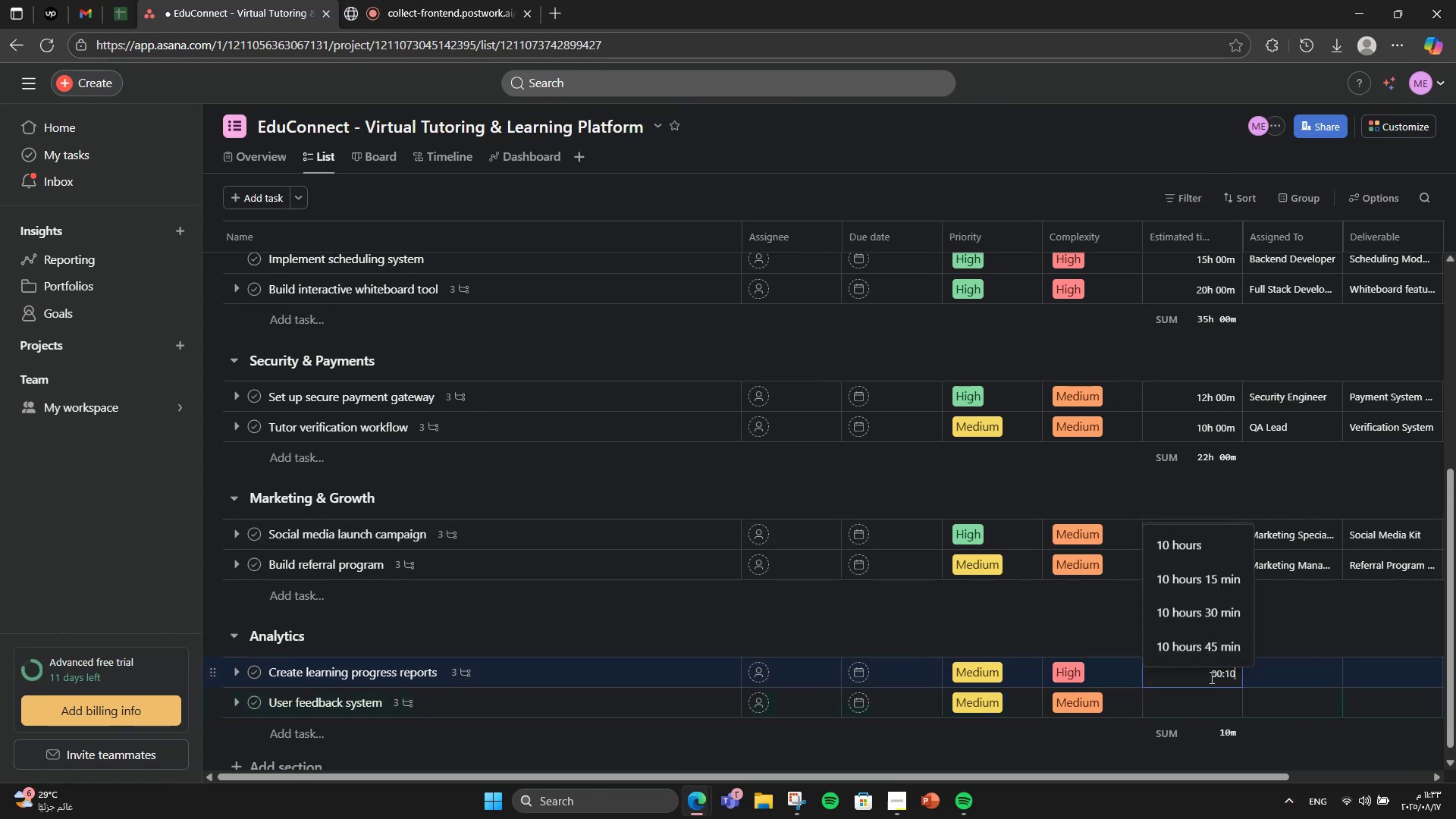 
key(Numpad0)
 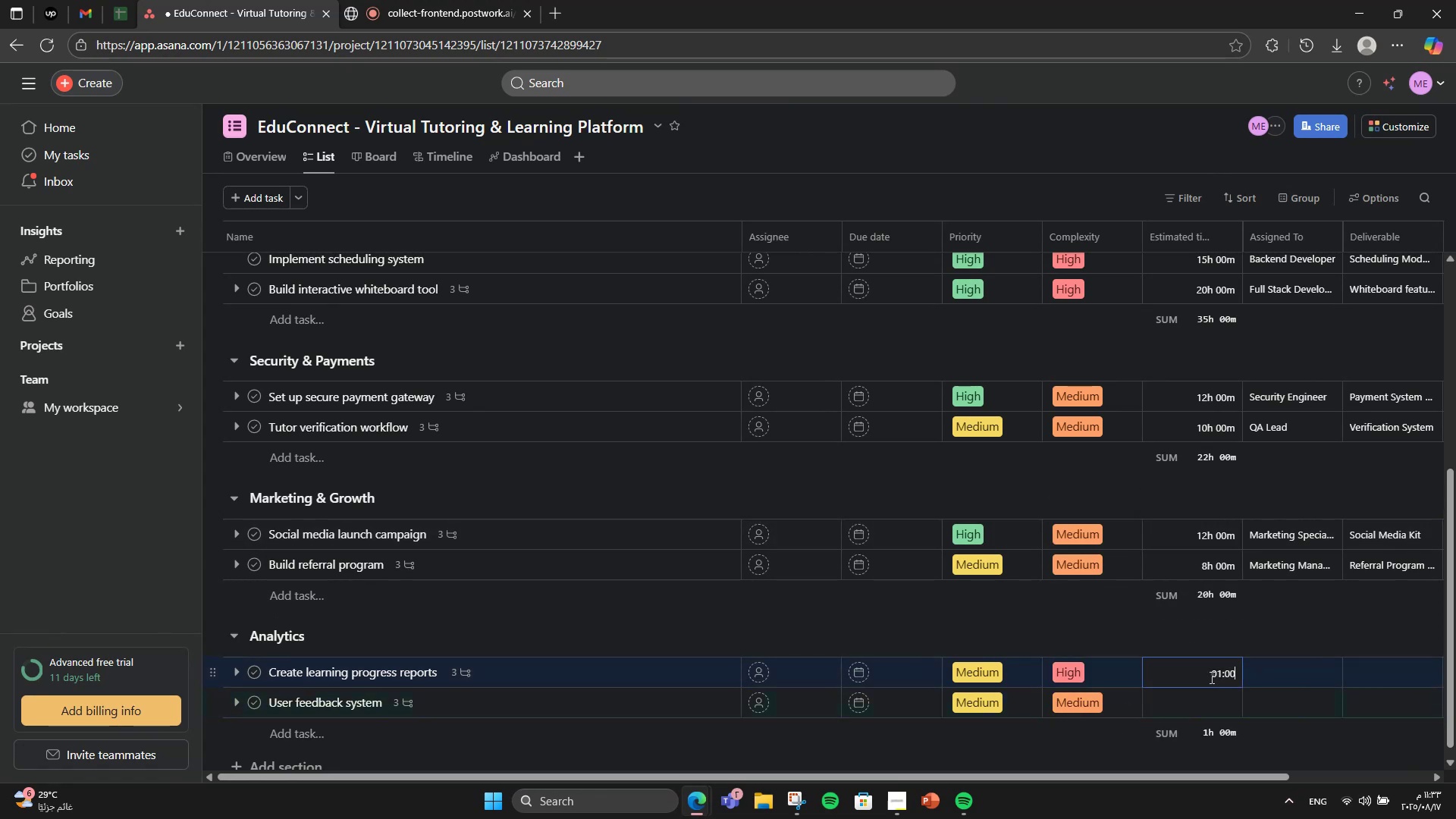 
key(Numpad0)
 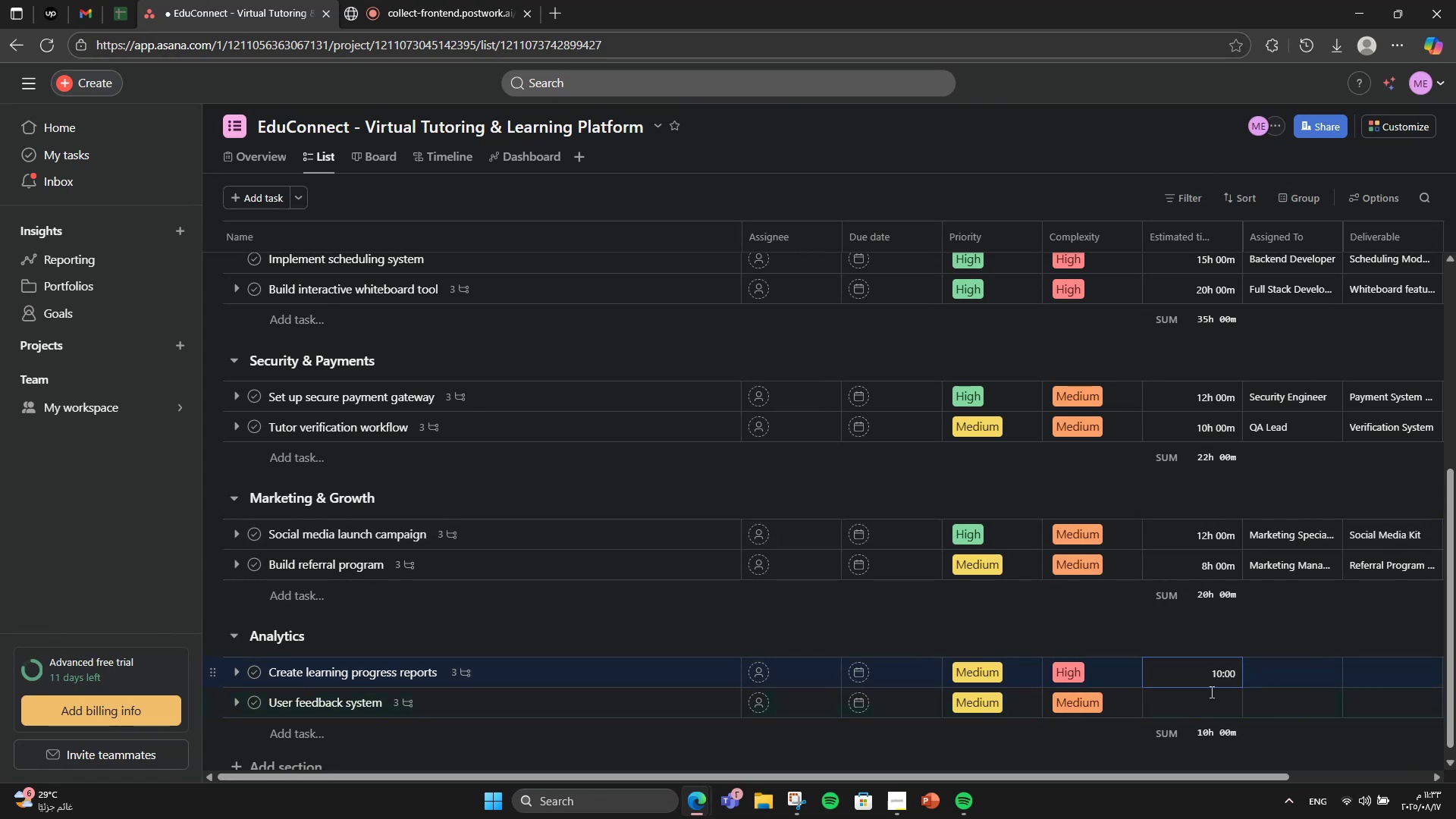 
double_click([1213, 702])
 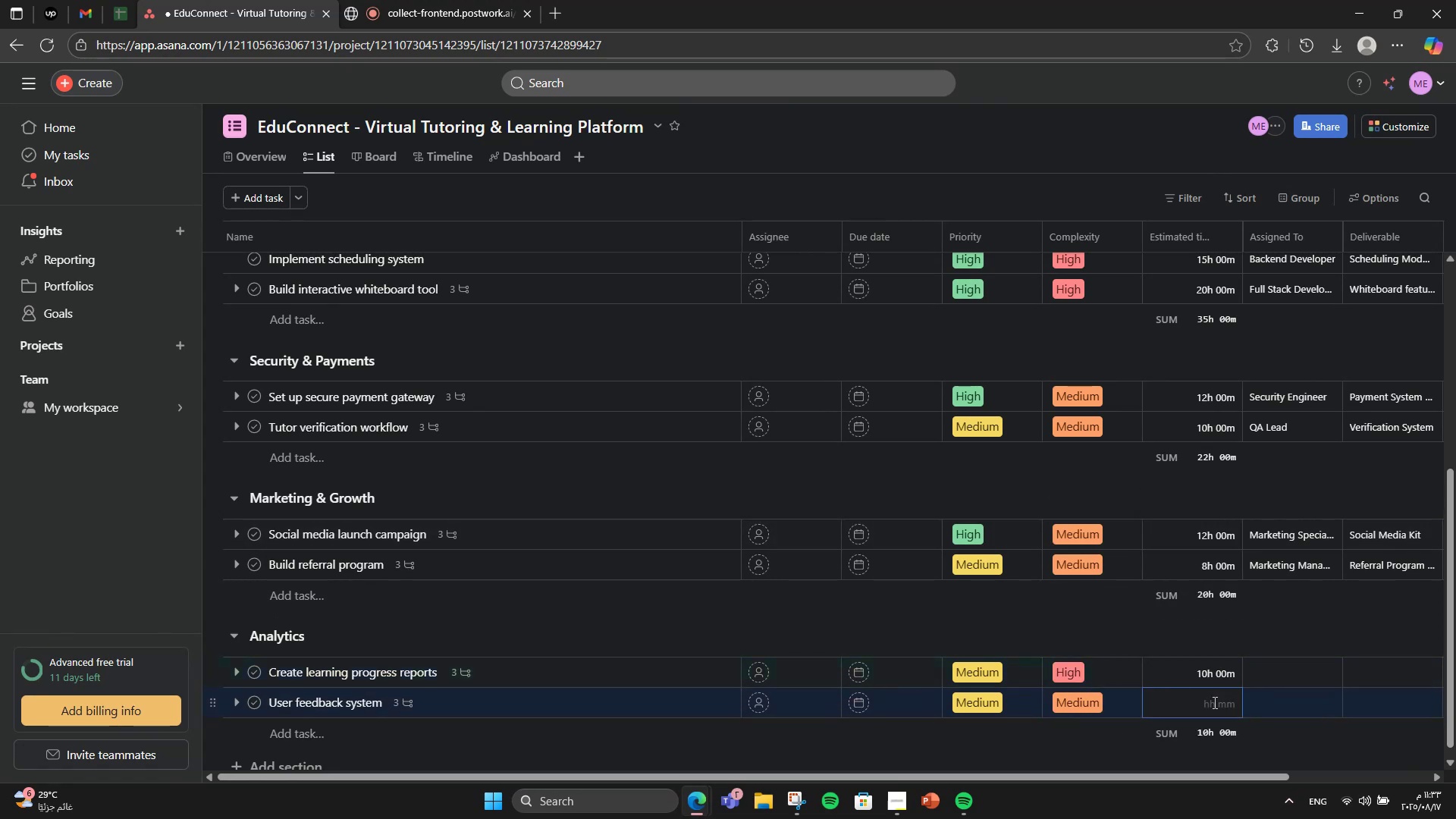 
key(Numpad6)
 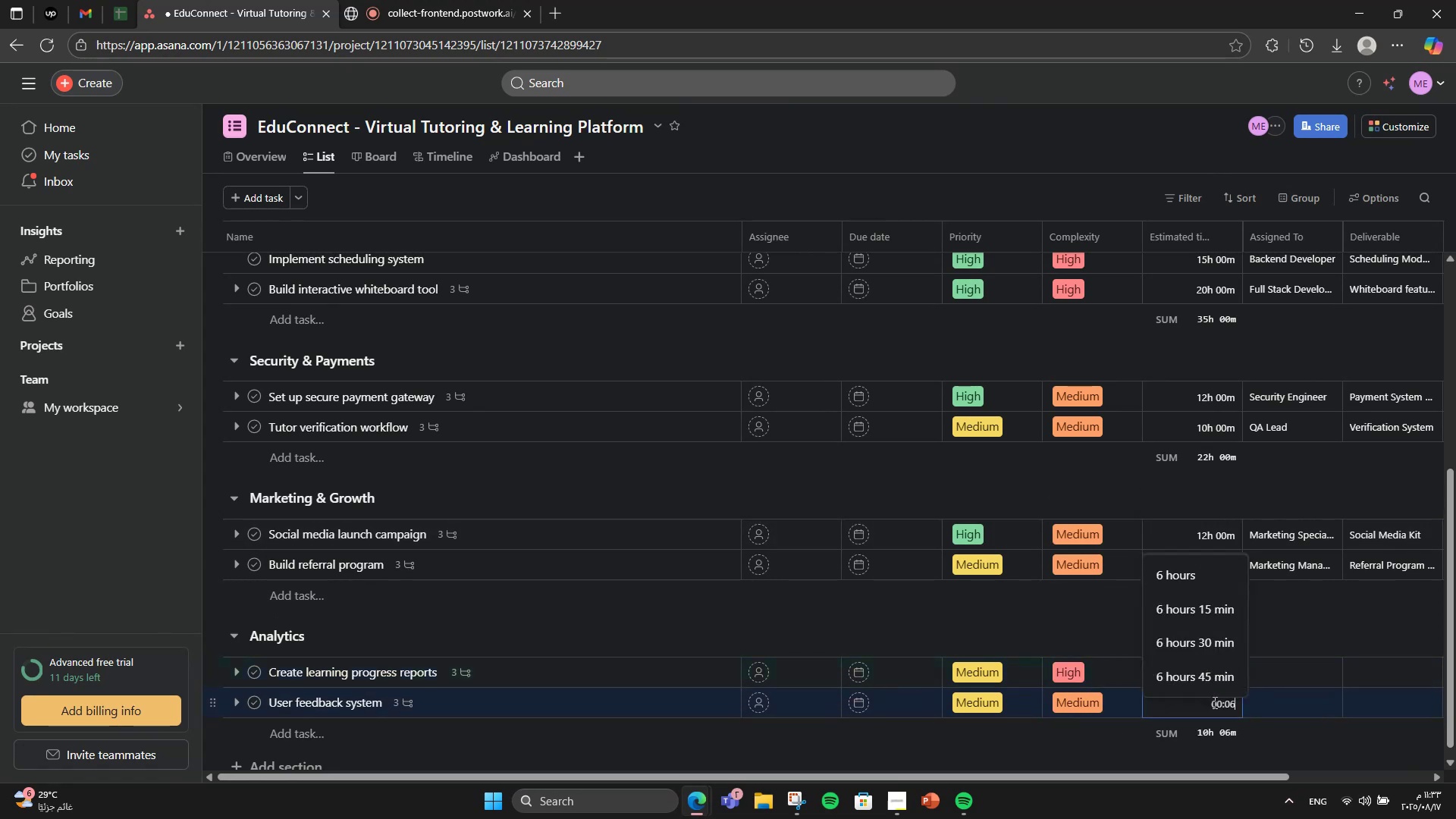 
key(Numpad0)
 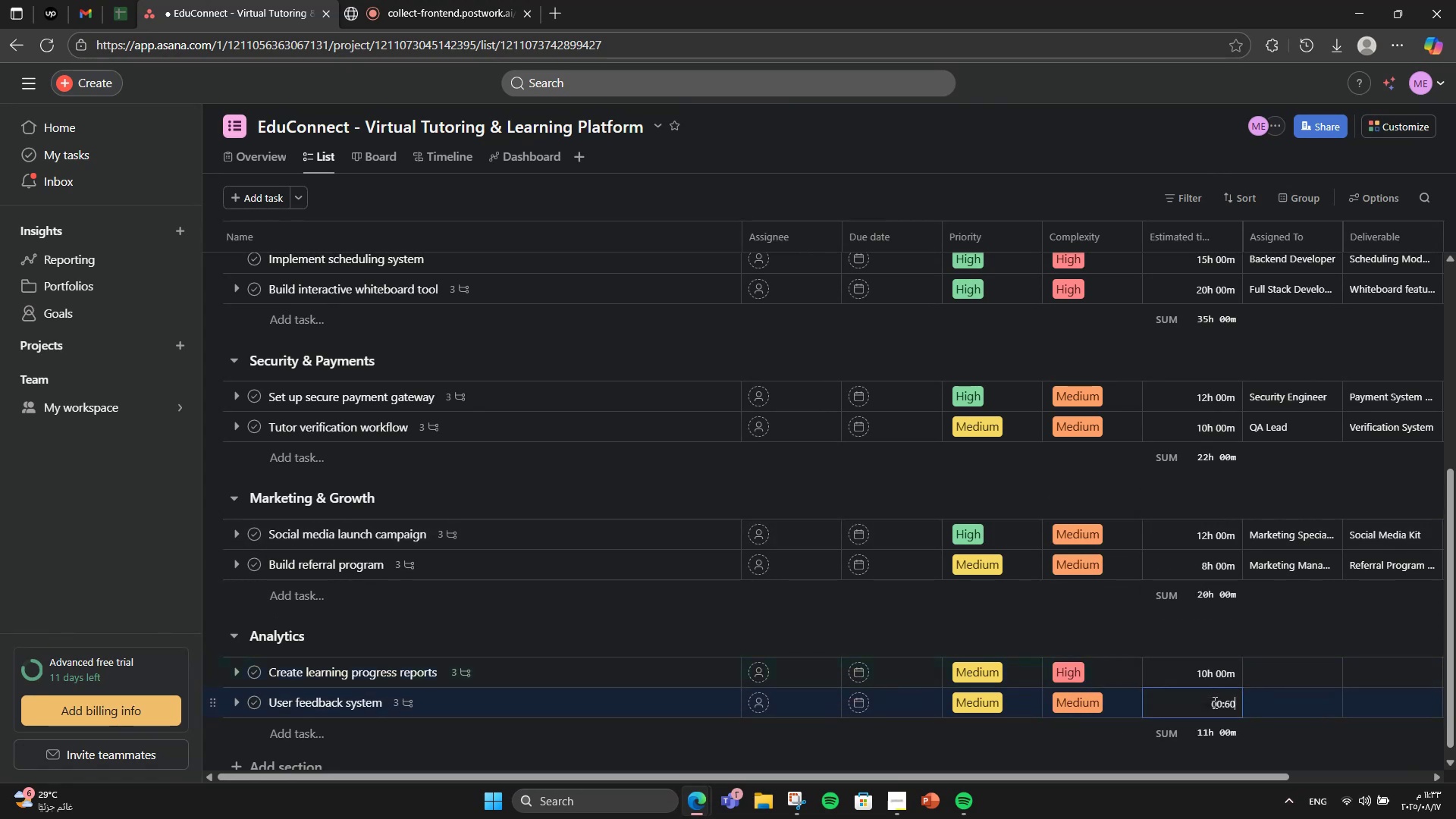 
key(Numpad0)
 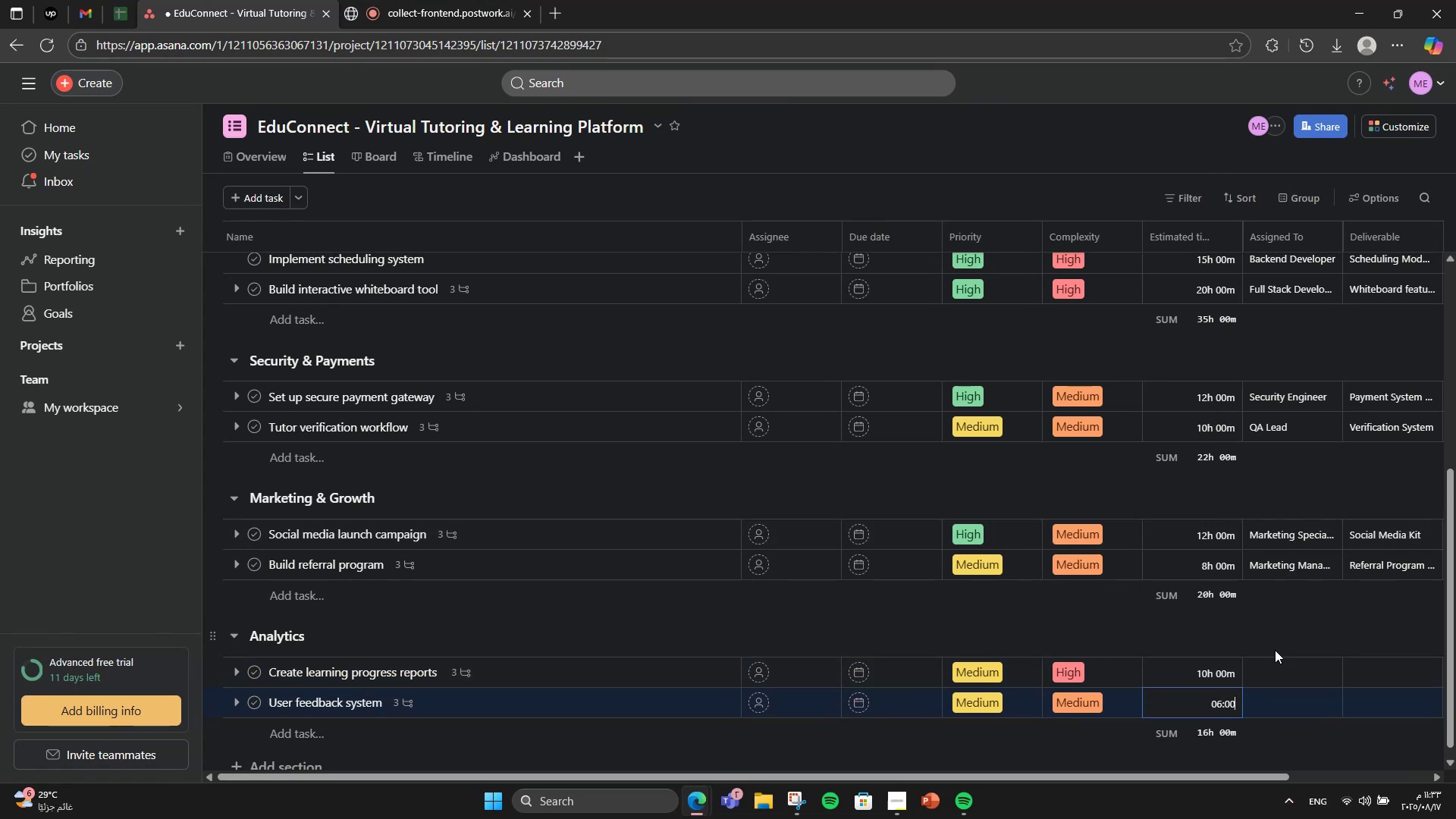 
double_click([1260, 682])
 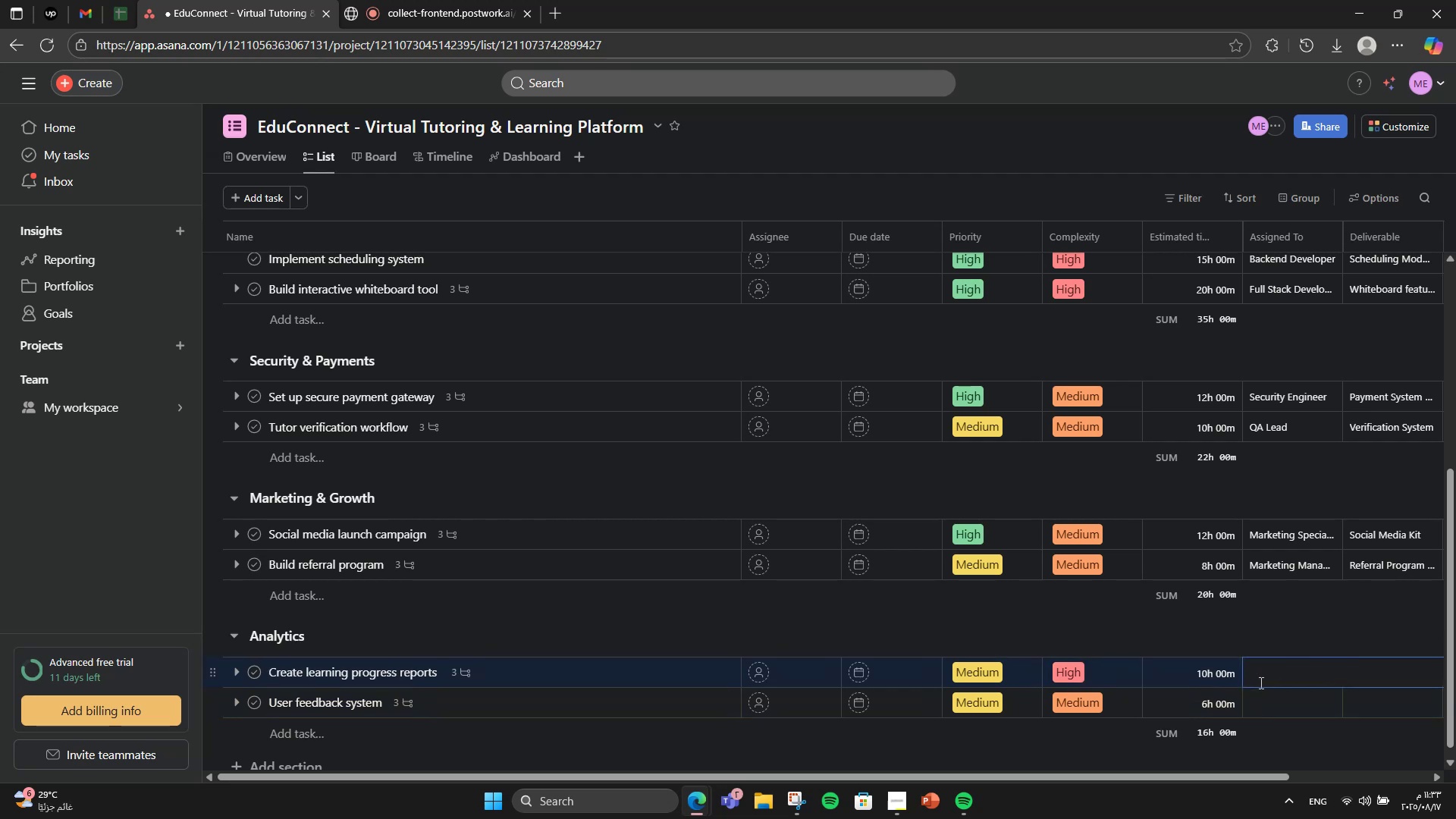 
type(Data Analyst)
 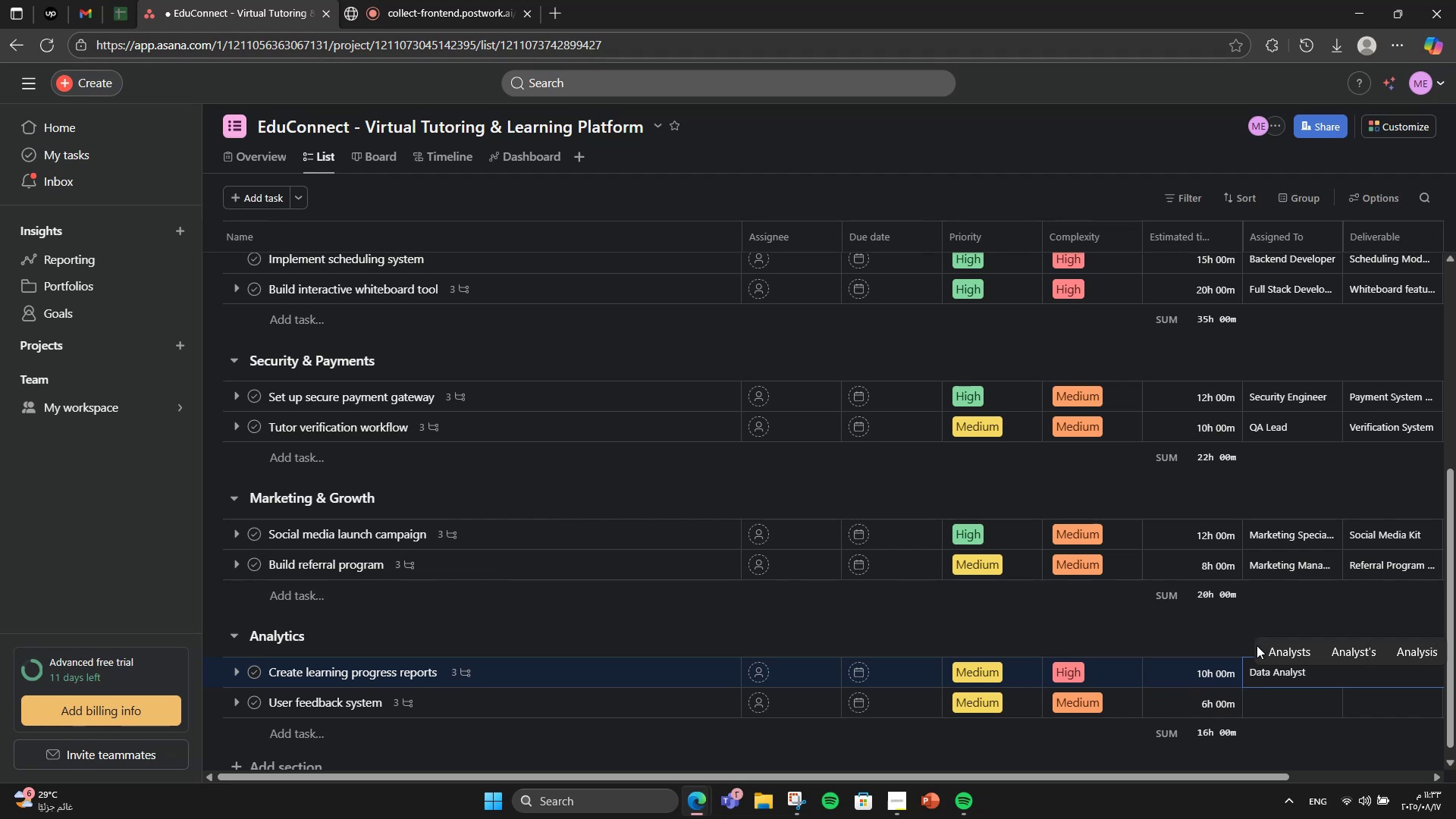 
left_click([1263, 711])
 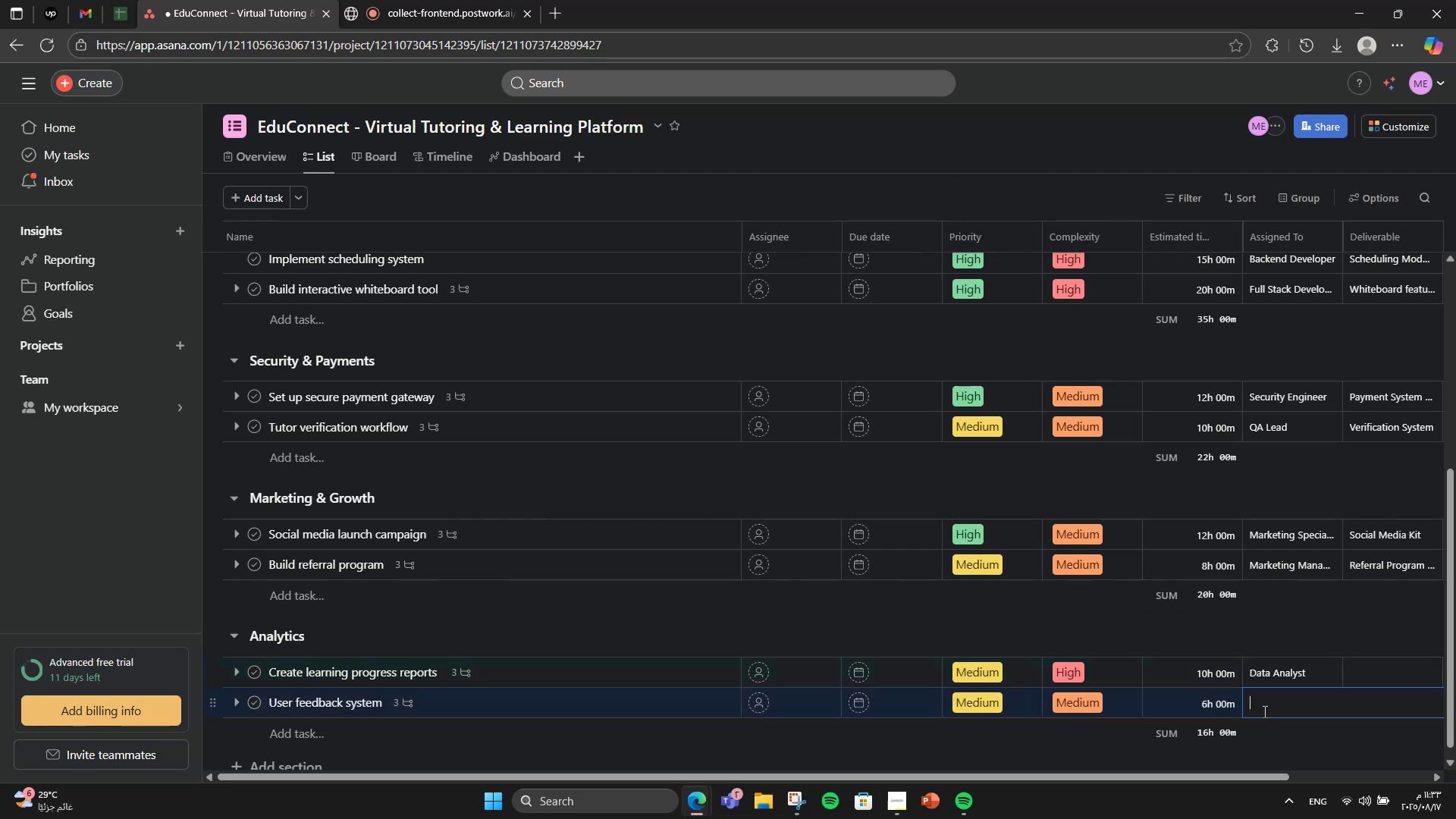 
type(Product Manager)
 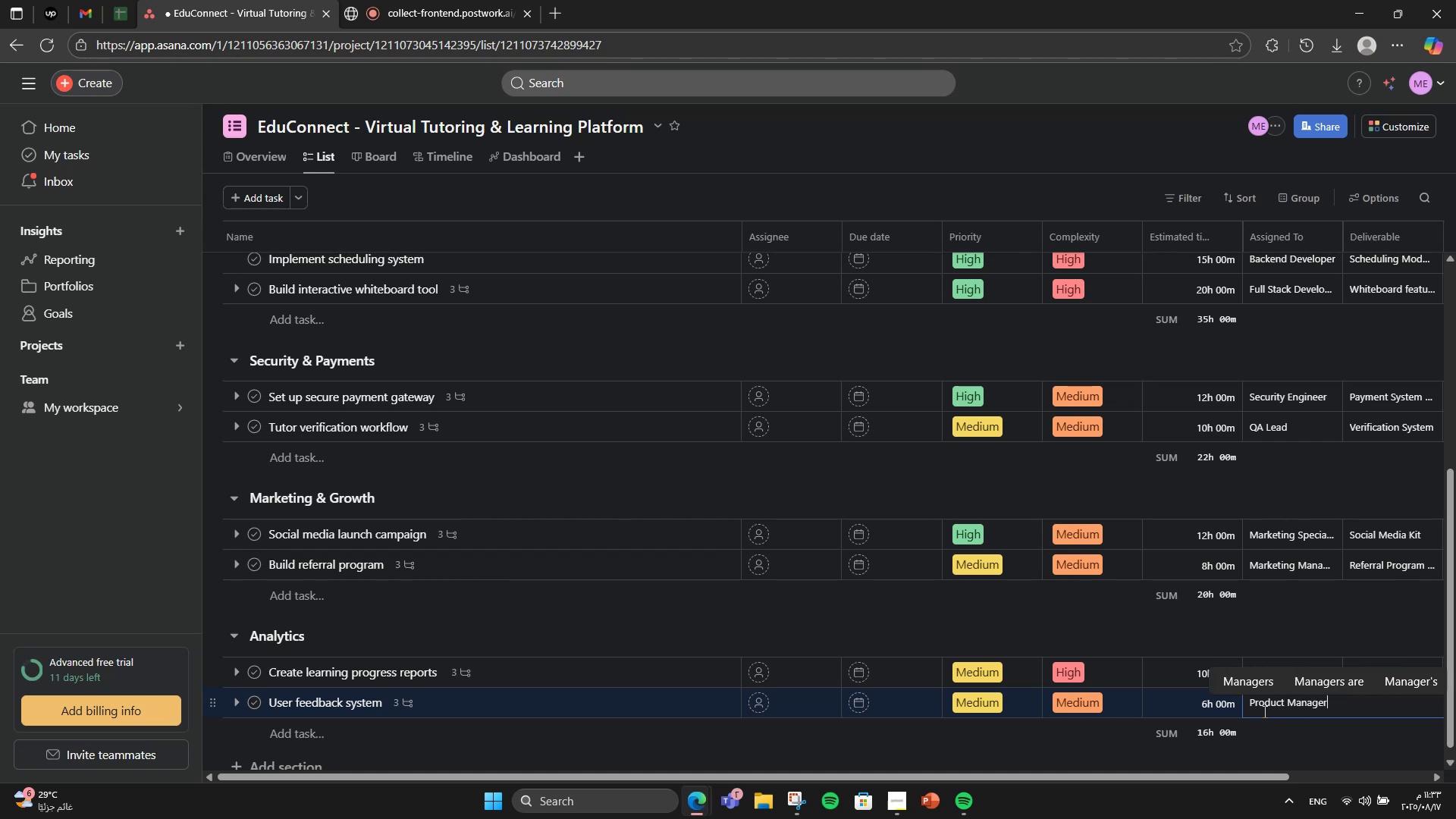 
left_click([1360, 595])
 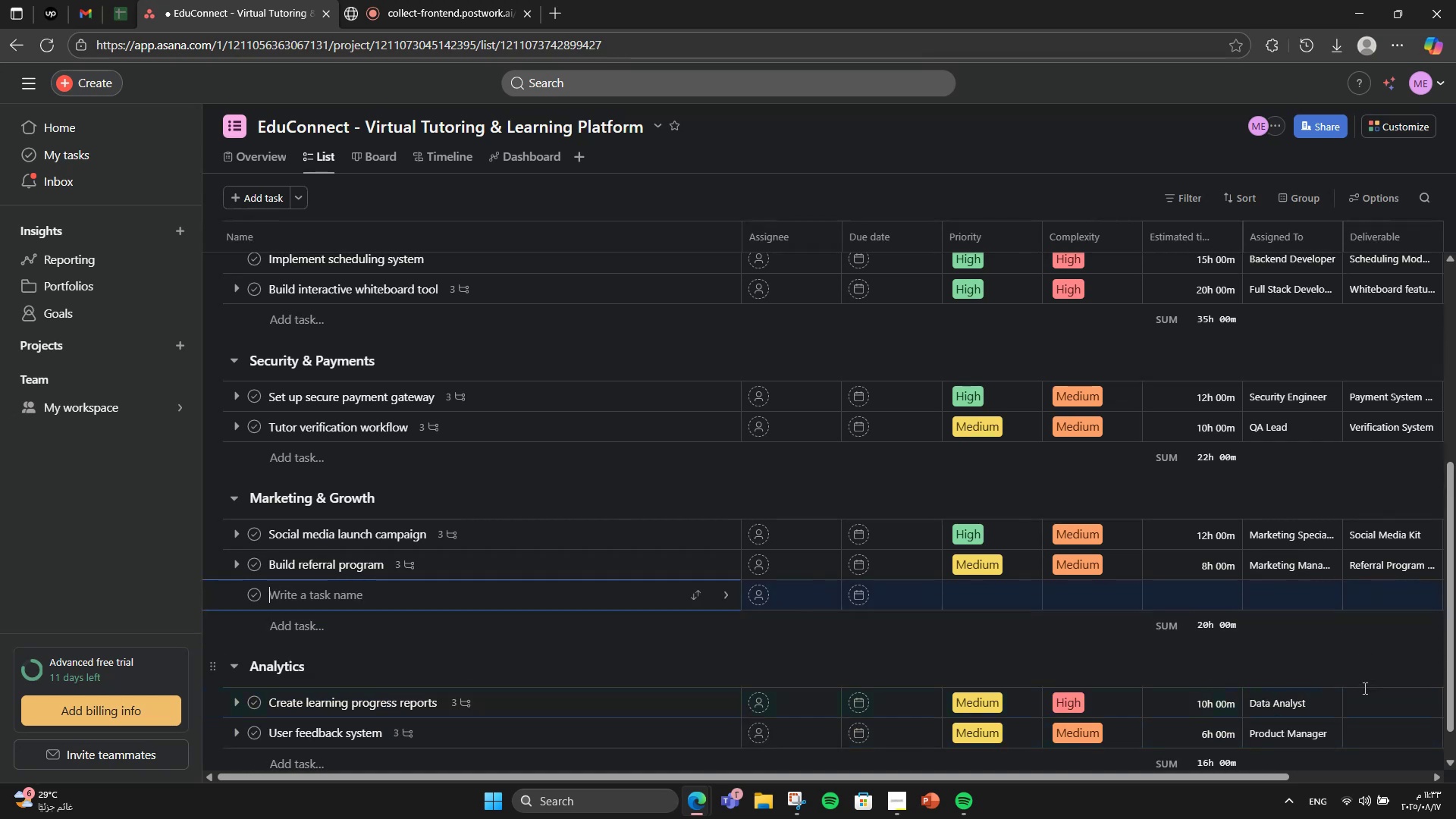 
left_click([1363, 691])
 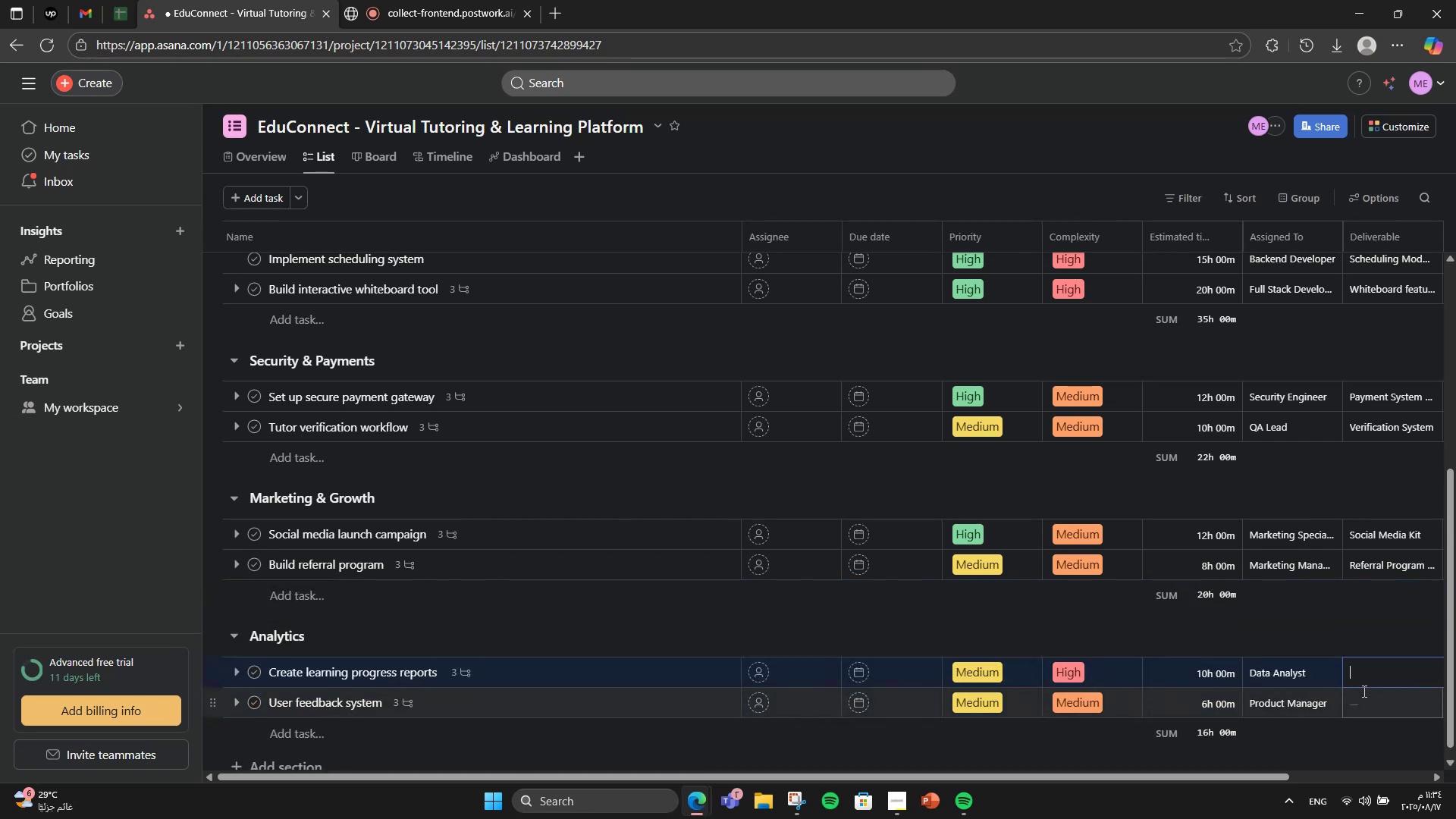 
type(Reporting System)
 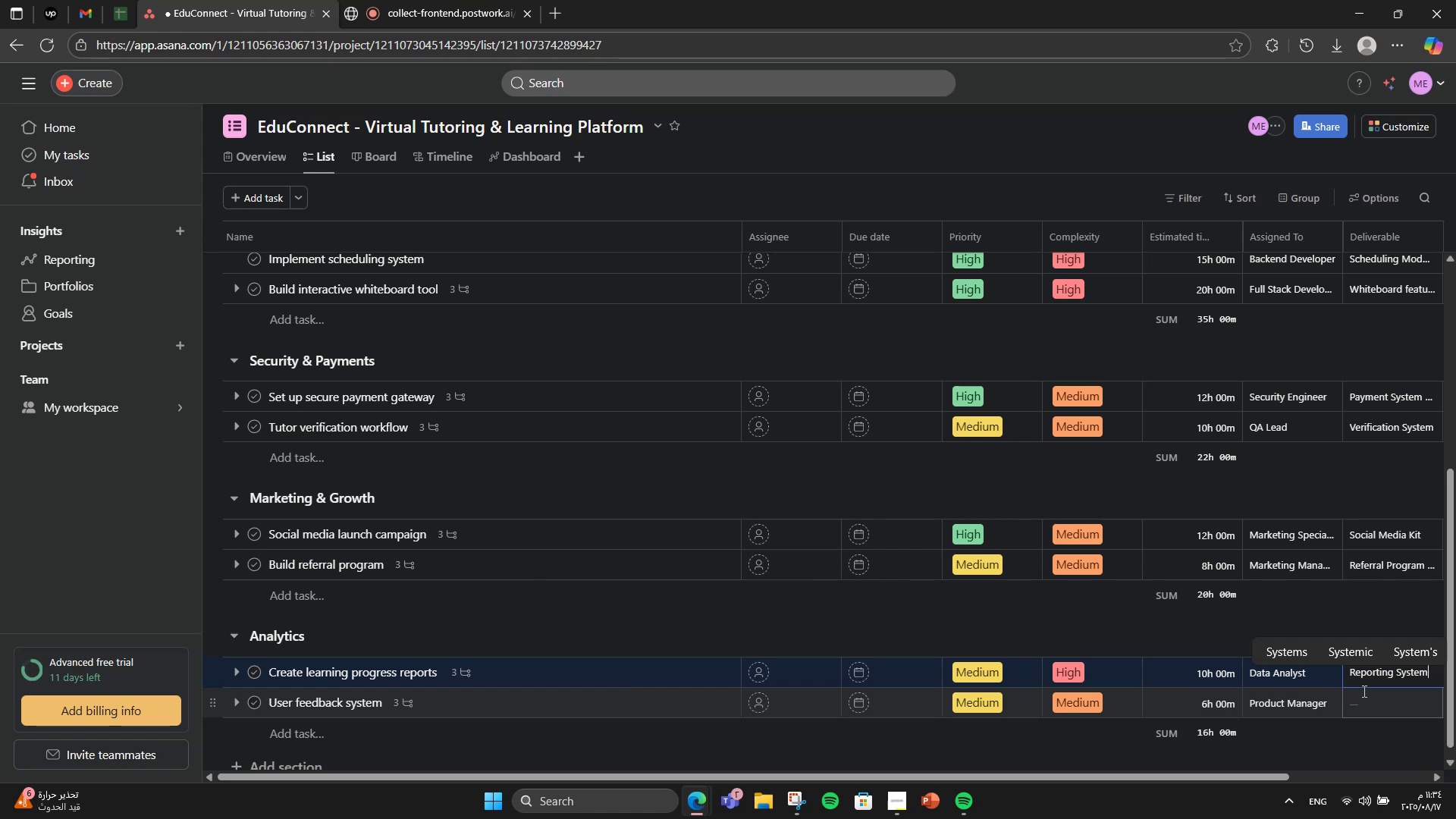 
left_click([1360, 714])
 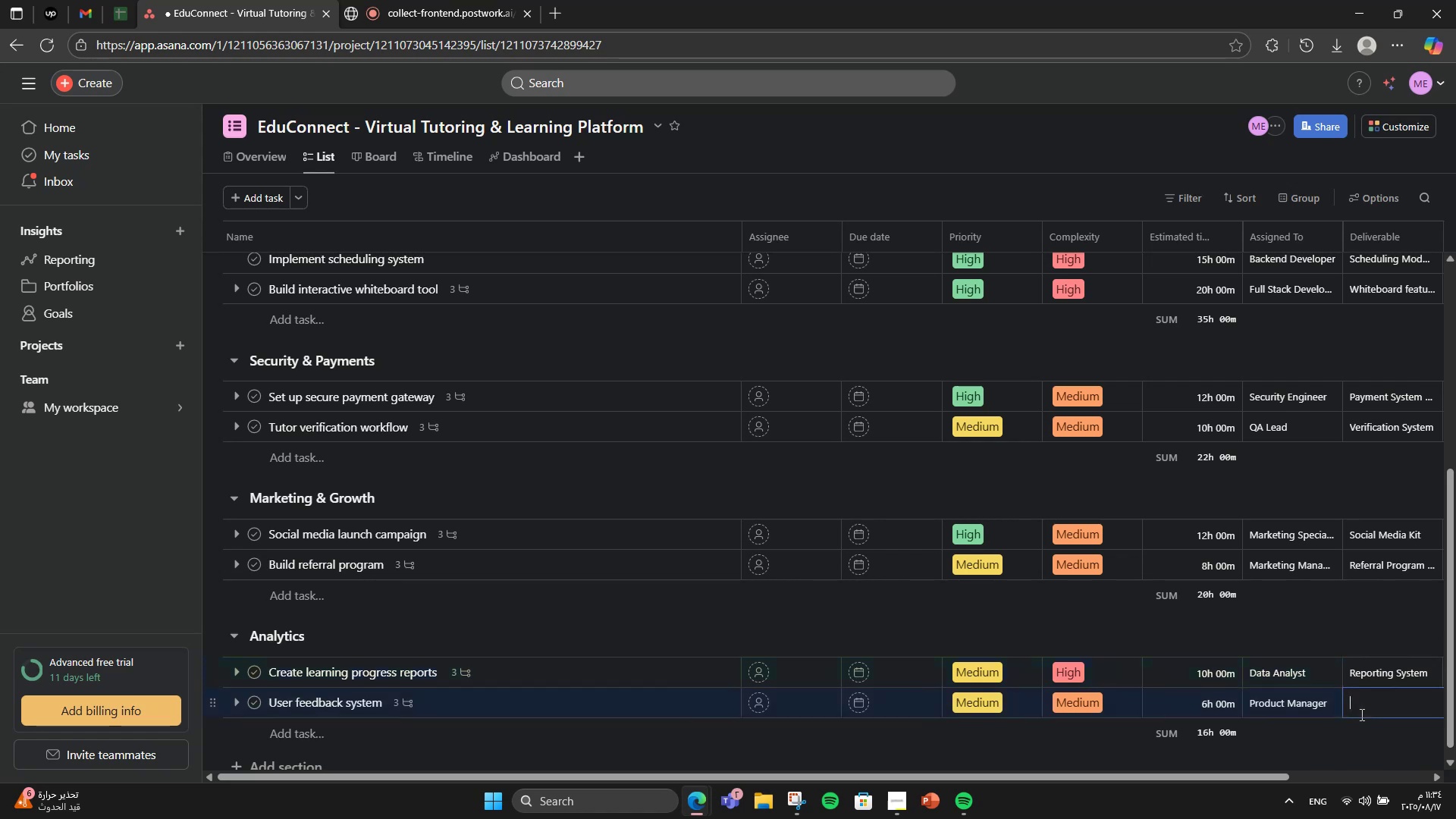 
type(Feedback Dashboard)
 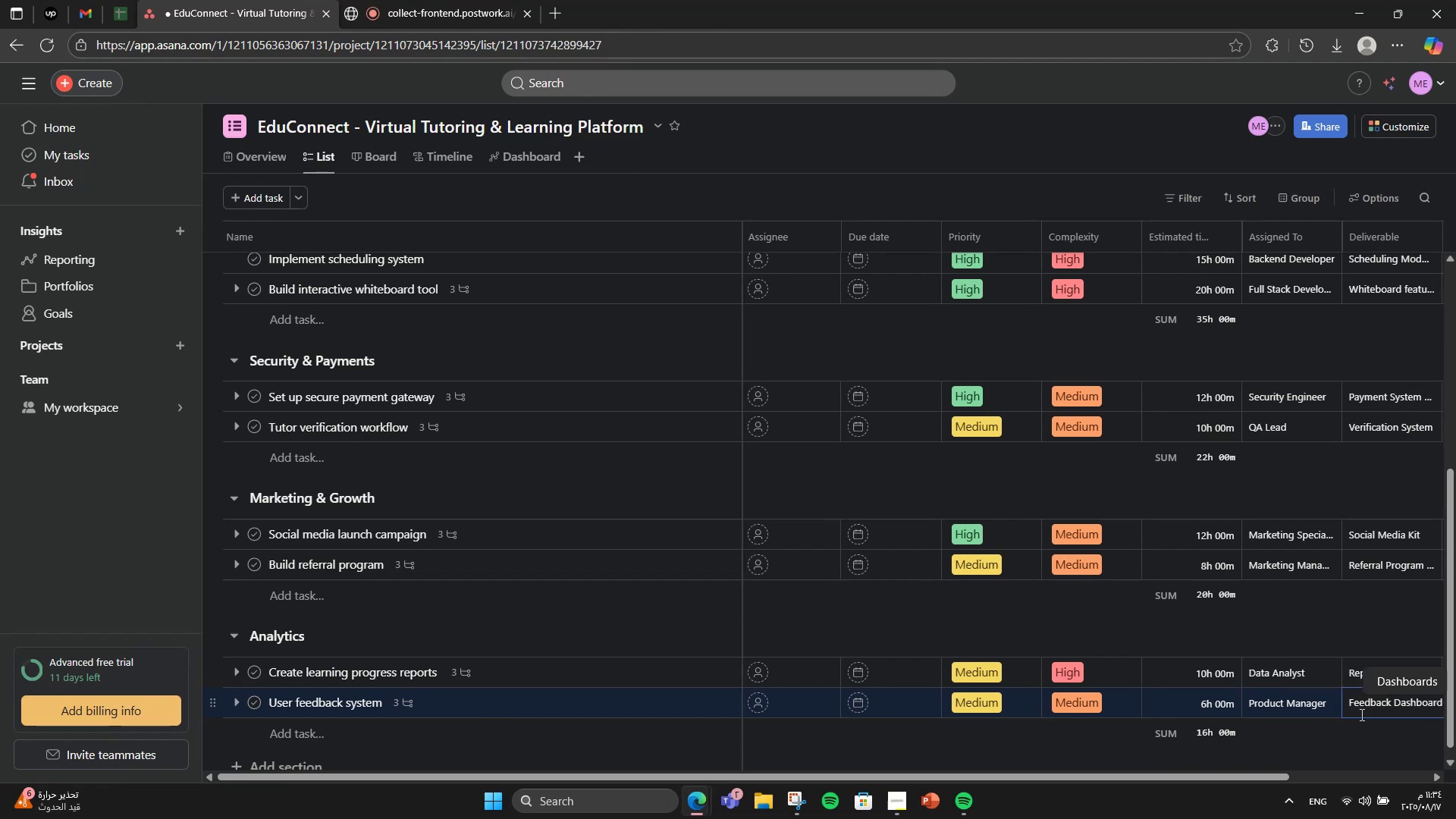 
wait(5.47)
 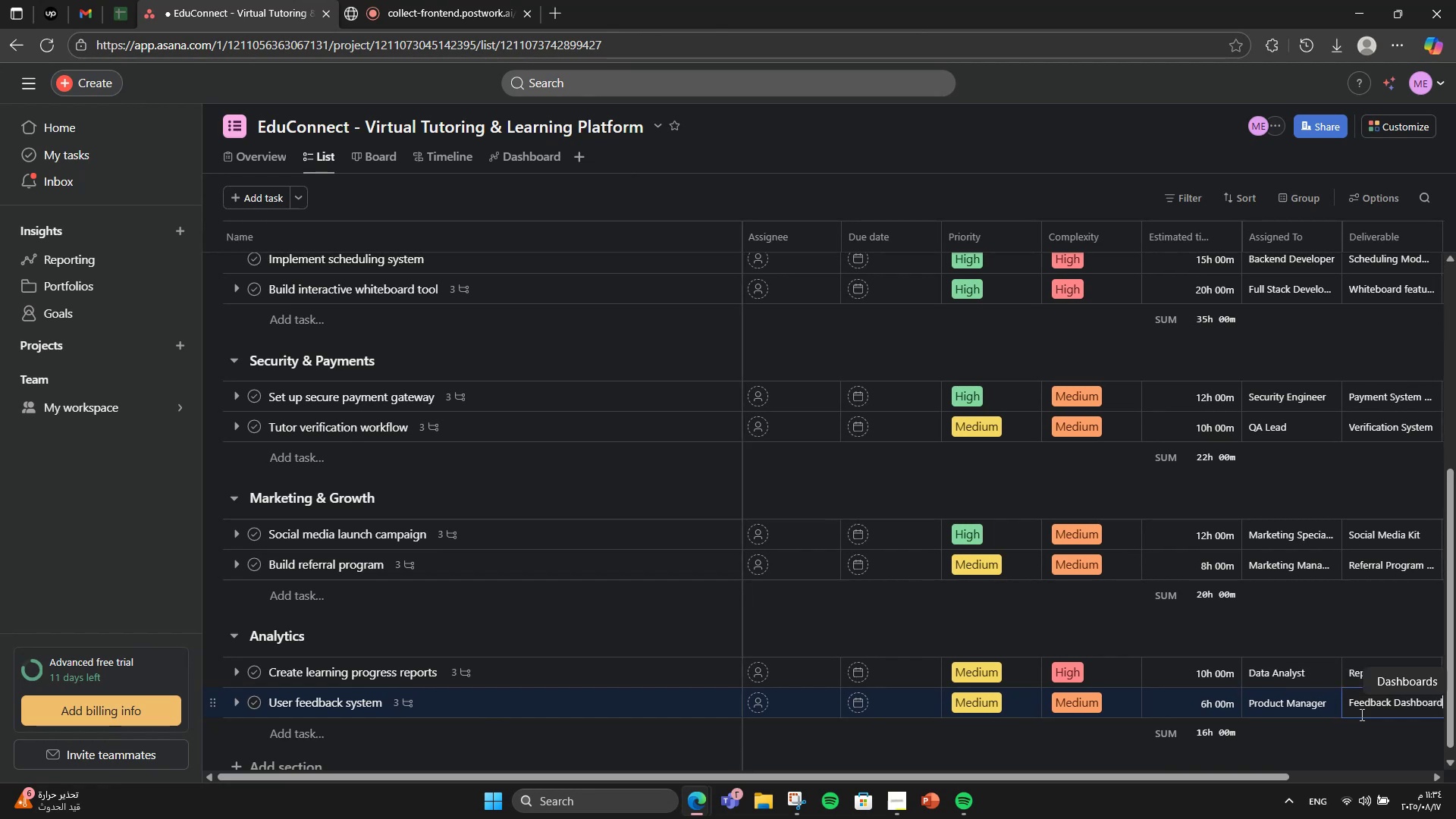 
left_click([1341, 642])
 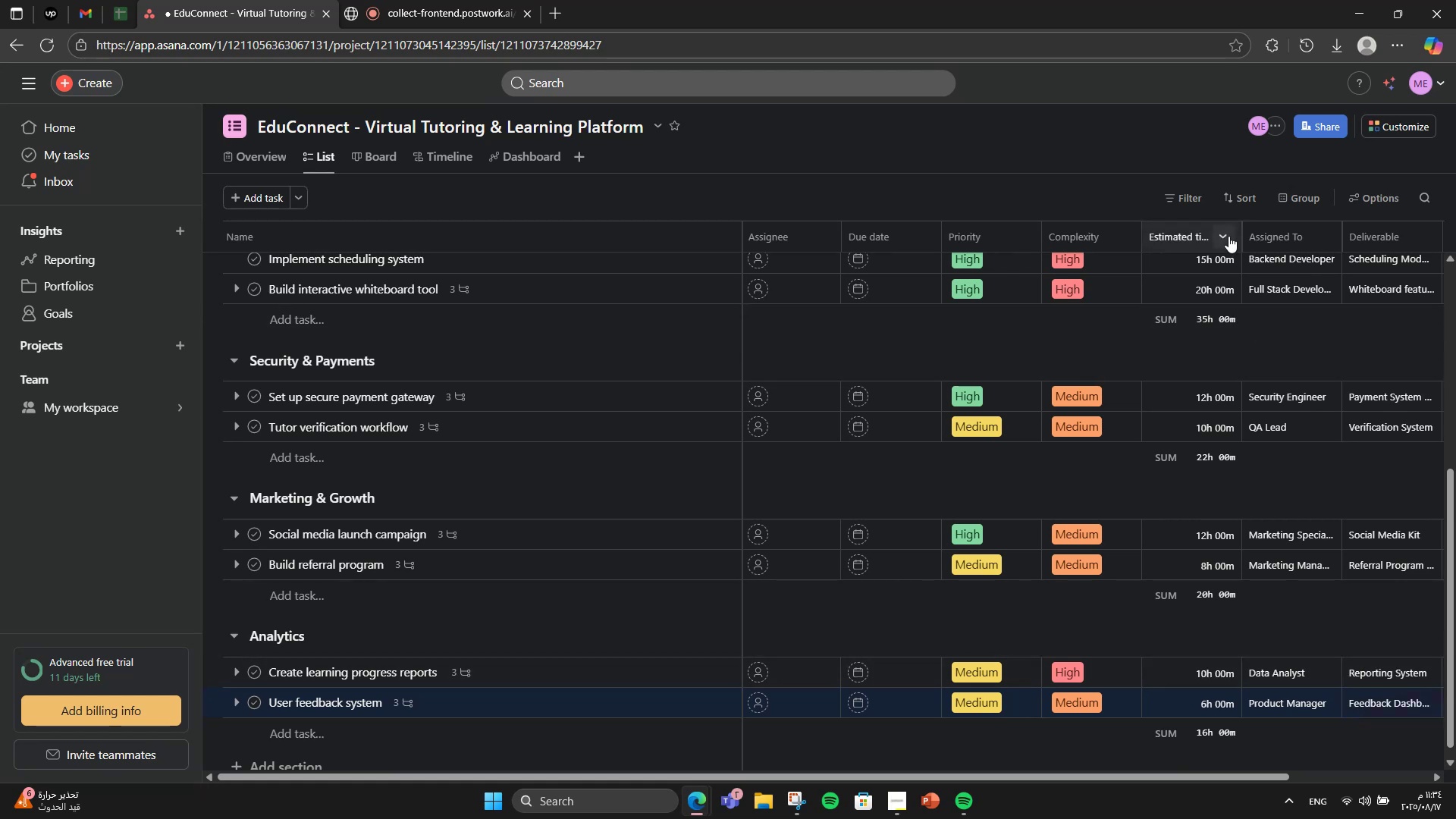 
left_click([1228, 236])
 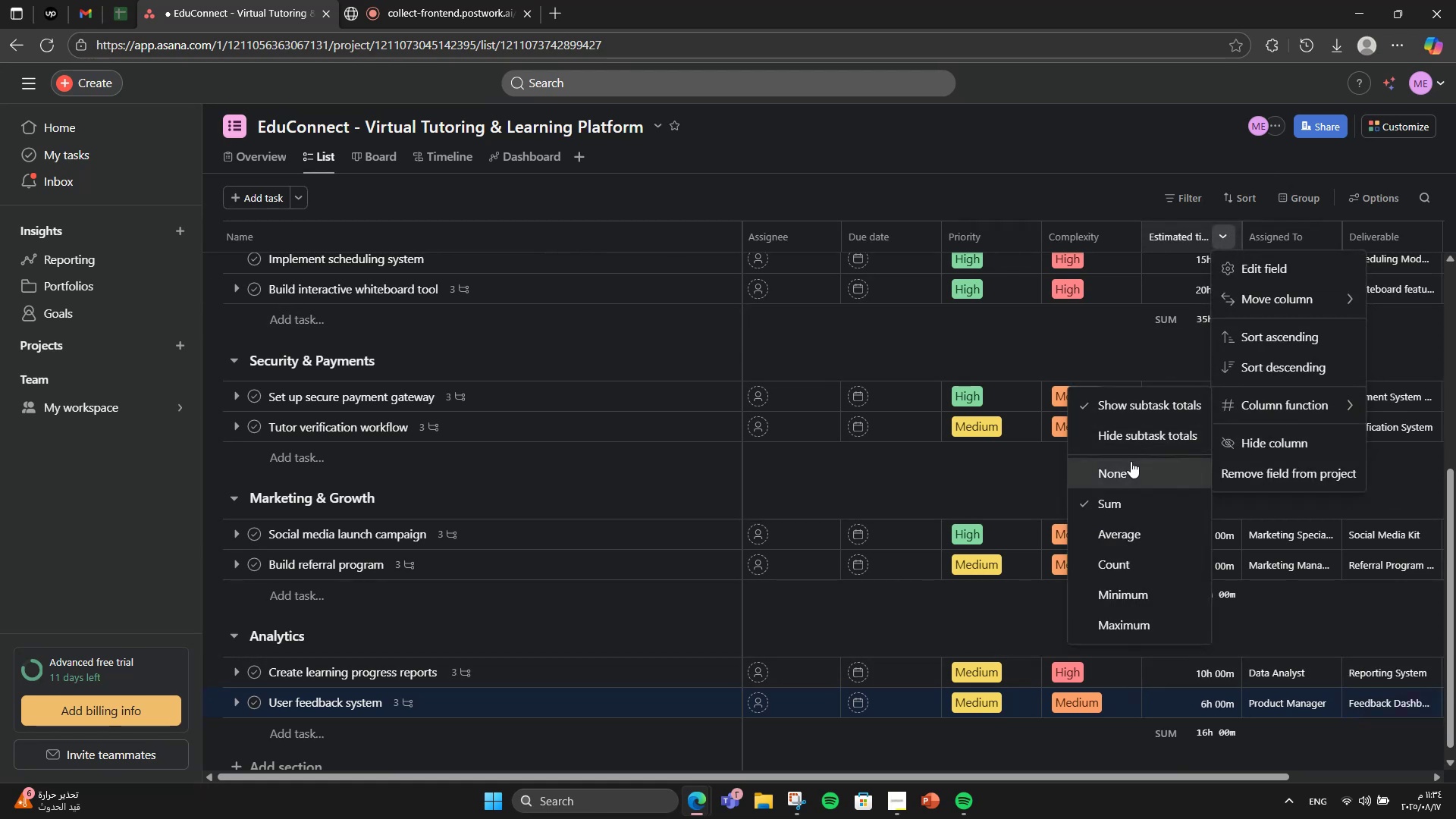 
double_click([1067, 476])
 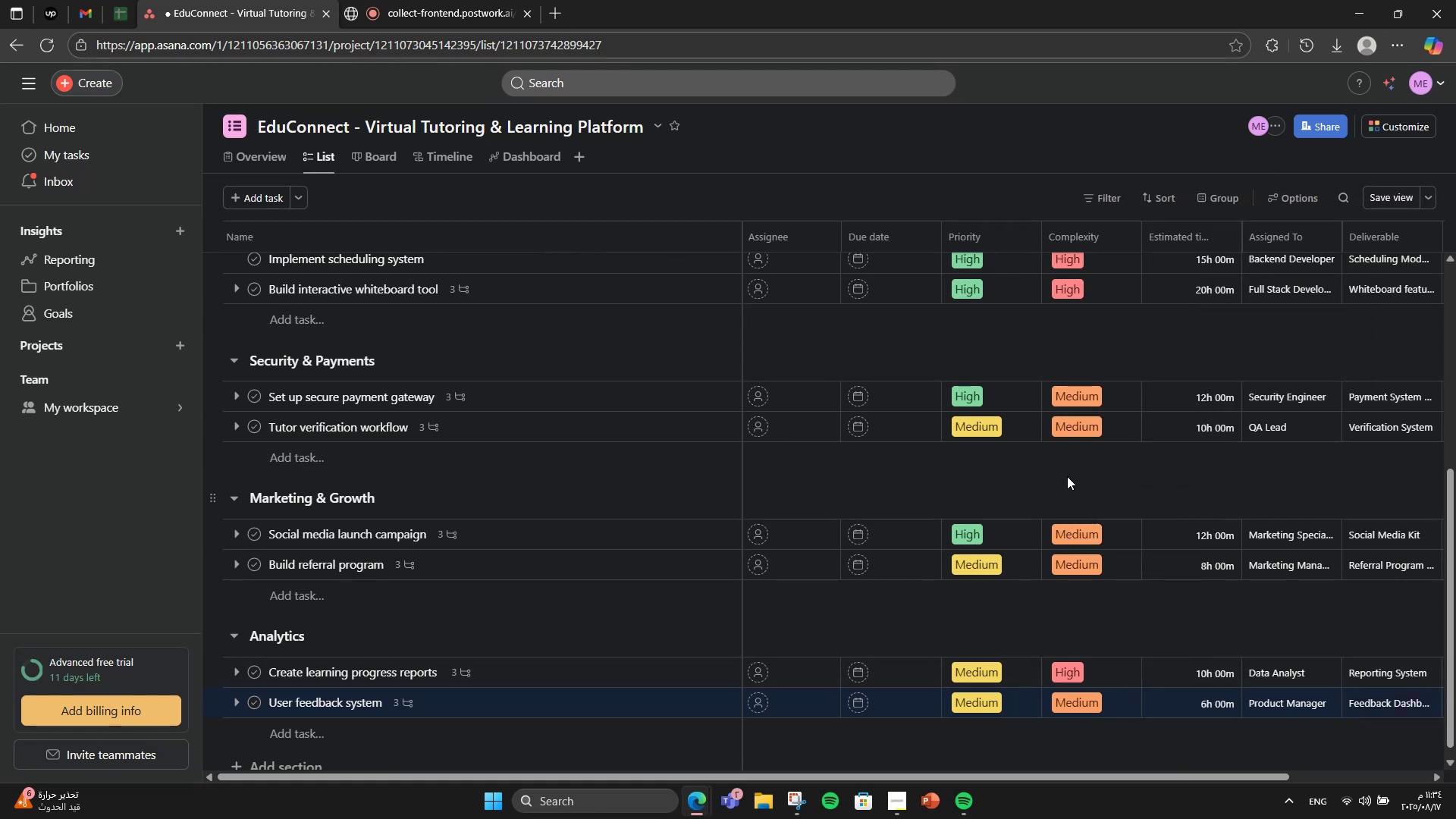 
scroll: coordinate [1067, 476], scroll_direction: down, amount: 5.0
 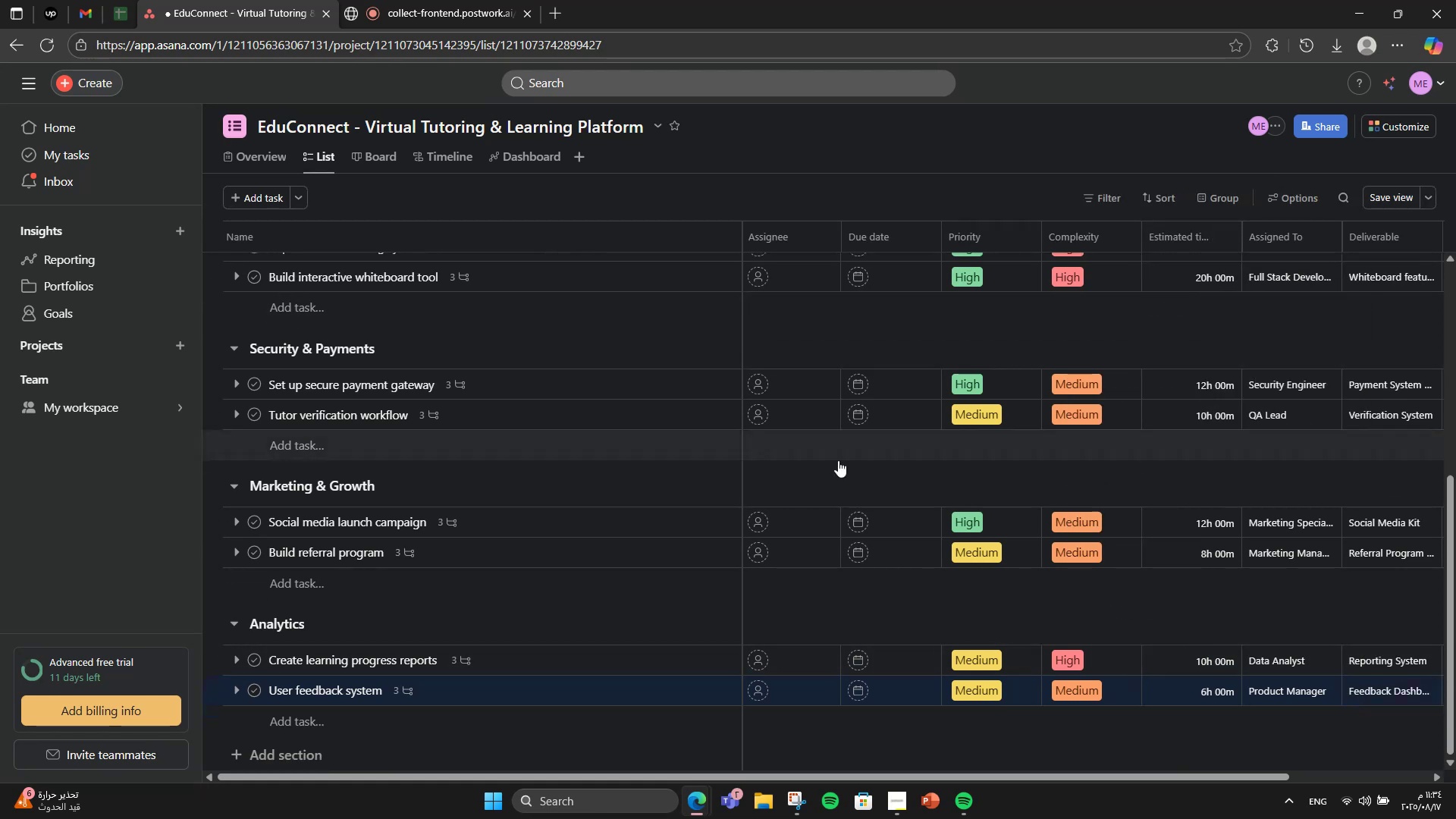 
scroll: coordinate [462, 475], scroll_direction: up, amount: 3.0
 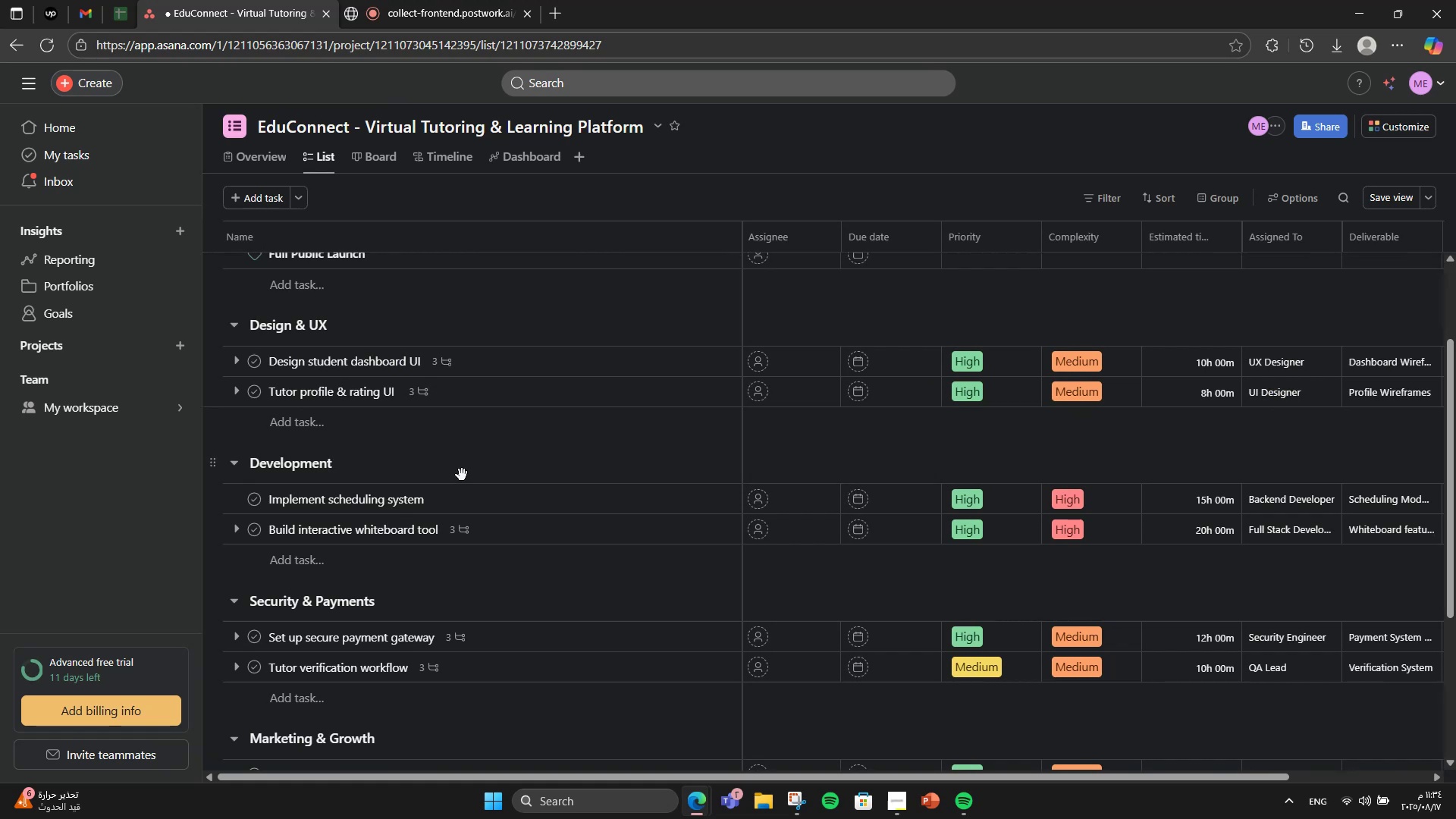 
wait(9.37)
 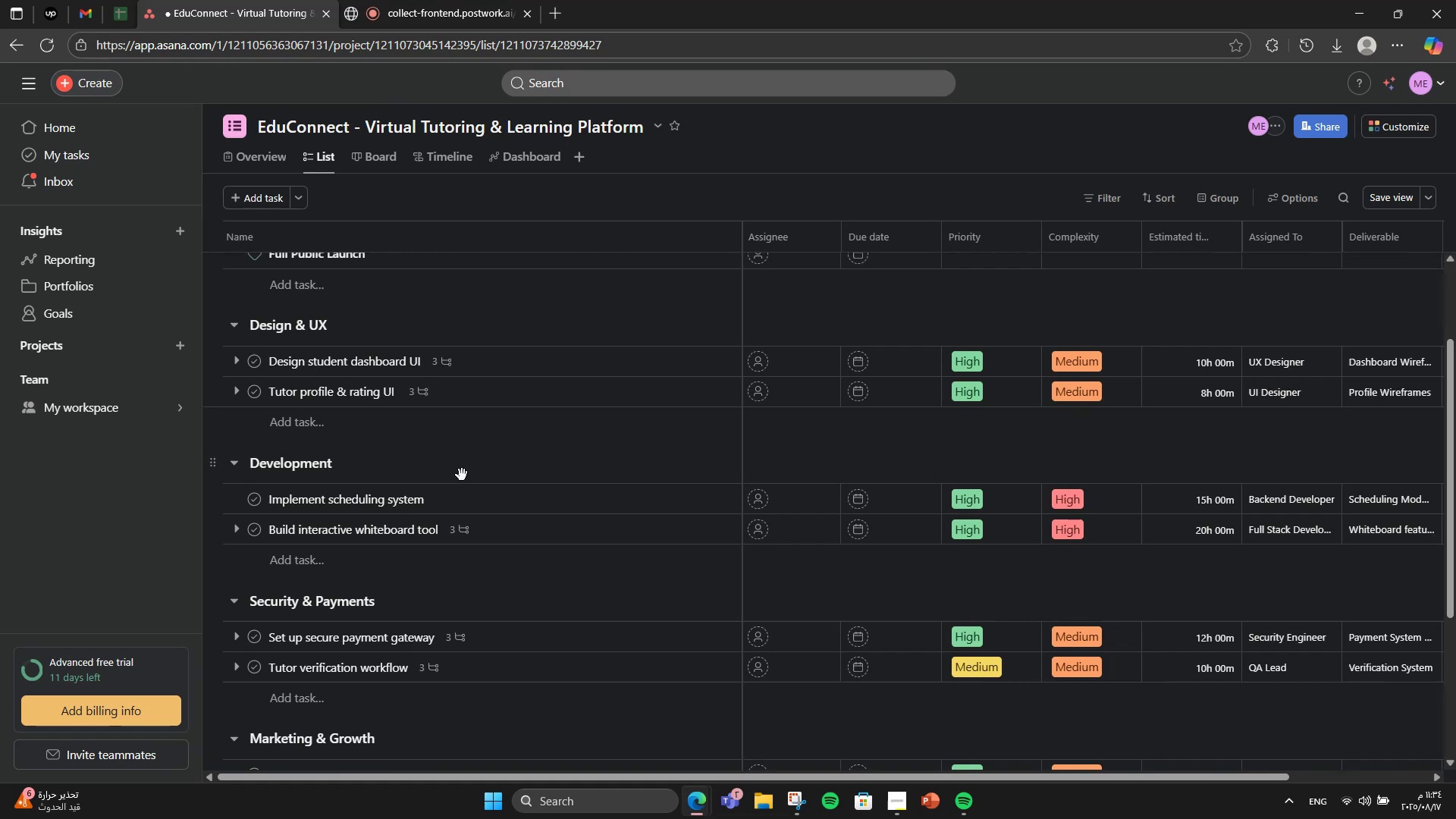 
left_click([416, 11])
 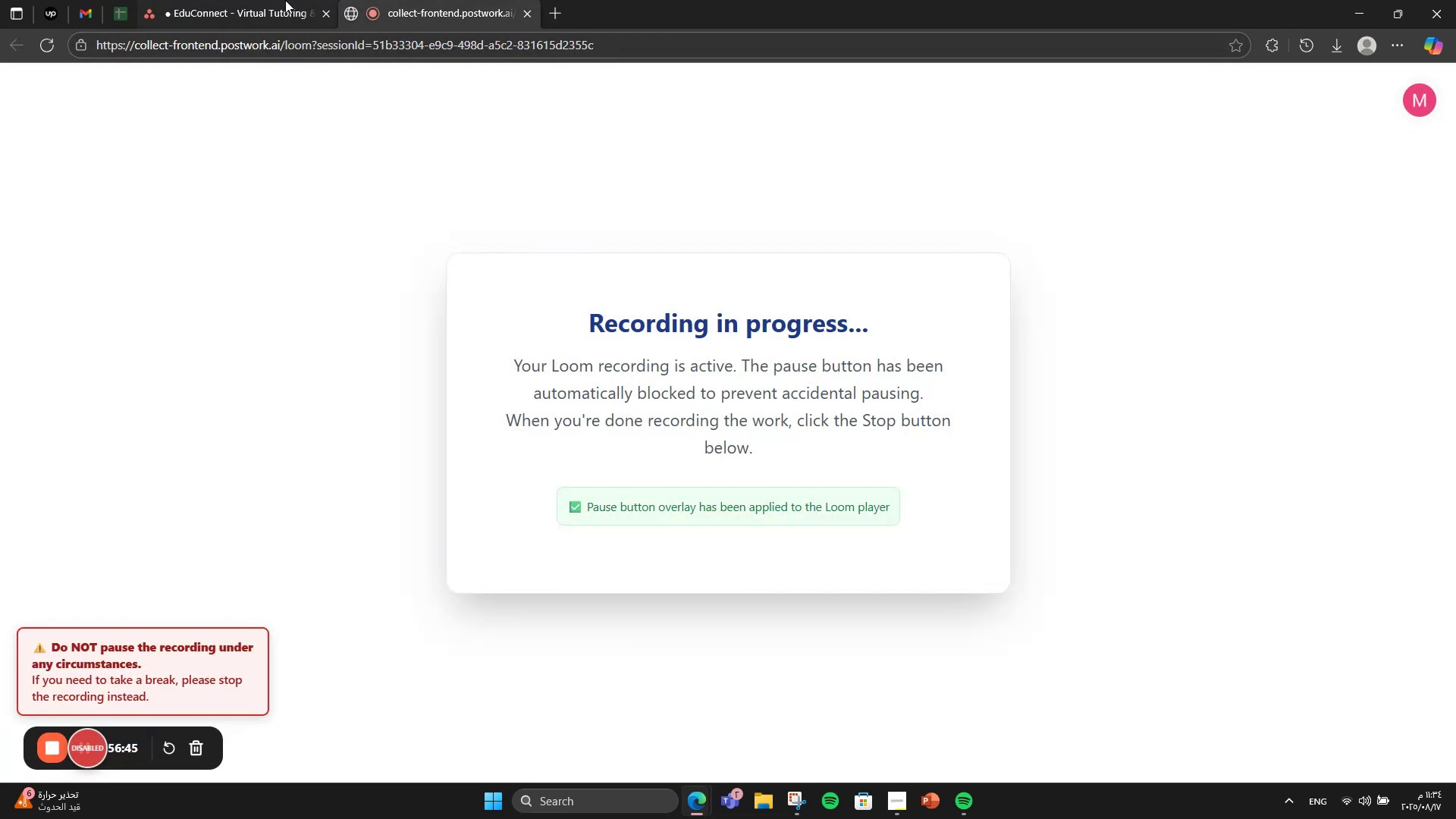 
left_click([284, 0])
 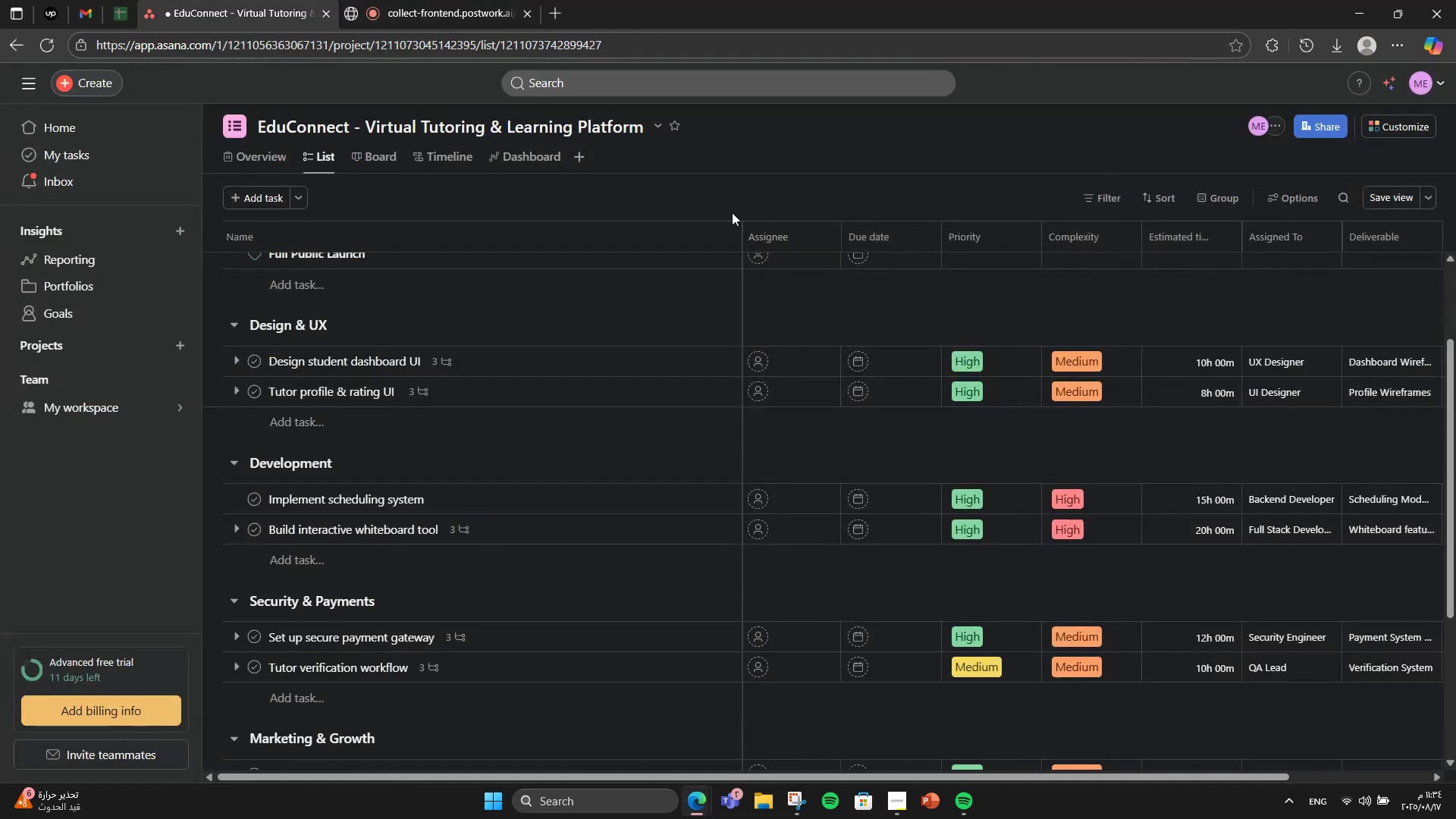 
scroll: coordinate [1156, 459], scroll_direction: up, amount: 4.0
 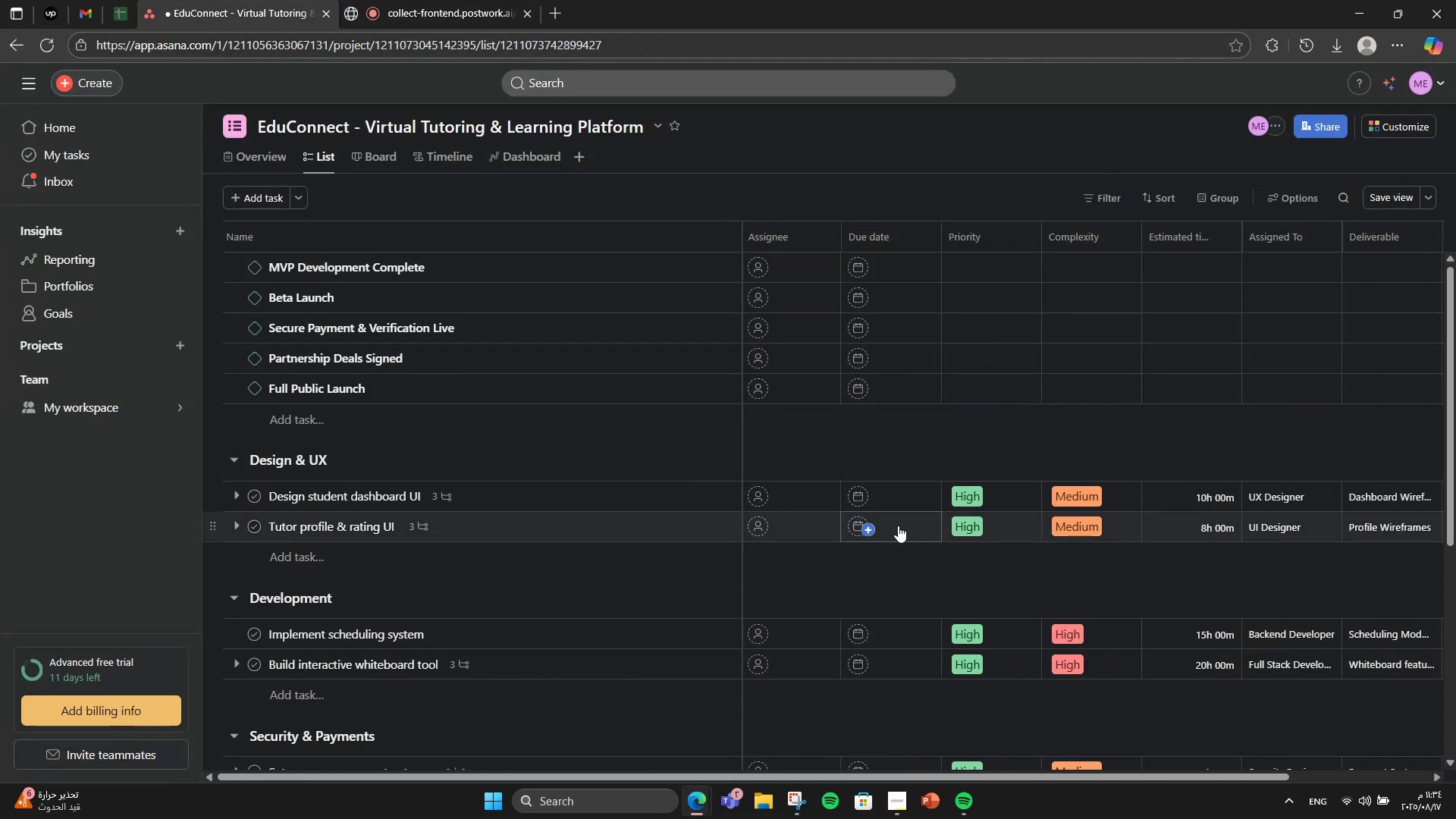 
mouse_move([782, 495])
 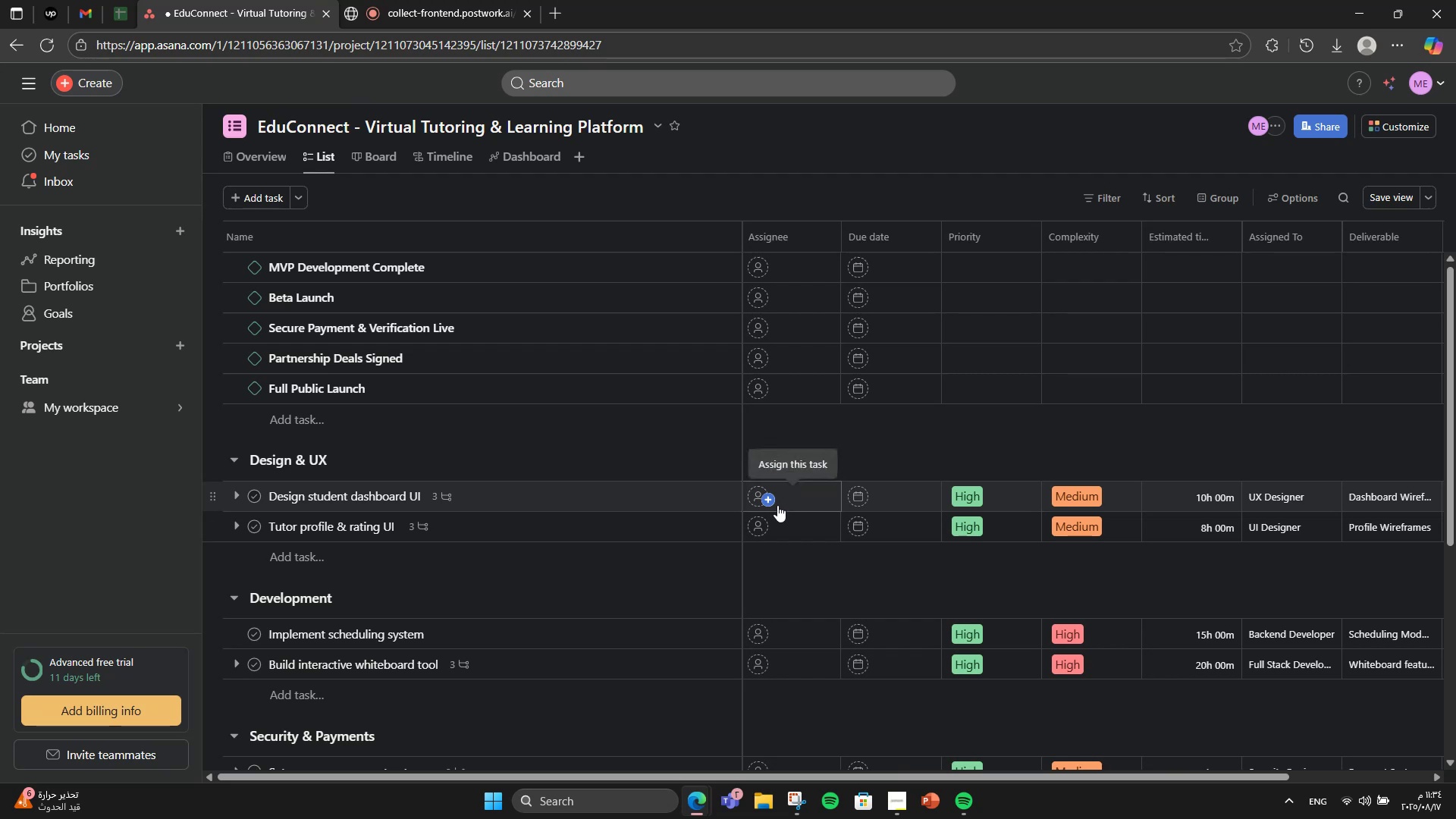 
left_click([777, 505])
 